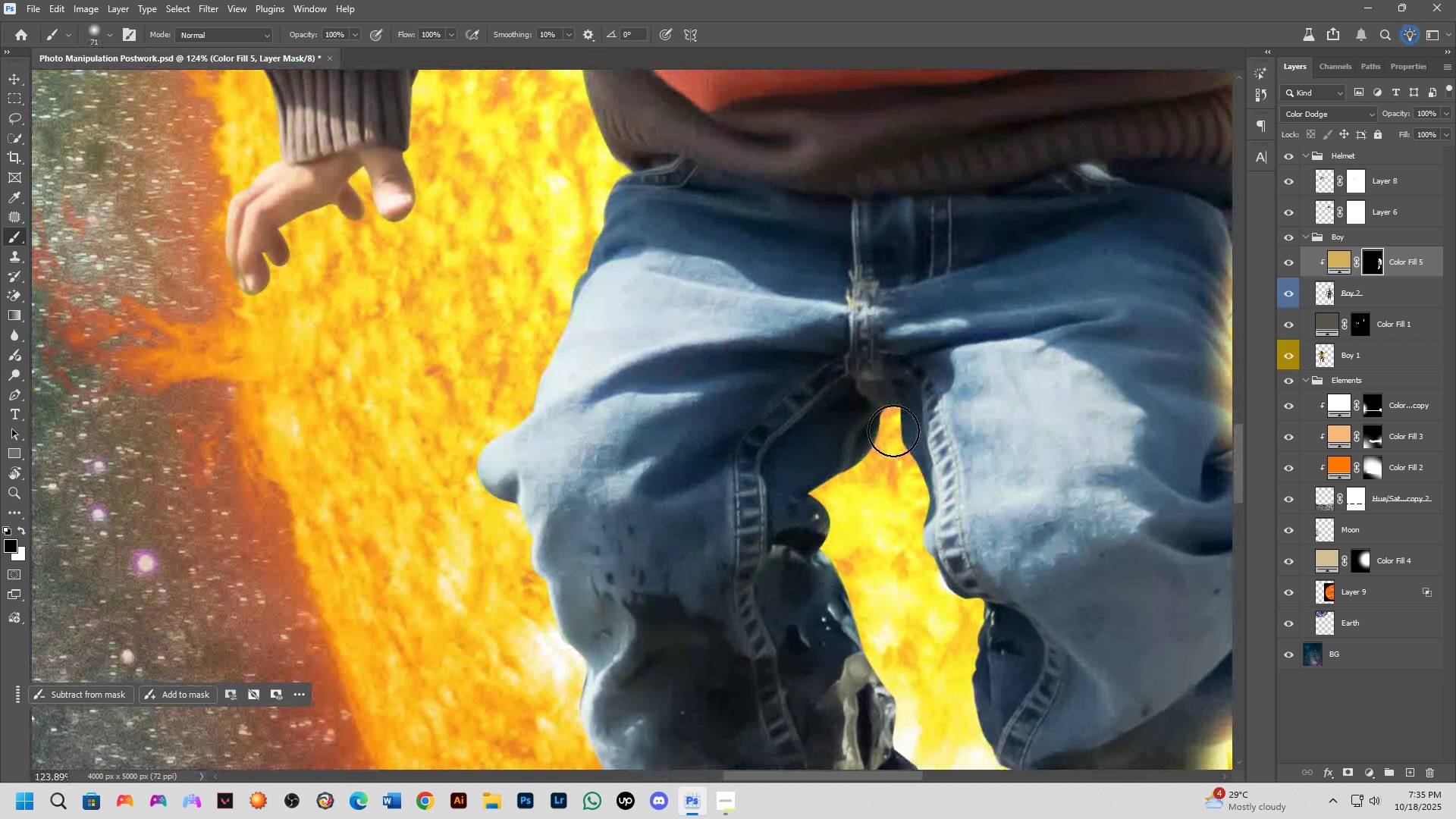 
left_click([893, 430])
 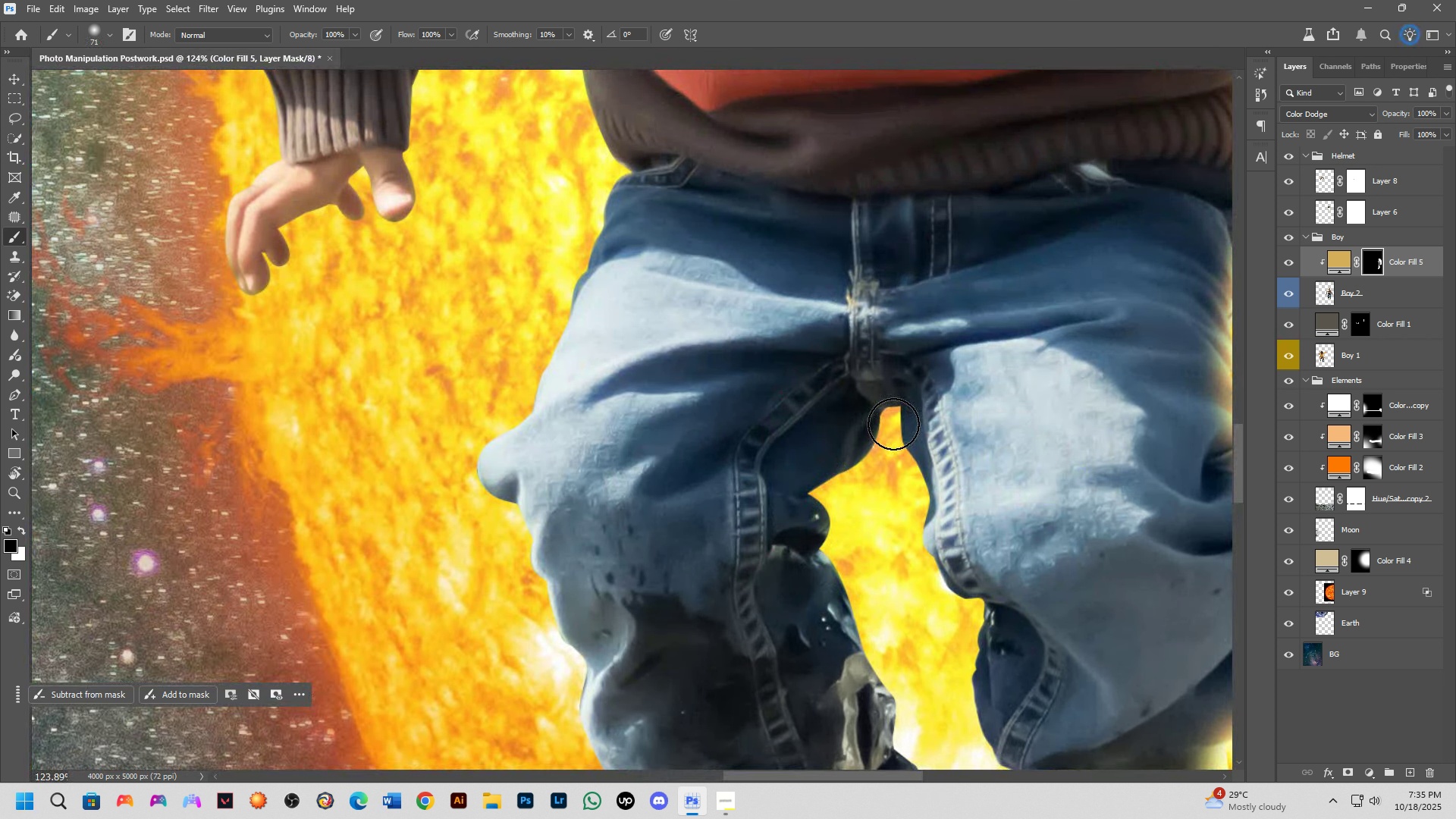 
key(X)
 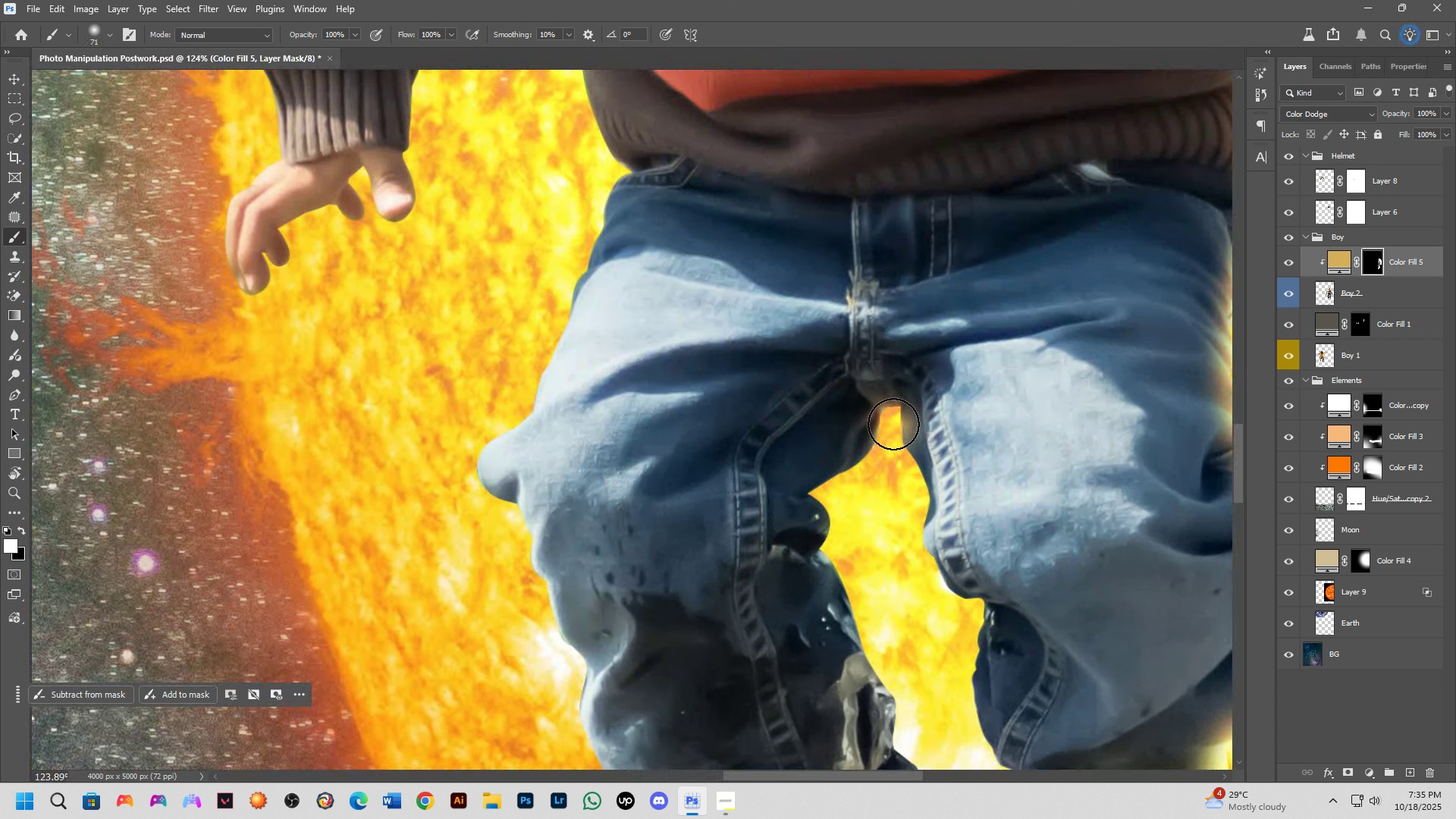 
left_click([893, 424])
 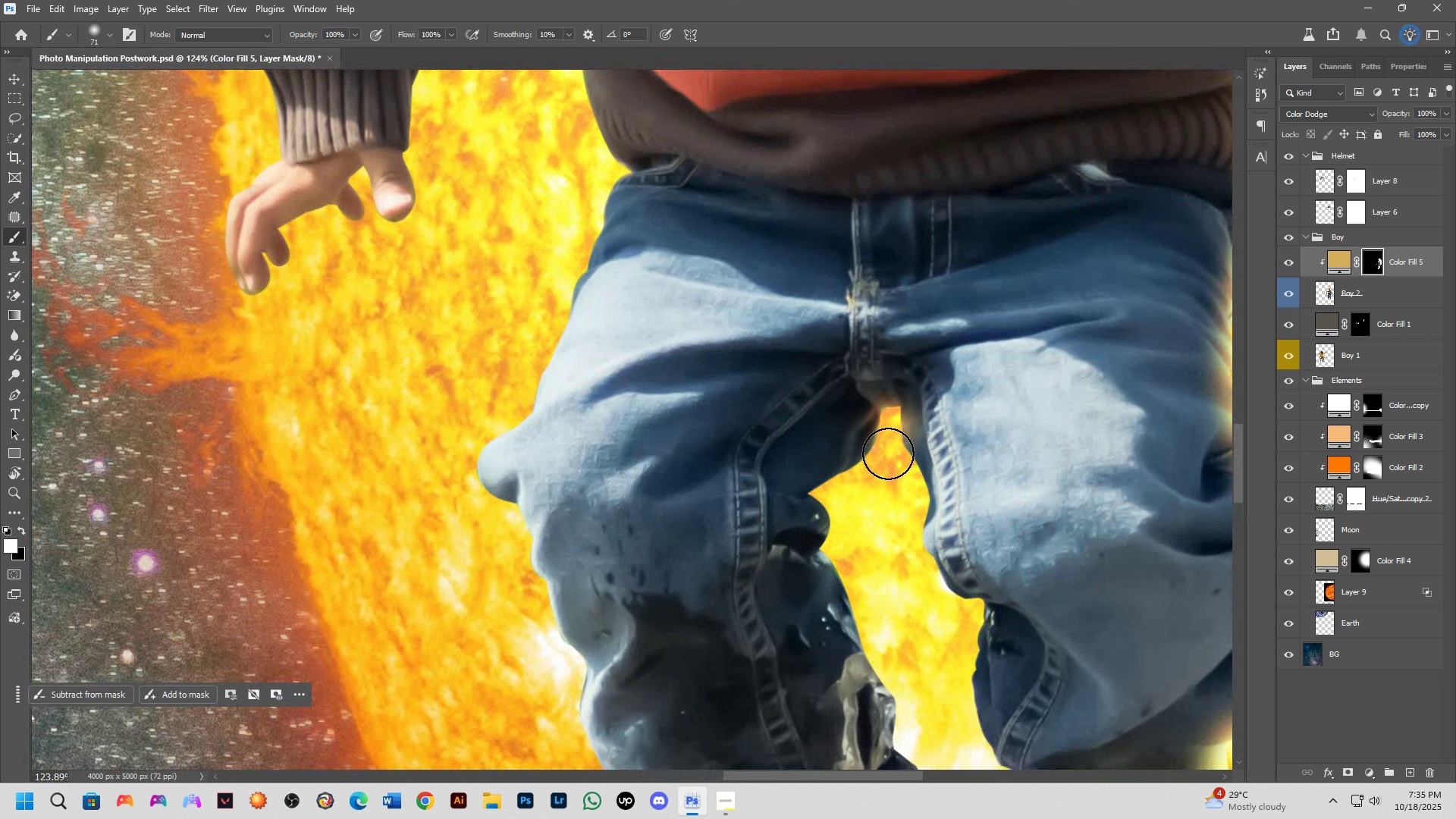 
left_click_drag(start_coordinate=[888, 453], to_coordinate=[949, 619])
 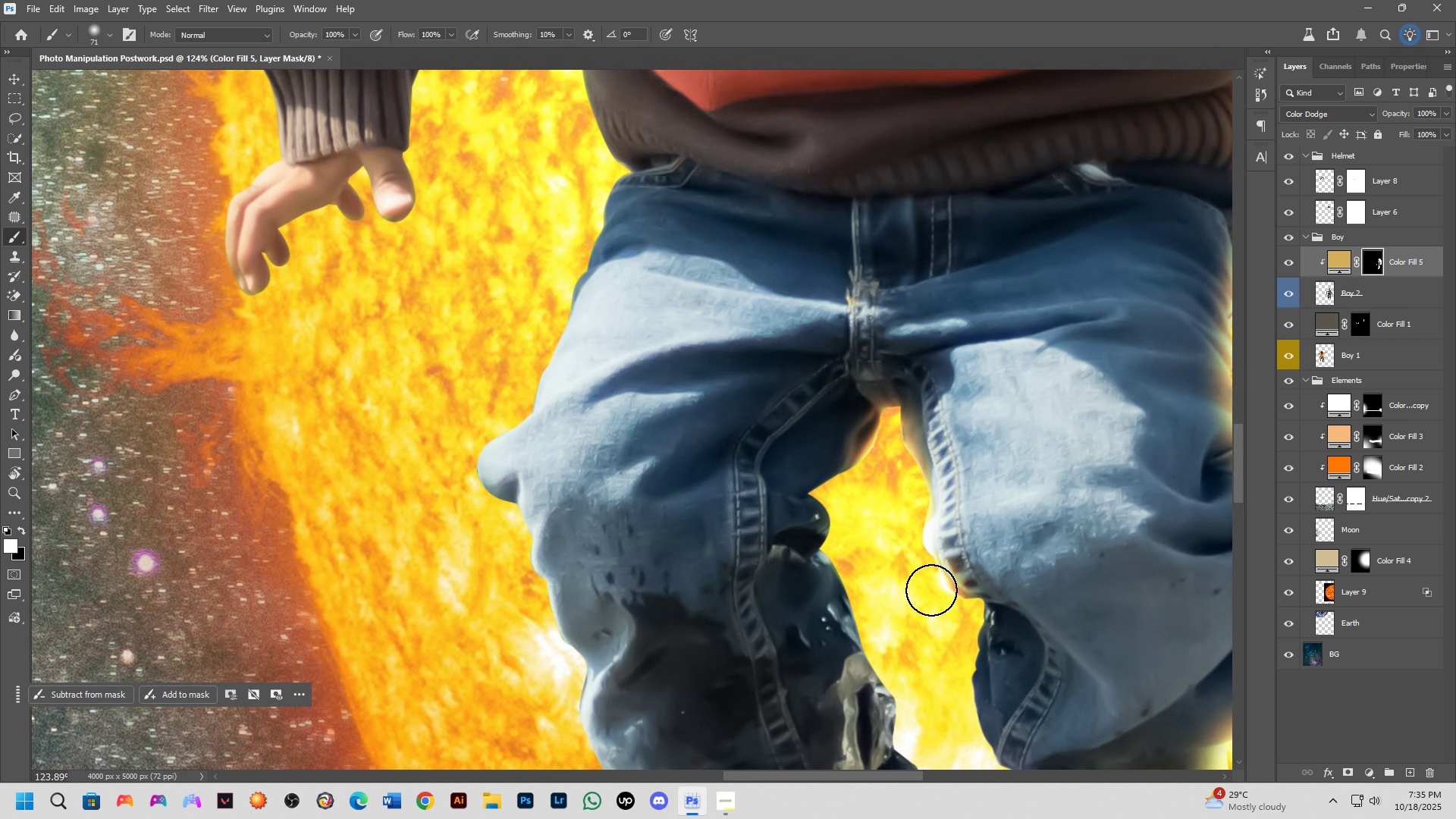 
hold_key(key=Space, duration=0.46)
 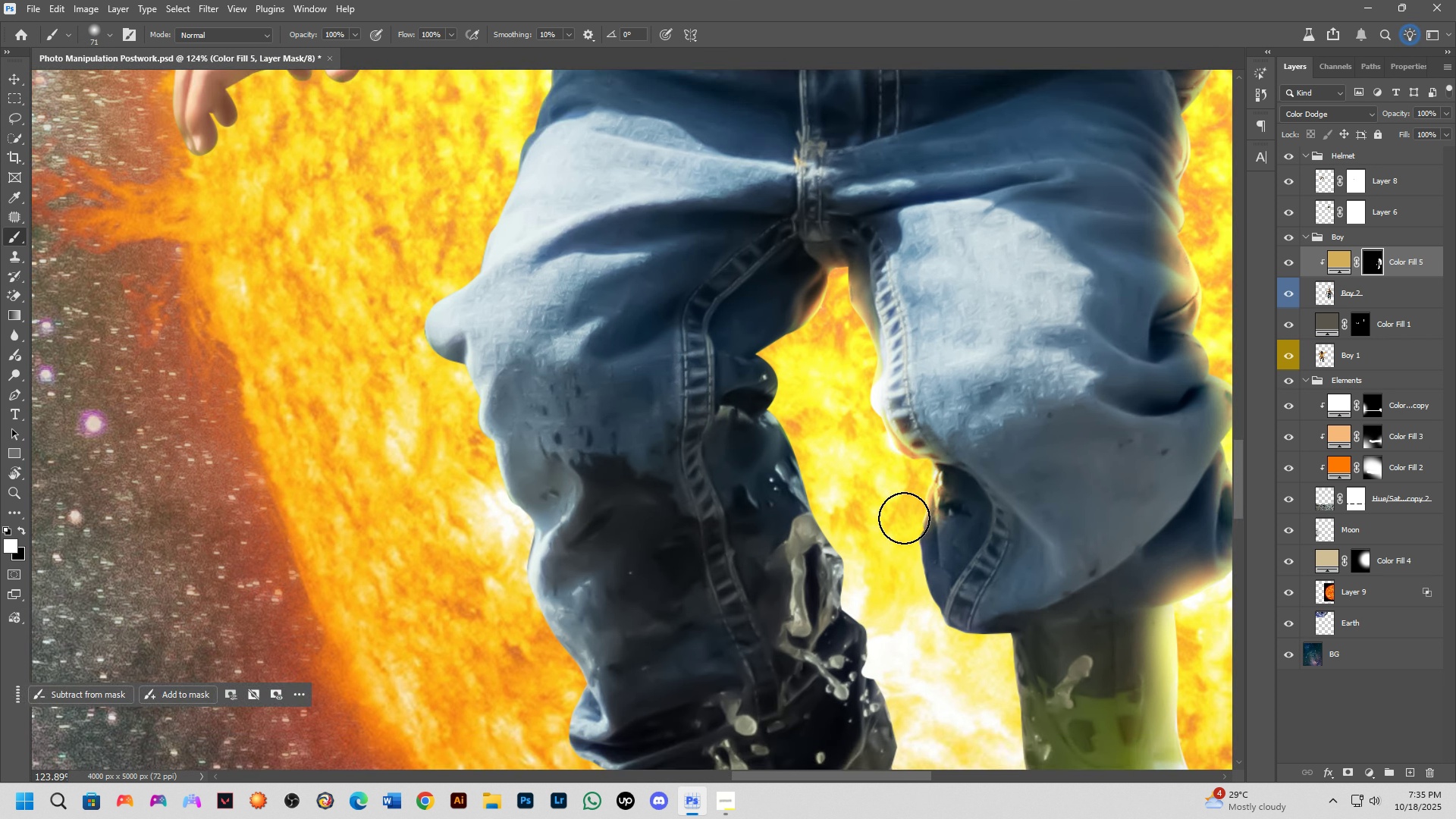 
left_click_drag(start_coordinate=[948, 622], to_coordinate=[896, 482])
 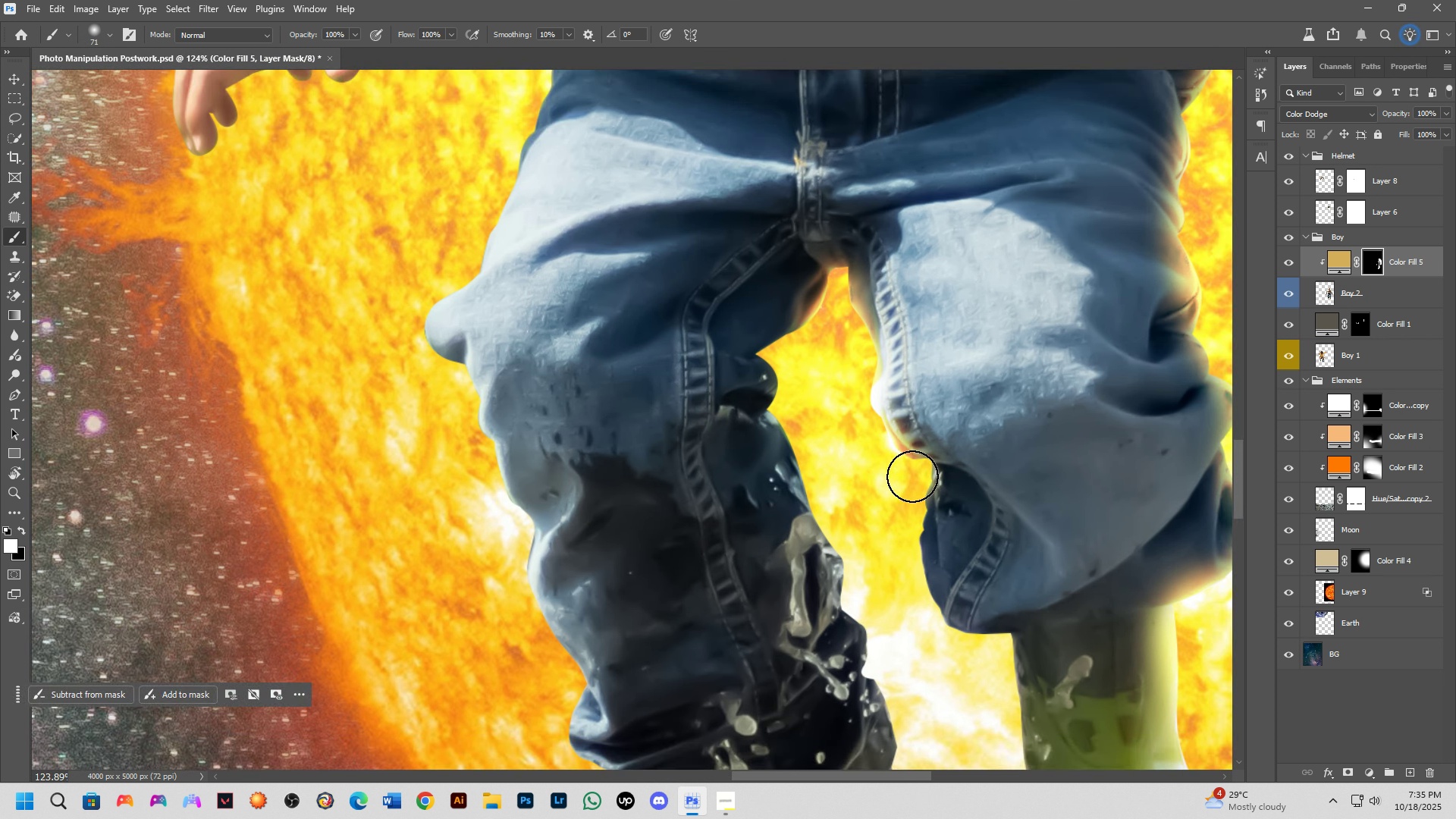 
left_click_drag(start_coordinate=[912, 476], to_coordinate=[985, 679])
 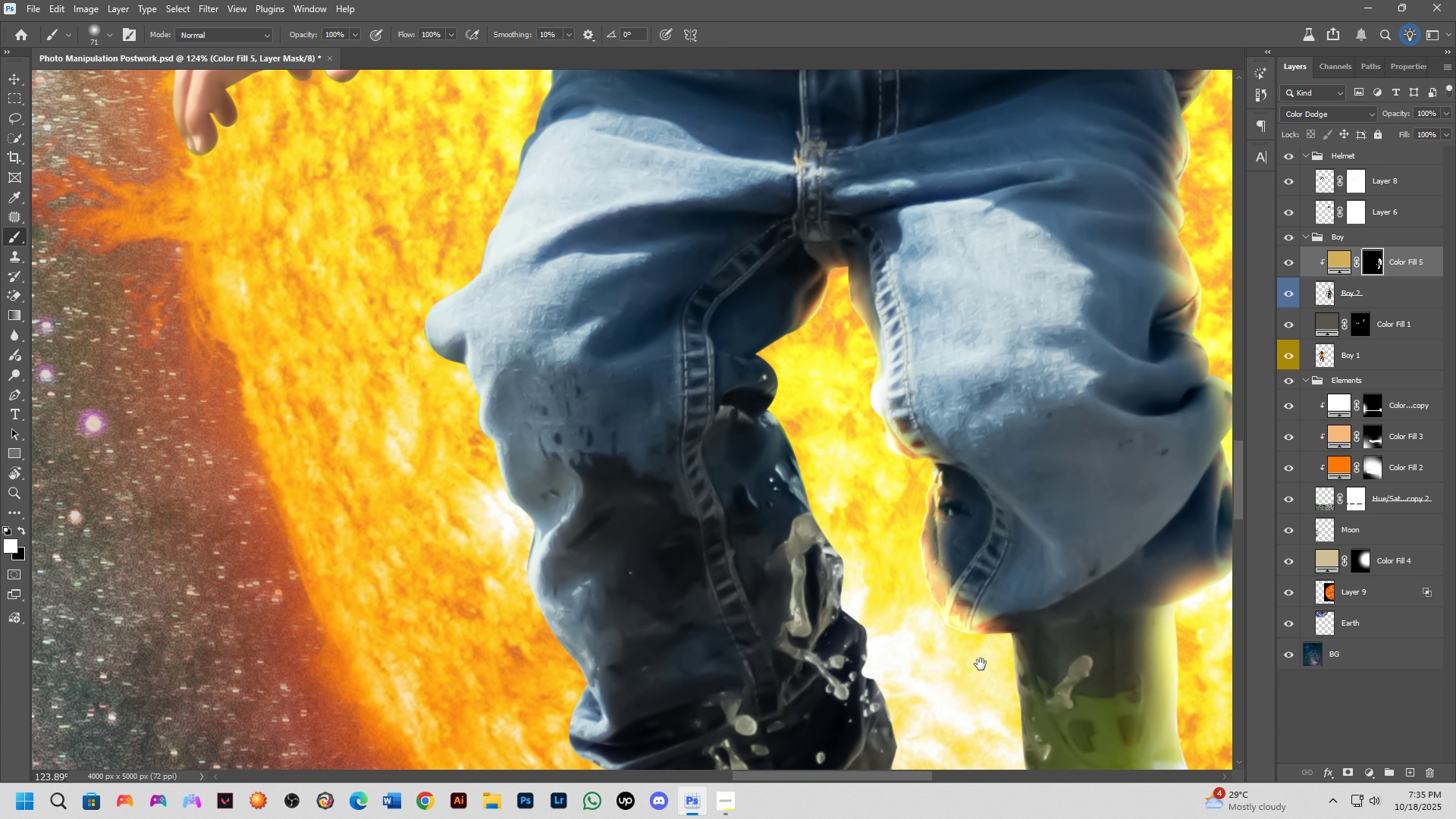 
hold_key(key=Space, duration=0.51)
 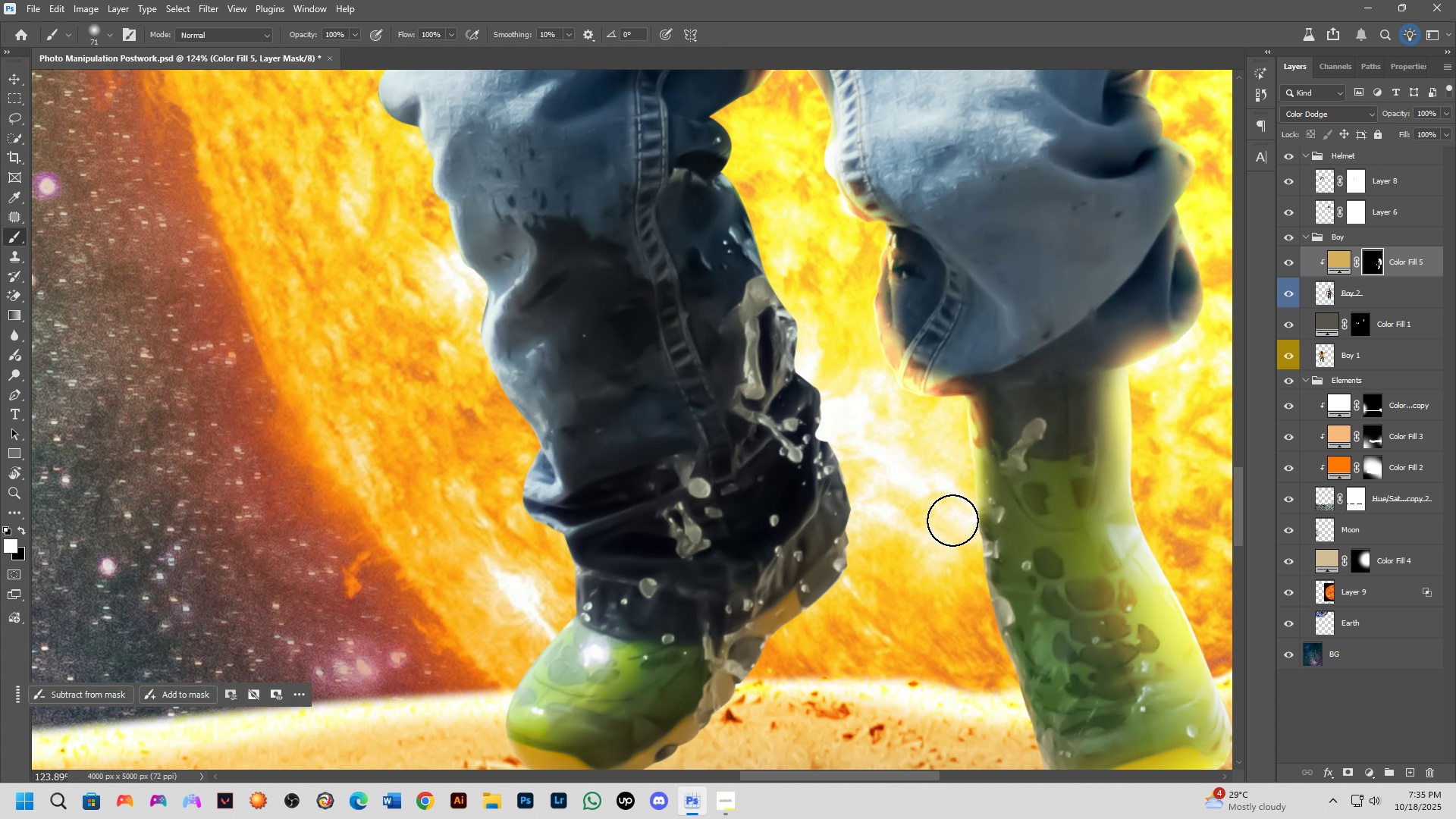 
left_click_drag(start_coordinate=[984, 674], to_coordinate=[938, 437])
 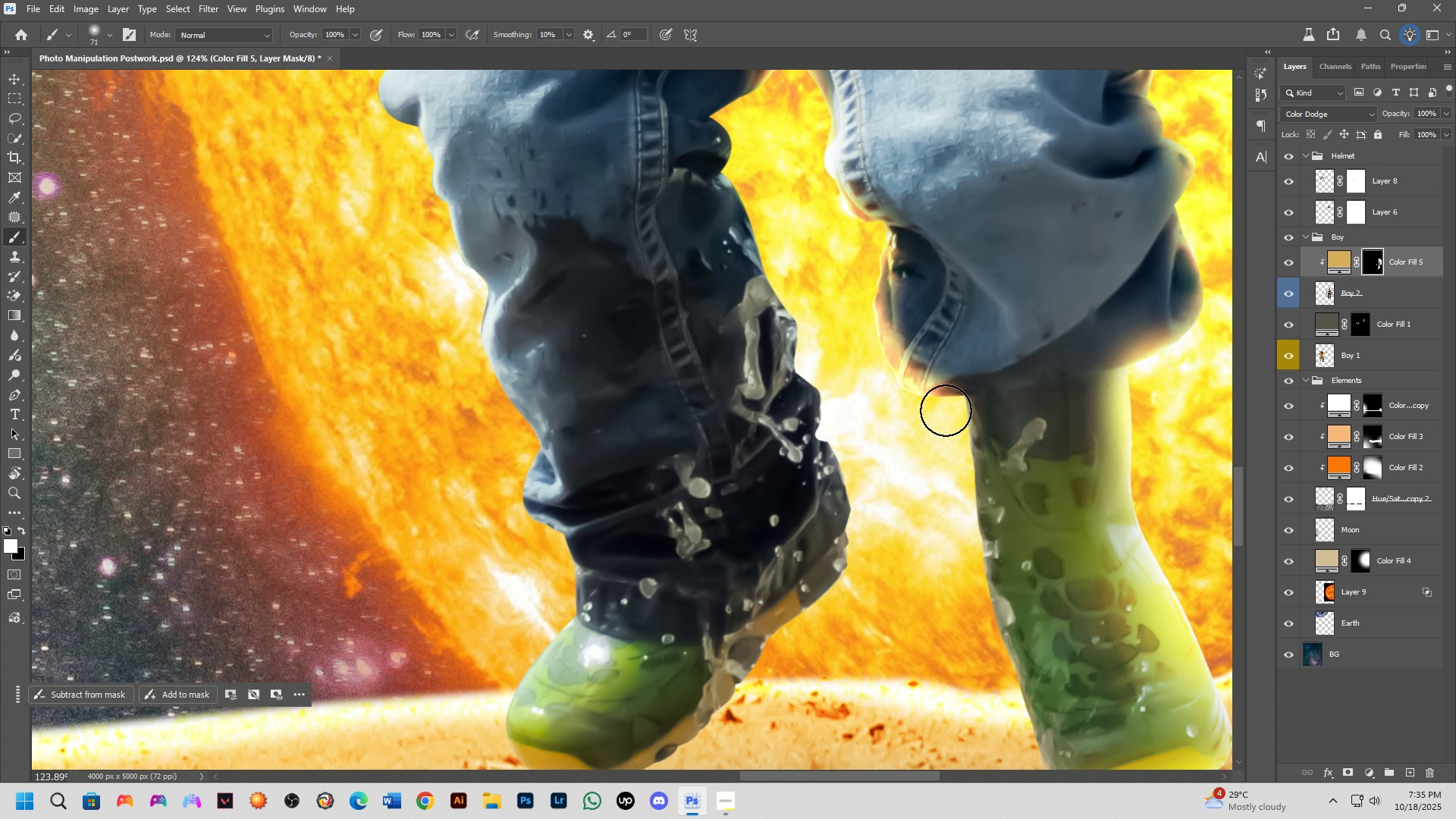 
left_click_drag(start_coordinate=[946, 410], to_coordinate=[965, 673])
 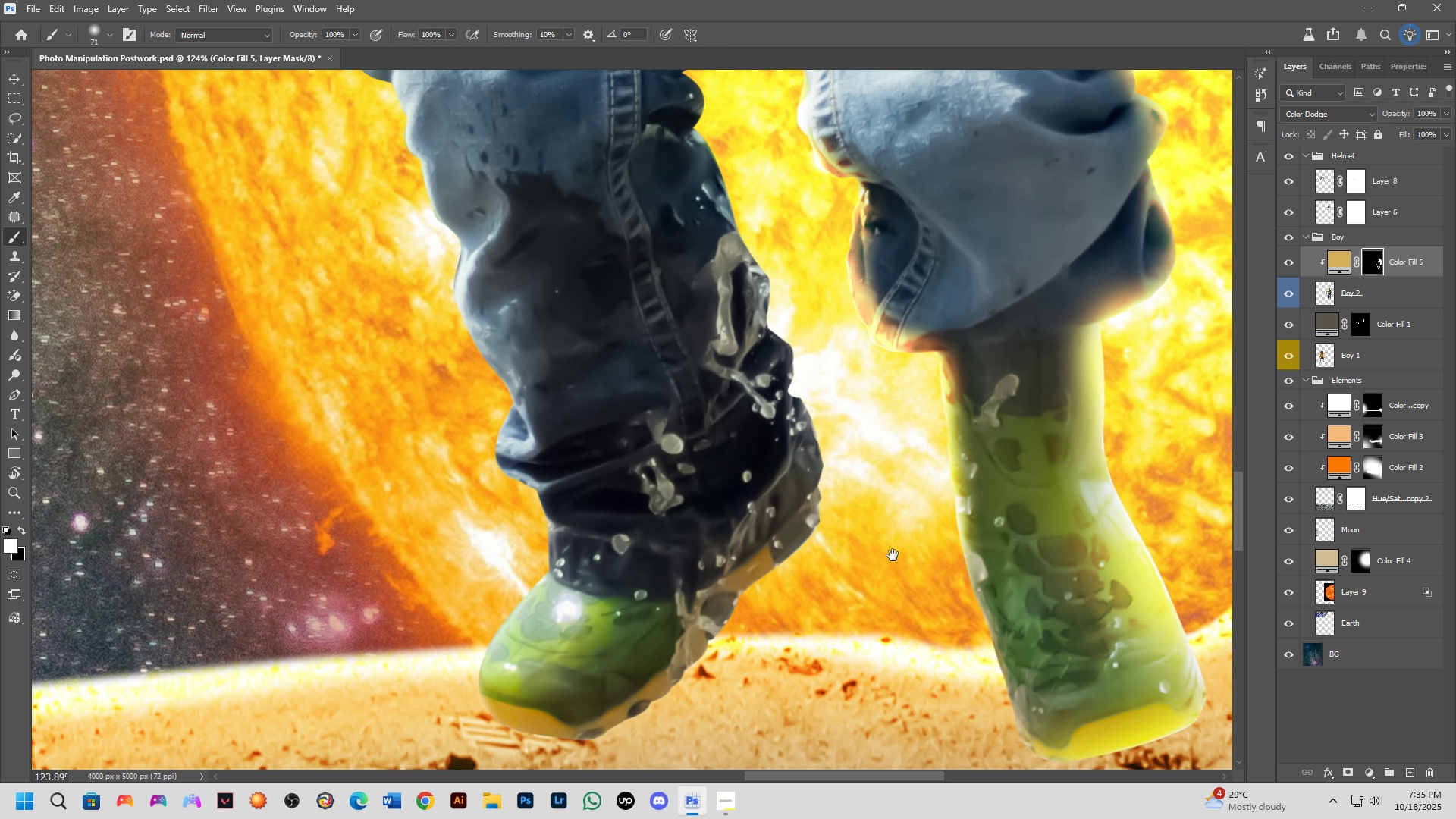 
hold_key(key=Space, duration=0.54)
 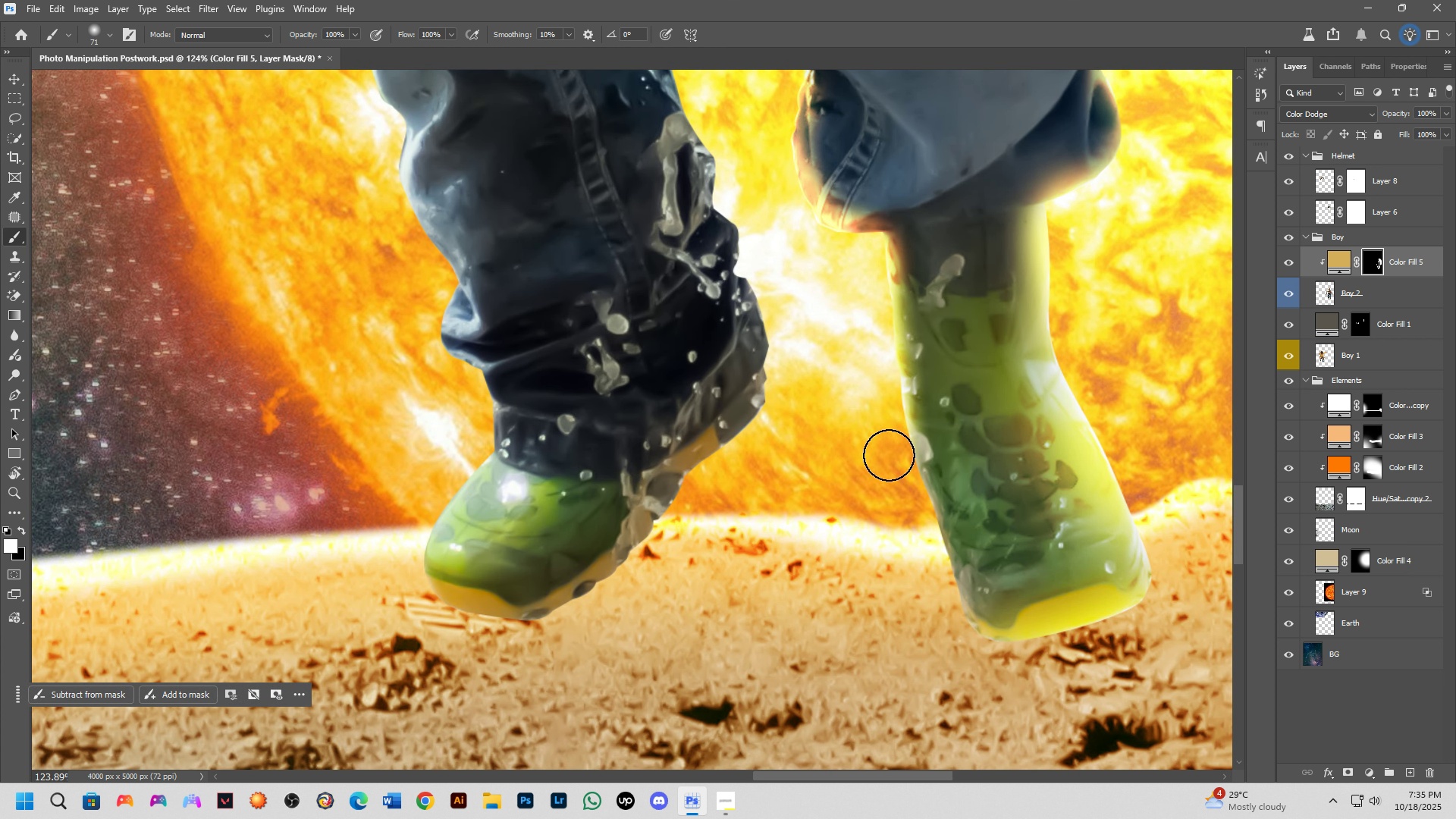 
left_click_drag(start_coordinate=[949, 658], to_coordinate=[867, 494])
 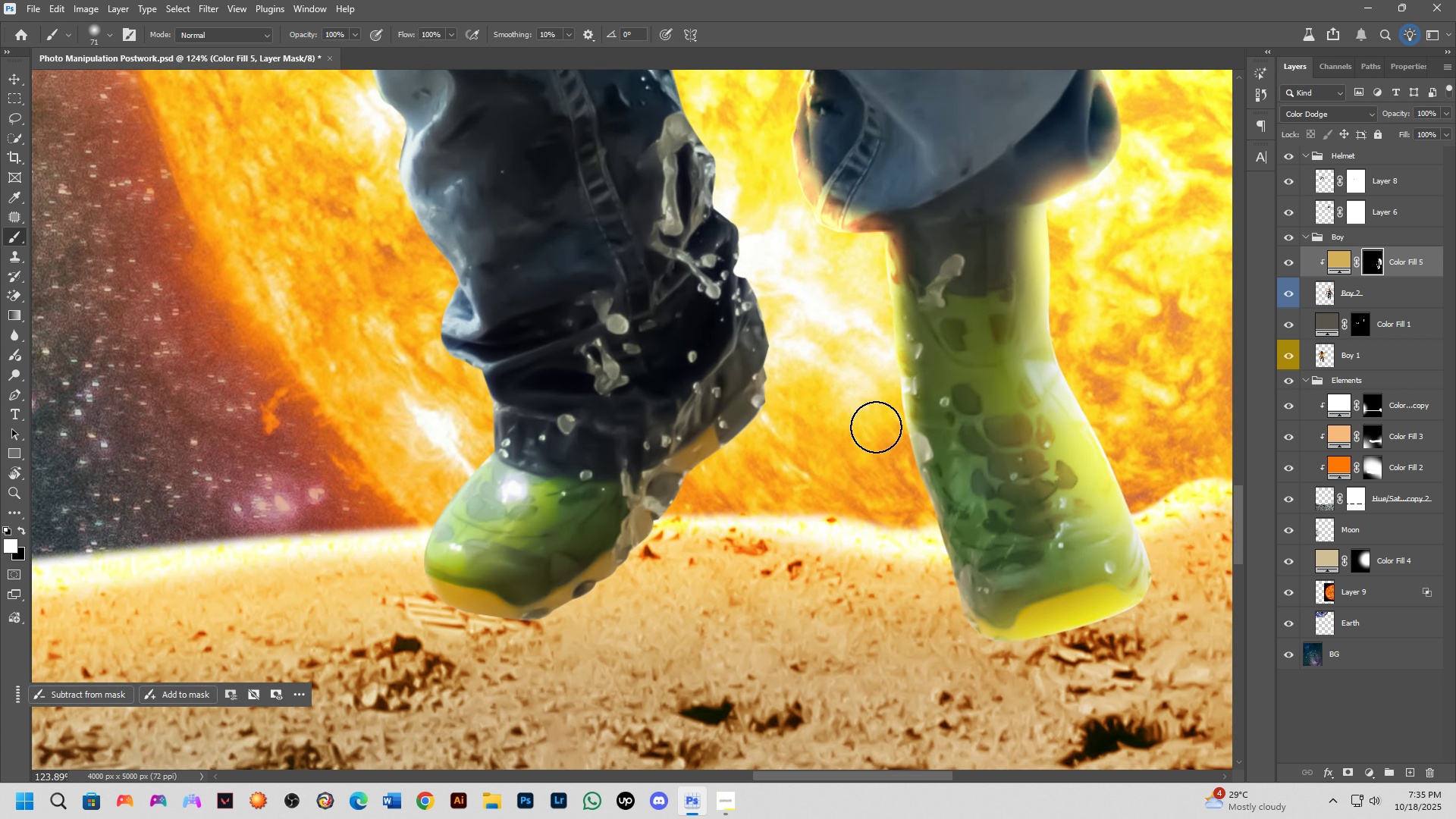 
left_click_drag(start_coordinate=[877, 427], to_coordinate=[983, 674])
 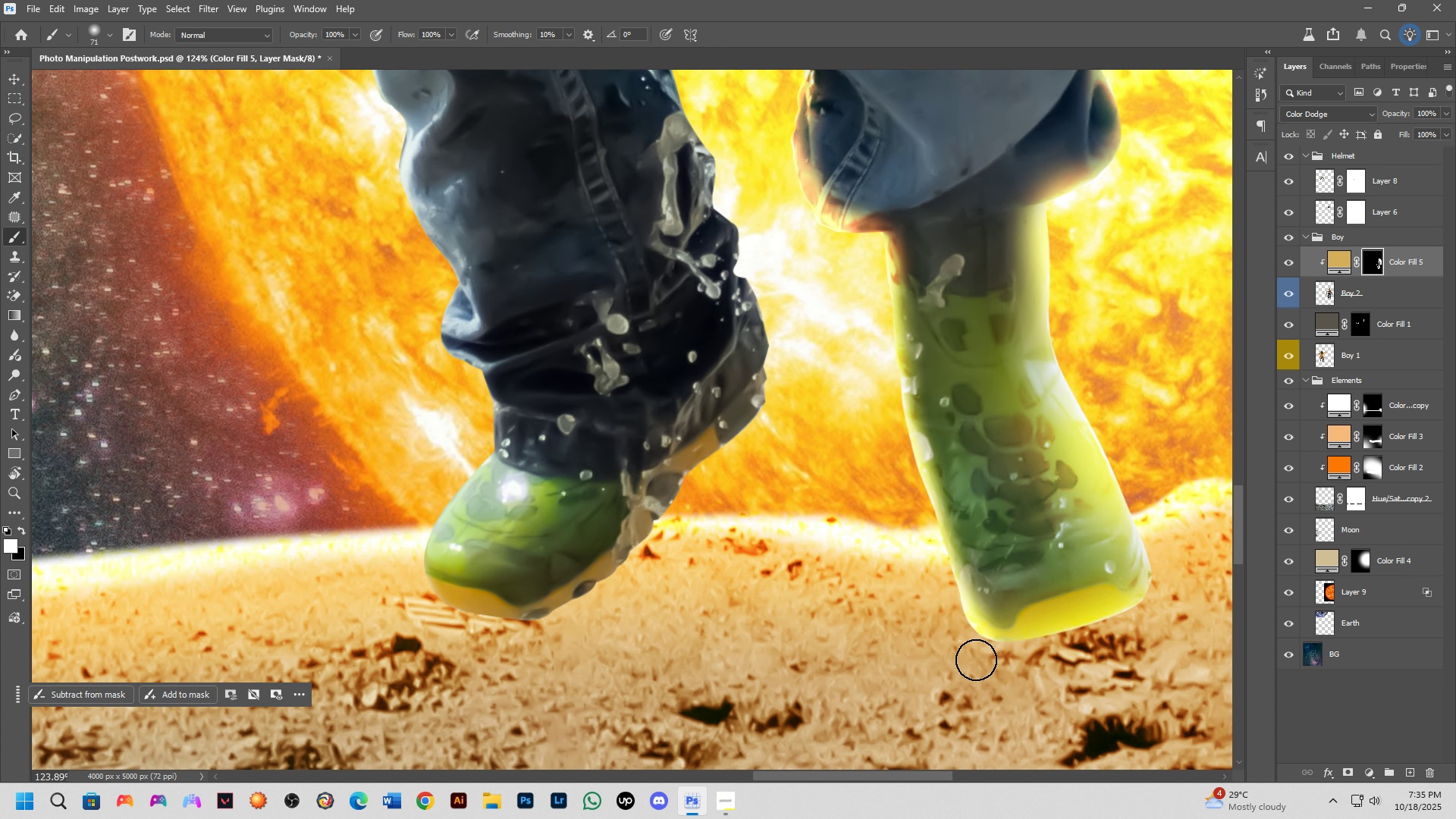 
hold_key(key=ShiftLeft, duration=0.3)
scroll: coordinate [968, 635], scroll_direction: down, amount: 9.0
 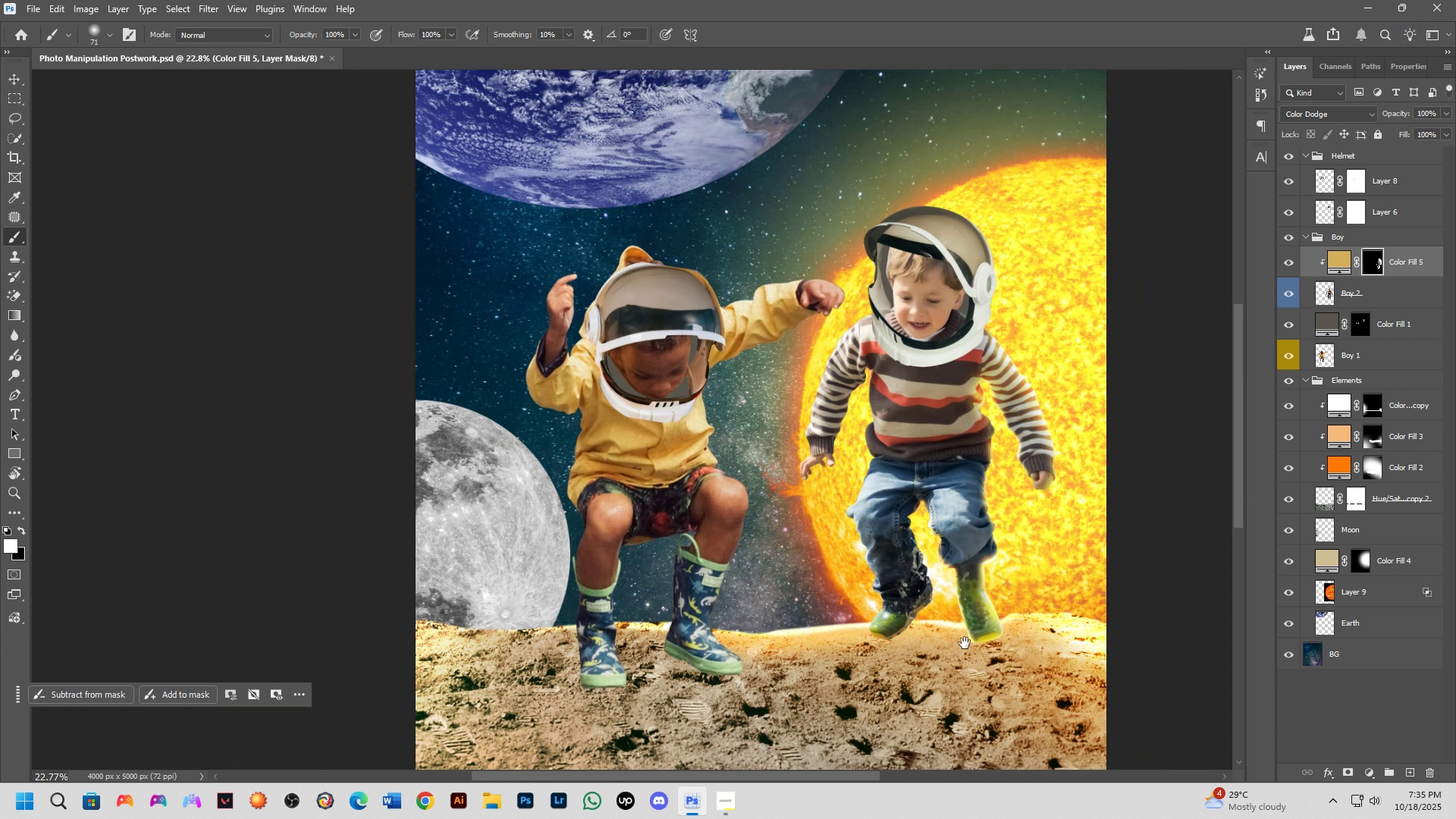 
hold_key(key=Space, duration=0.52)
 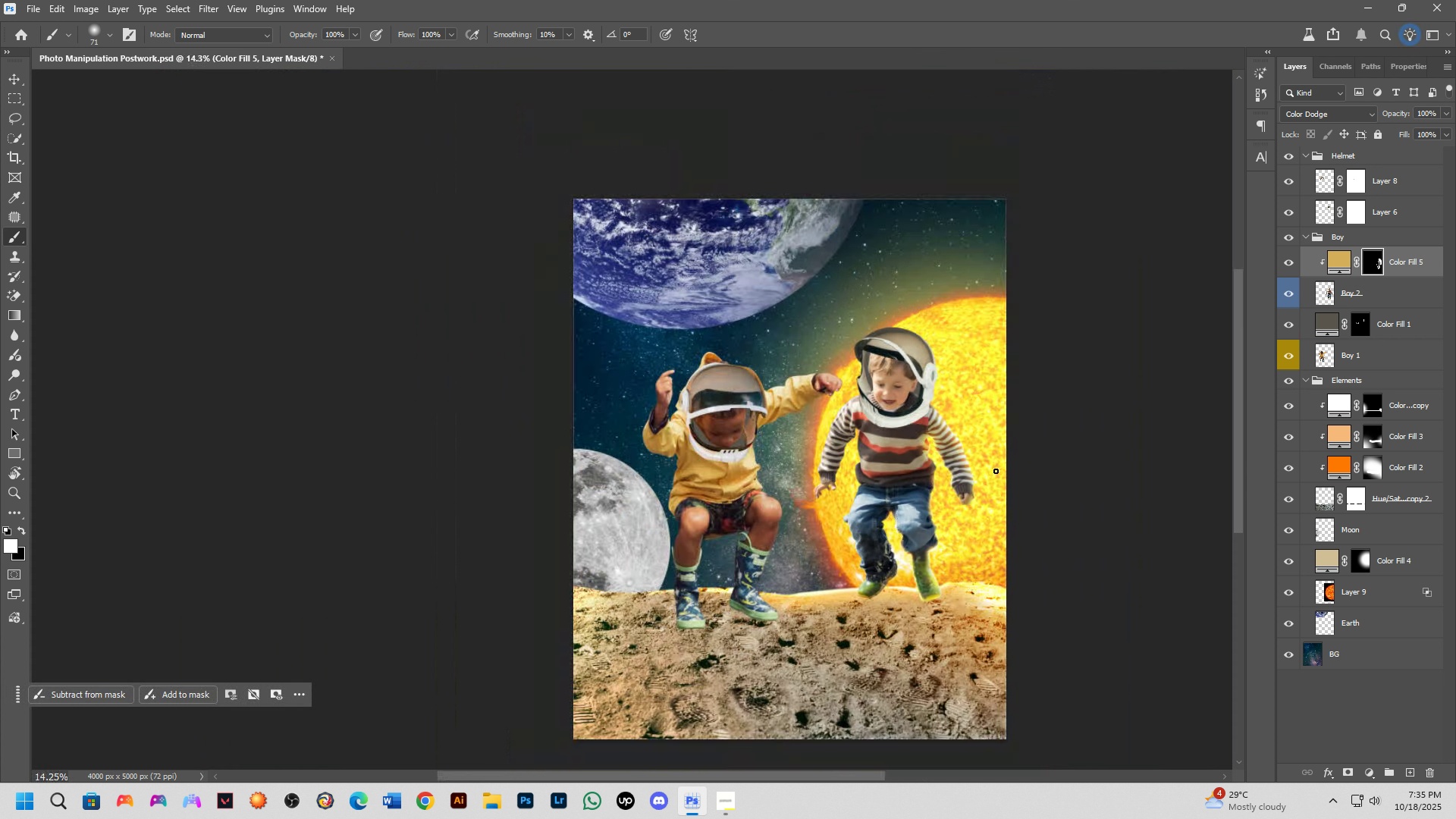 
left_click_drag(start_coordinate=[965, 643], to_coordinate=[934, 645])
 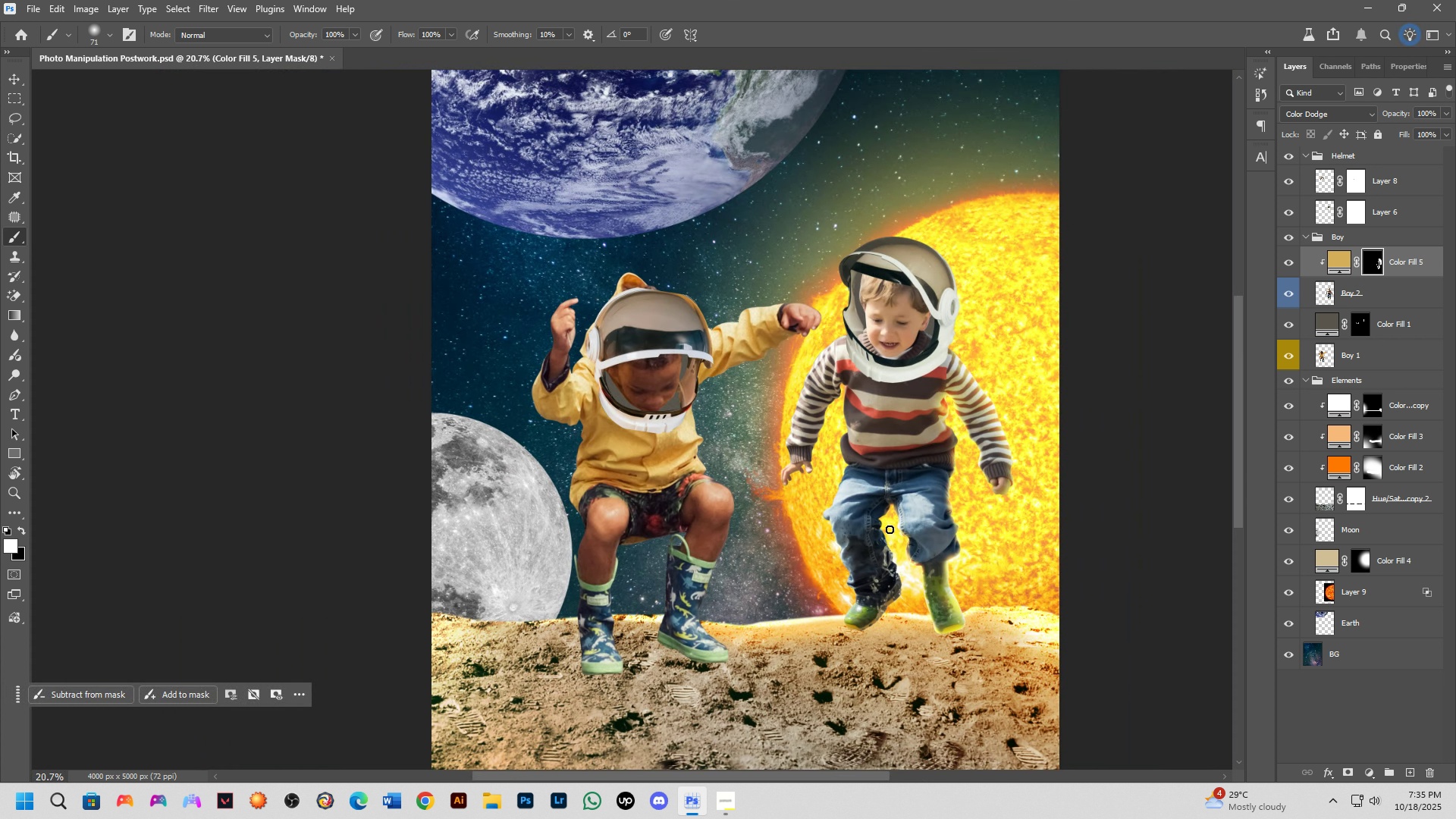 
scroll: coordinate [890, 527], scroll_direction: down, amount: 5.0
 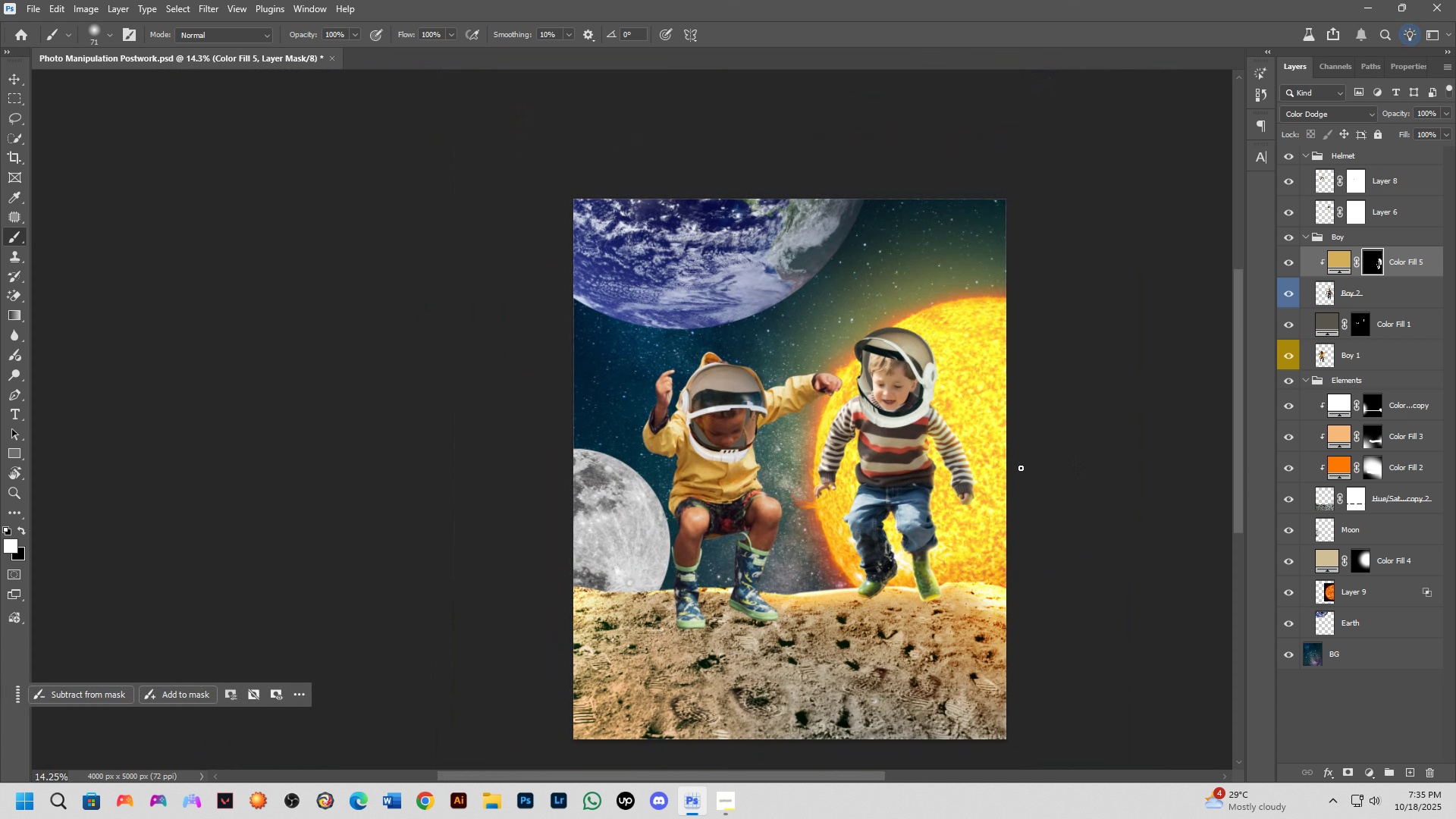 
scroll: coordinate [848, 529], scroll_direction: up, amount: 15.0
 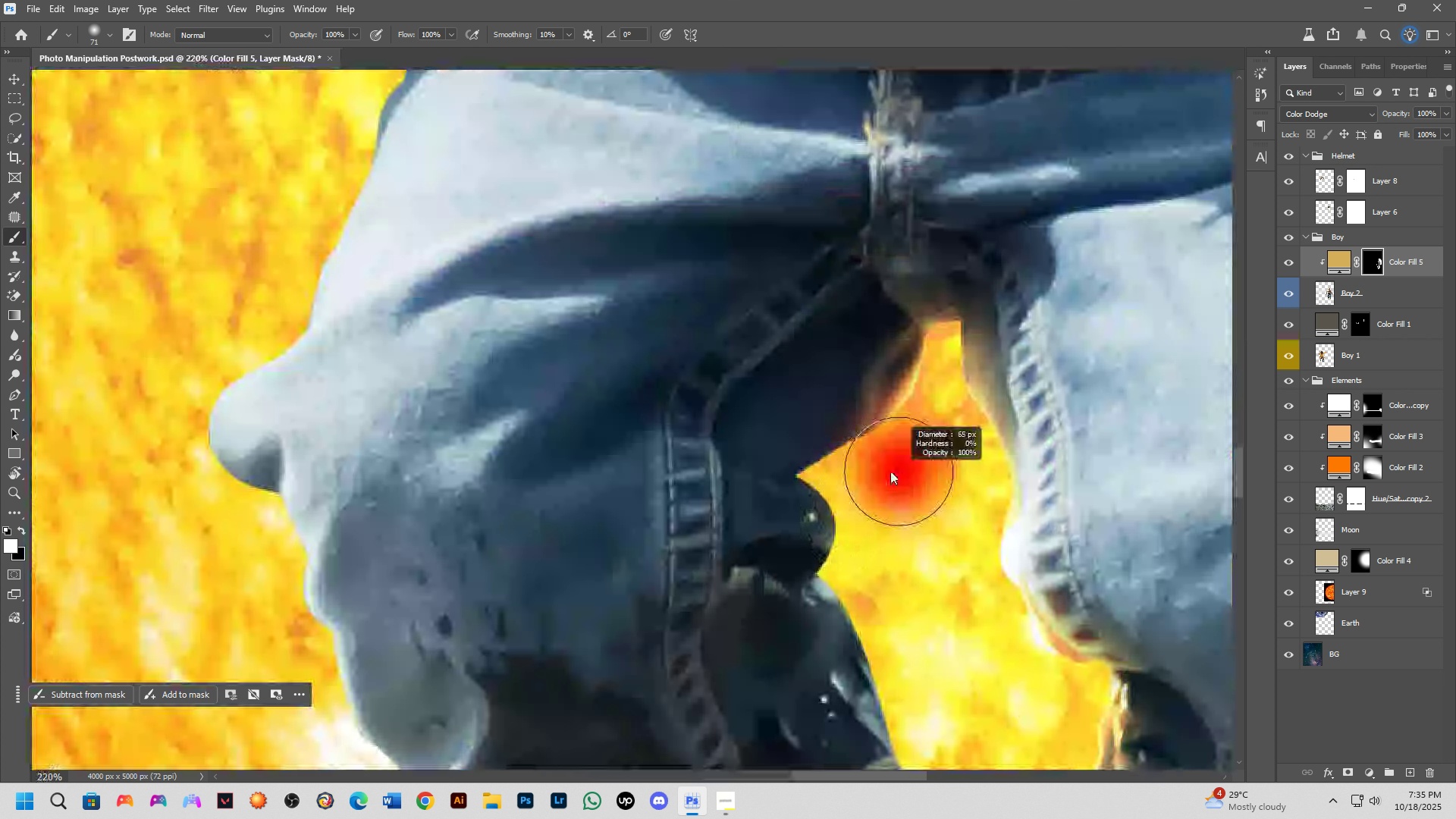 
key(Shift+ShiftLeft)
 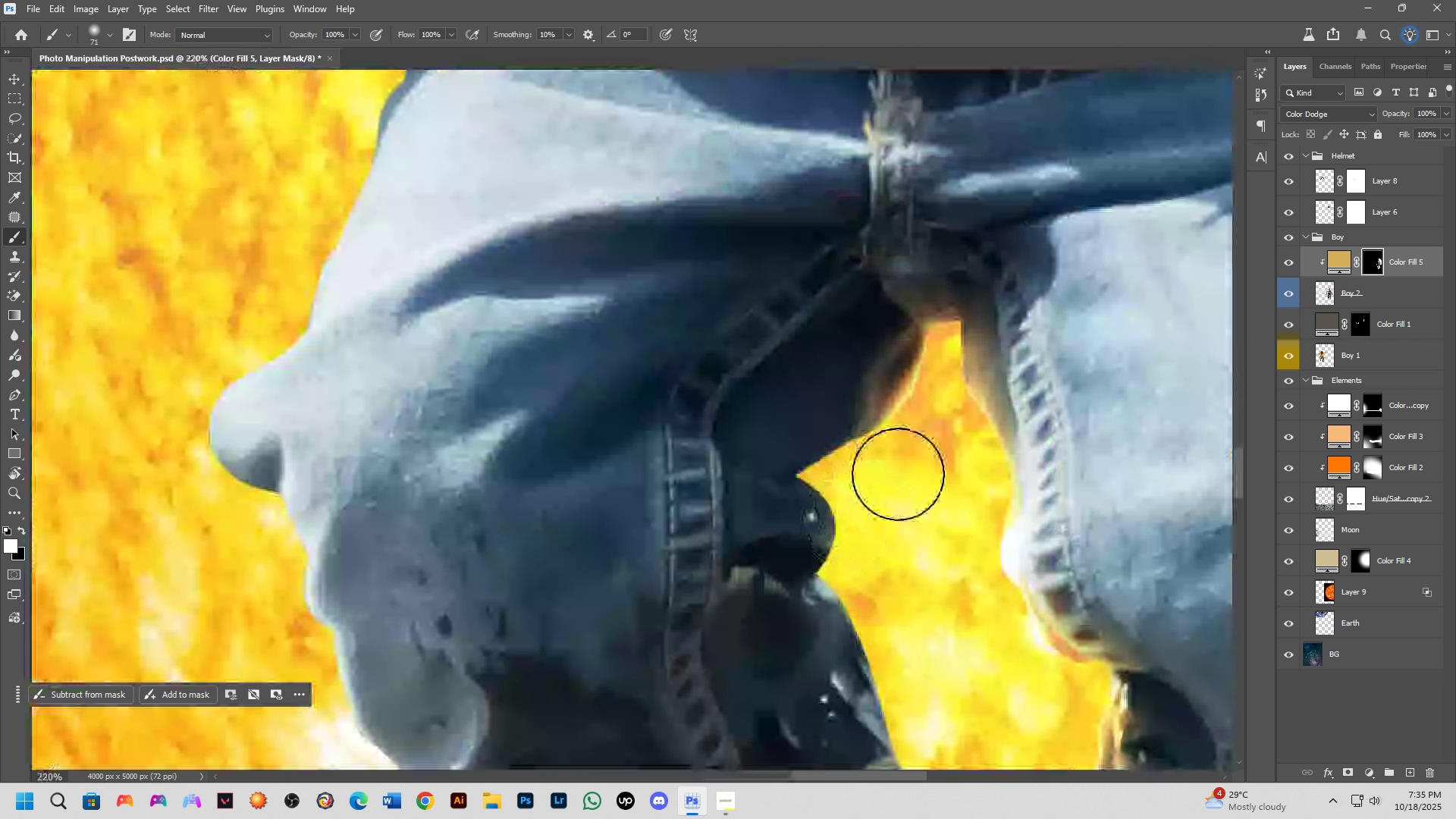 
key(Alt+AltLeft)
 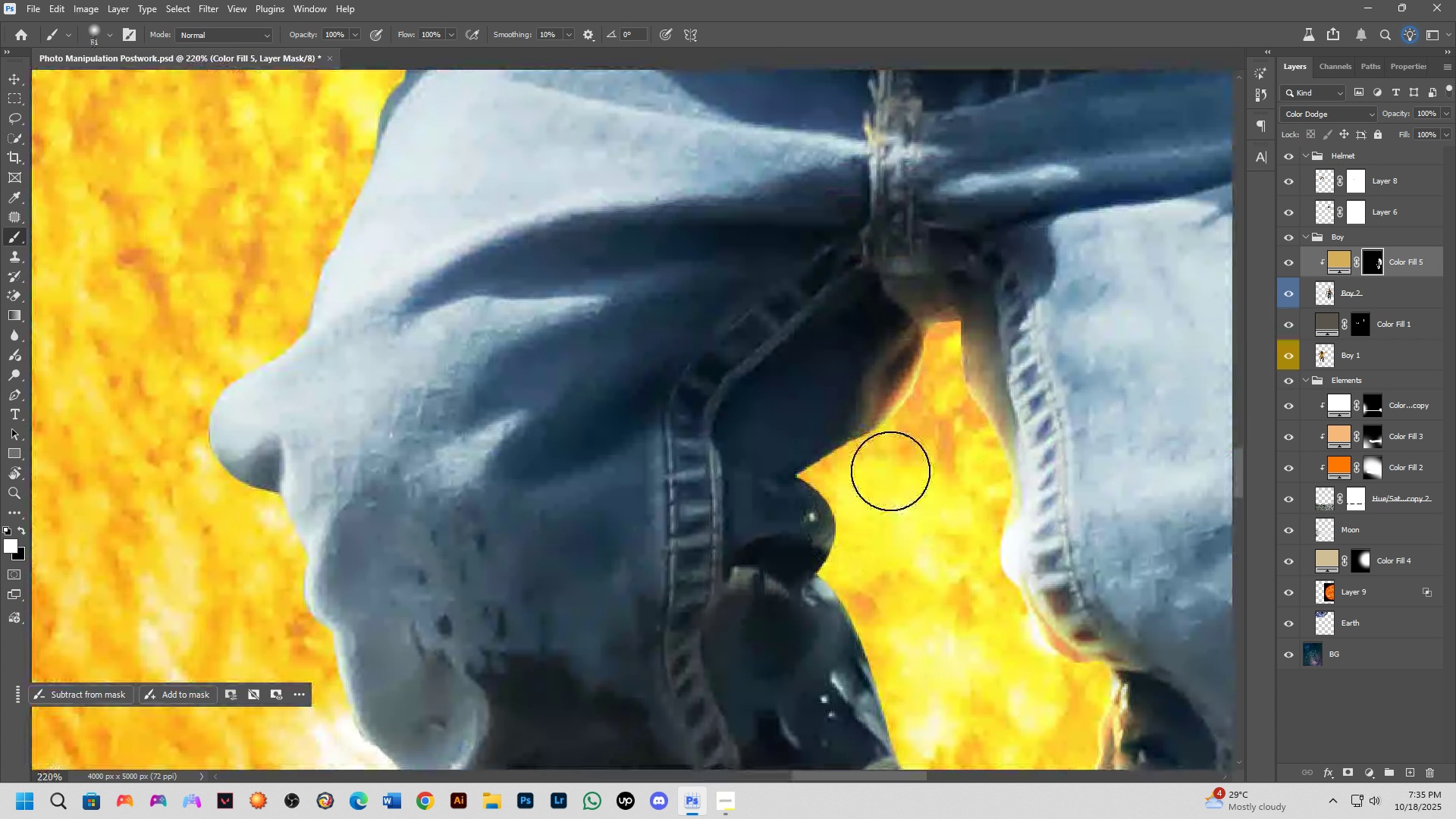 
key(Alt+Tab)
 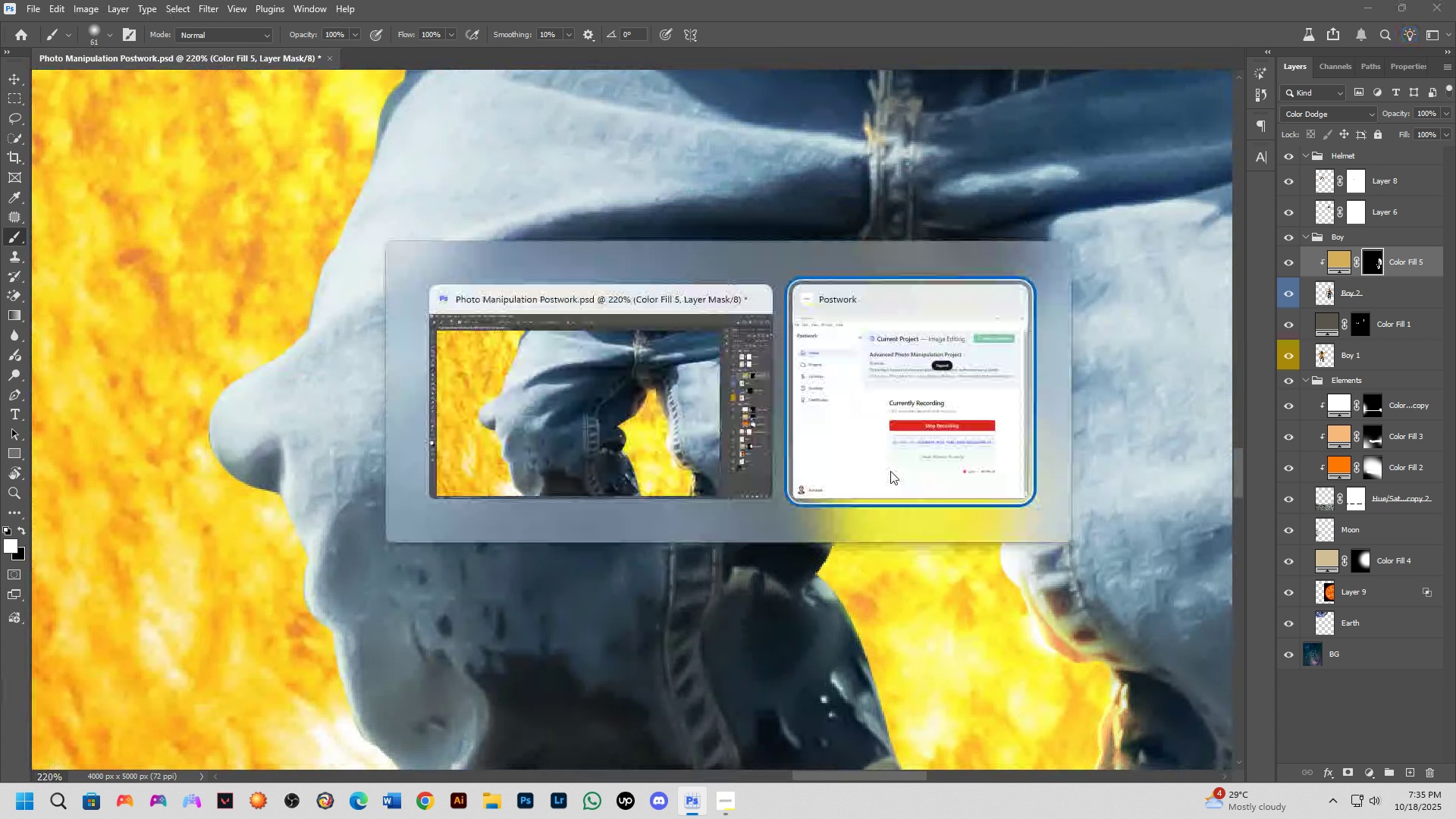 
key(Alt+AltLeft)
 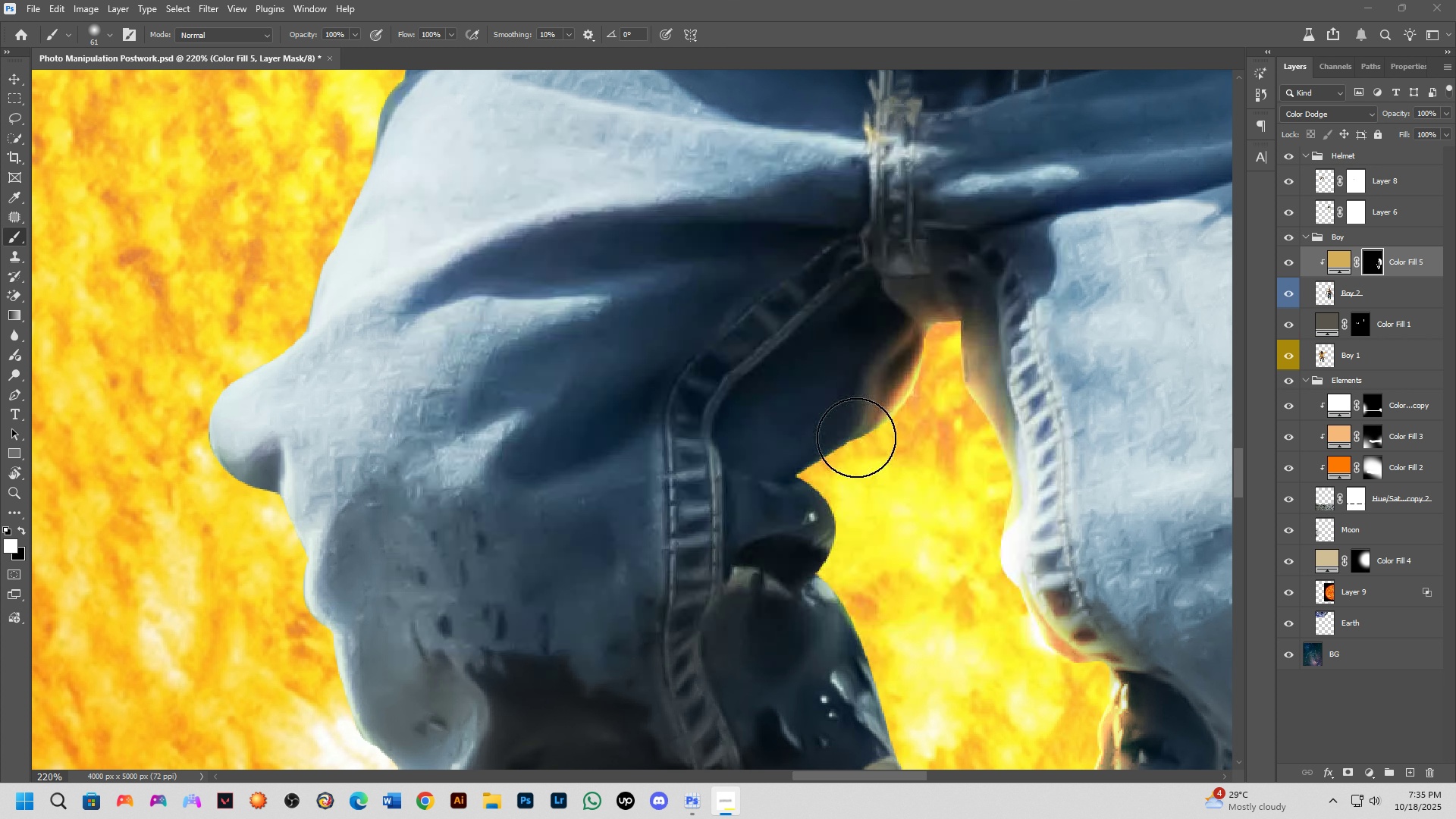 
key(Alt+Tab)
 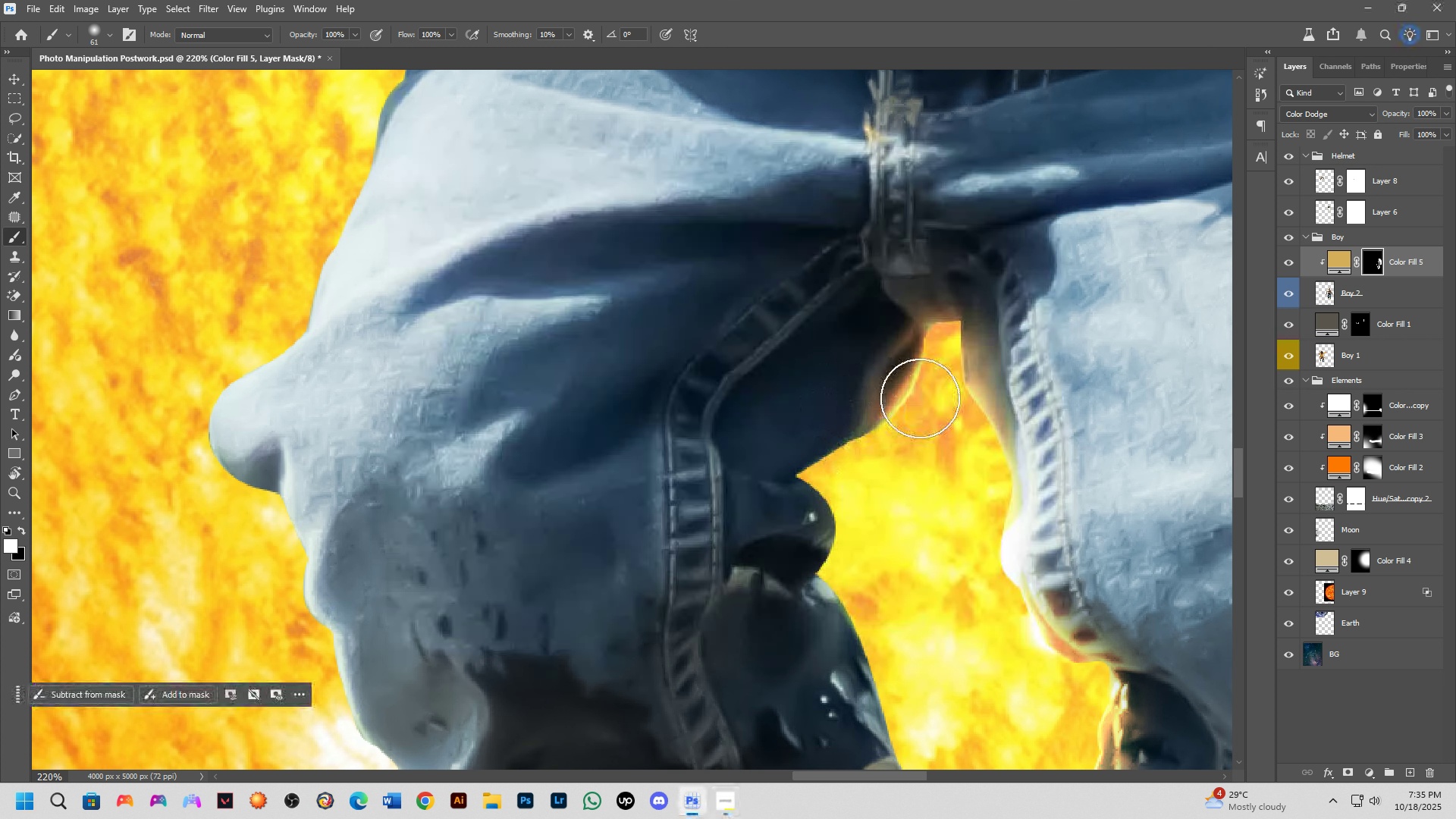 
hold_key(key=AltLeft, duration=0.39)
 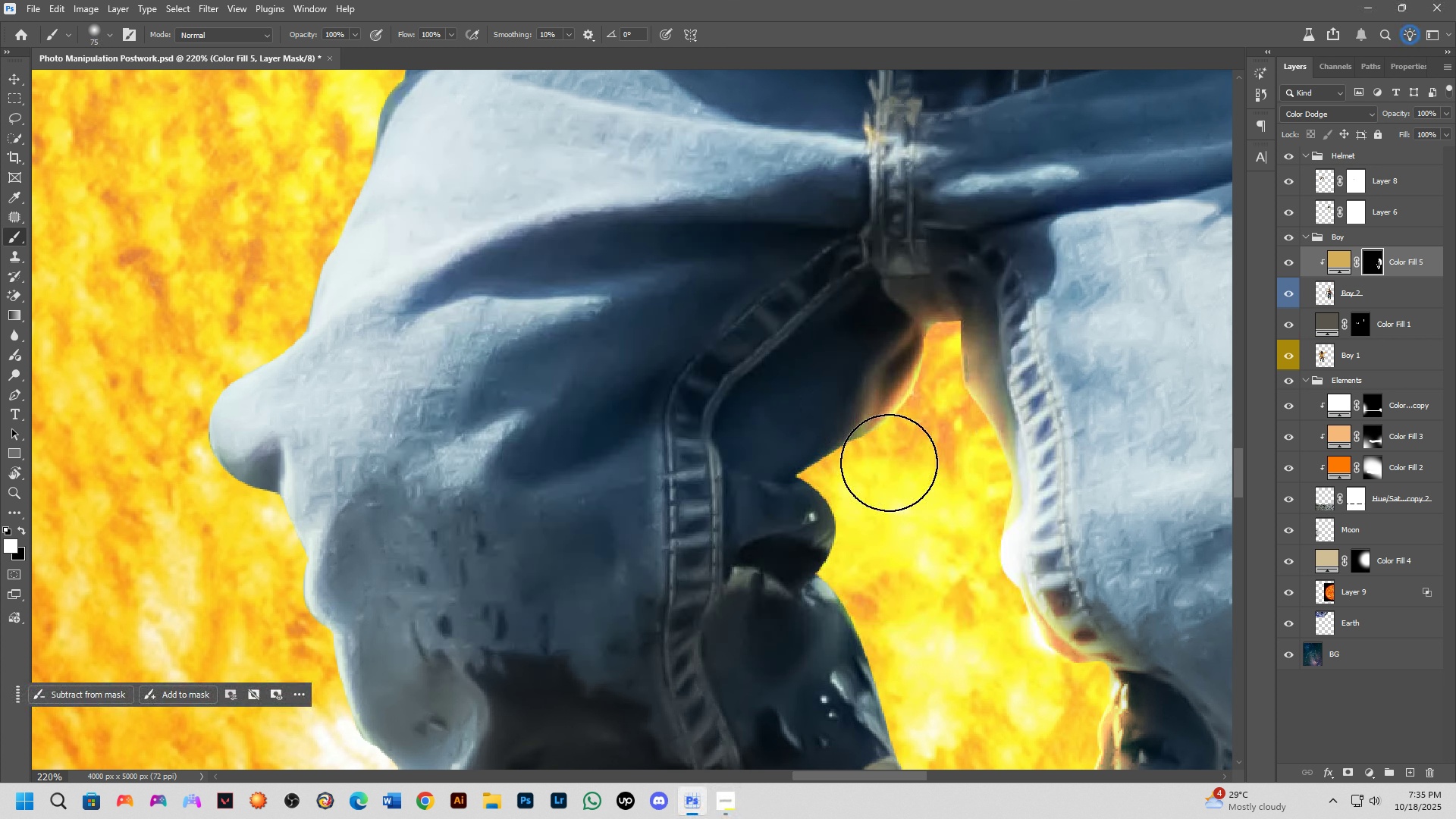 
left_click_drag(start_coordinate=[910, 455], to_coordinate=[841, 499])
 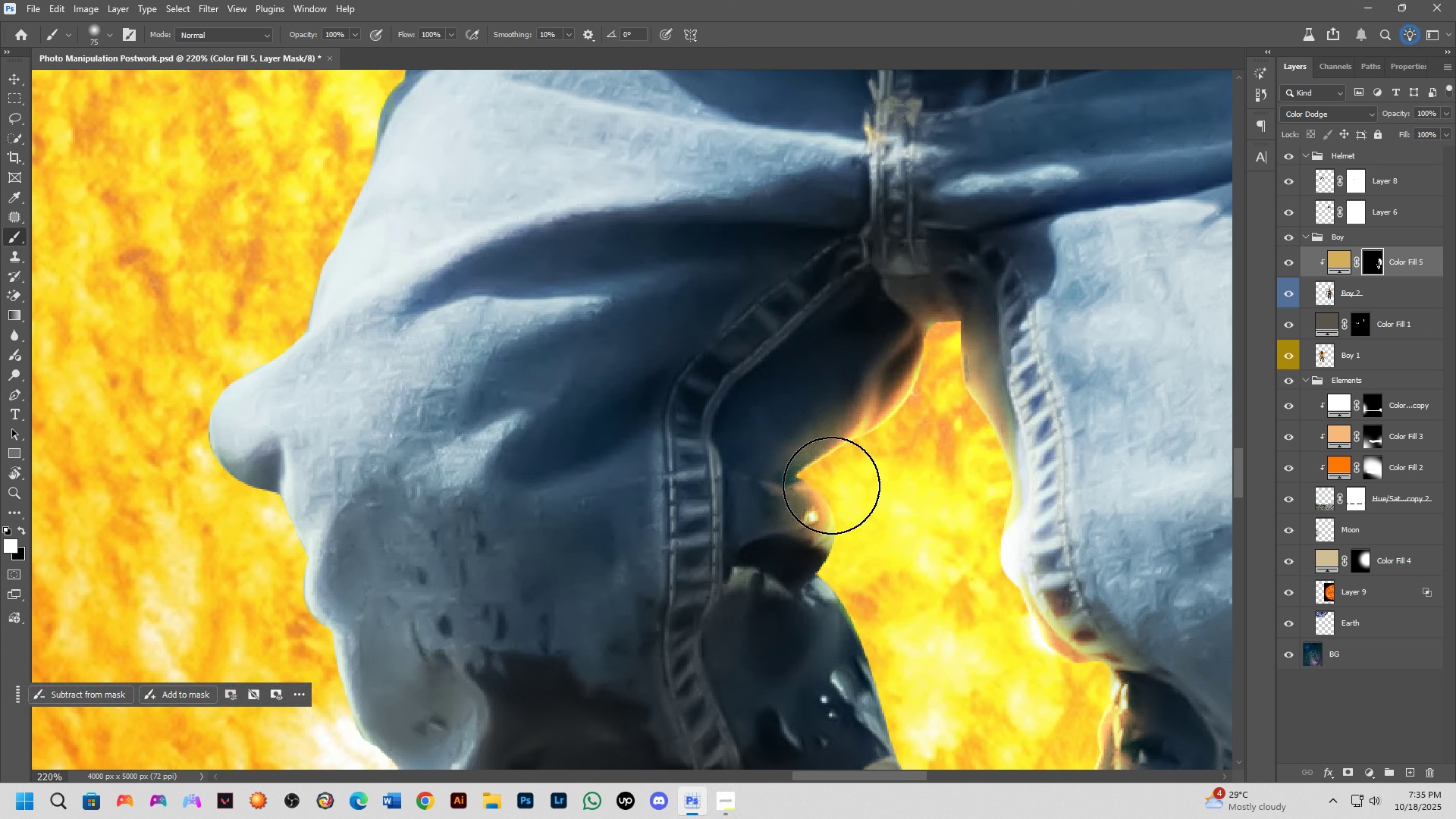 
key(Alt+AltLeft)
 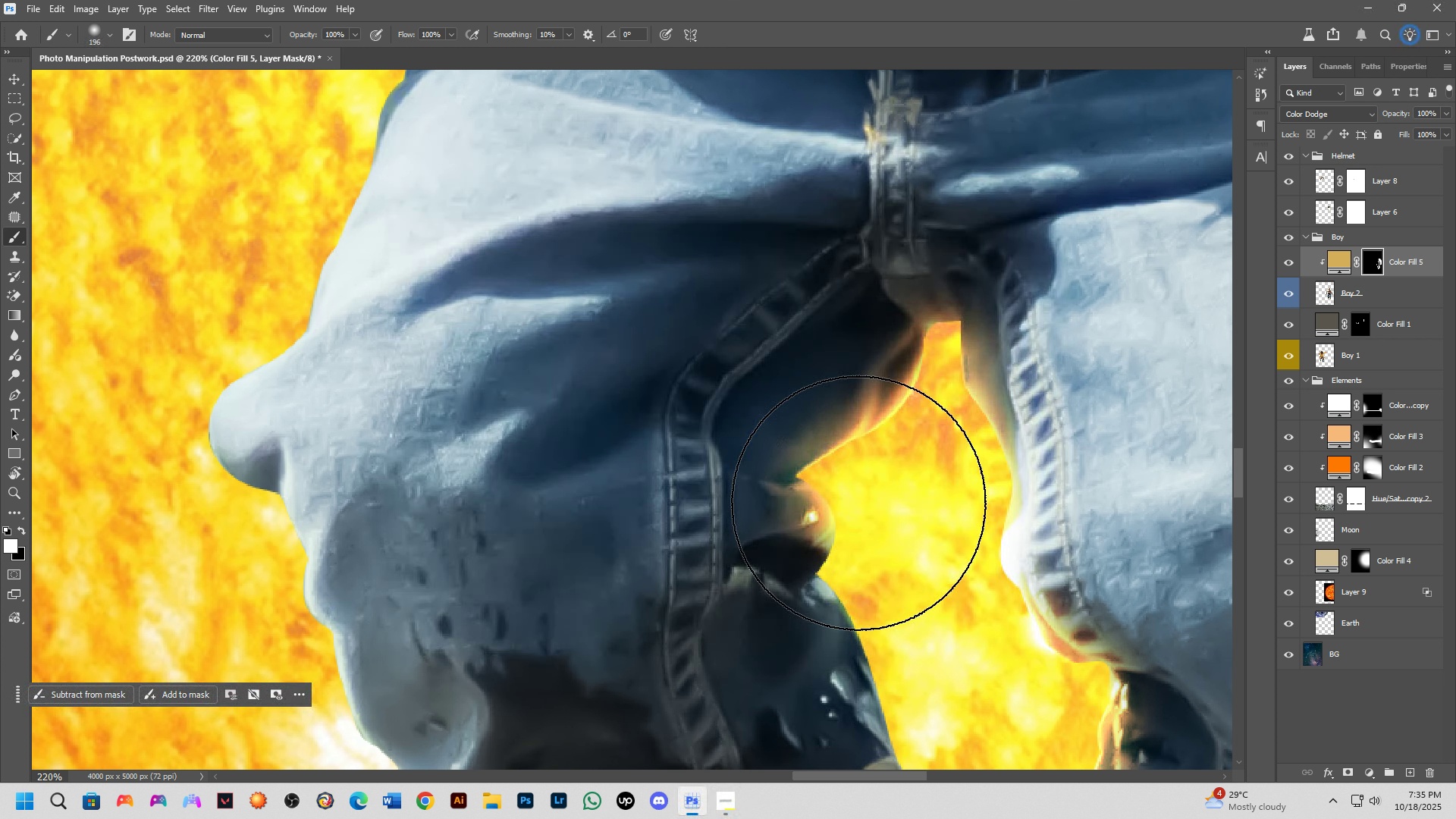 
left_click([858, 503])
 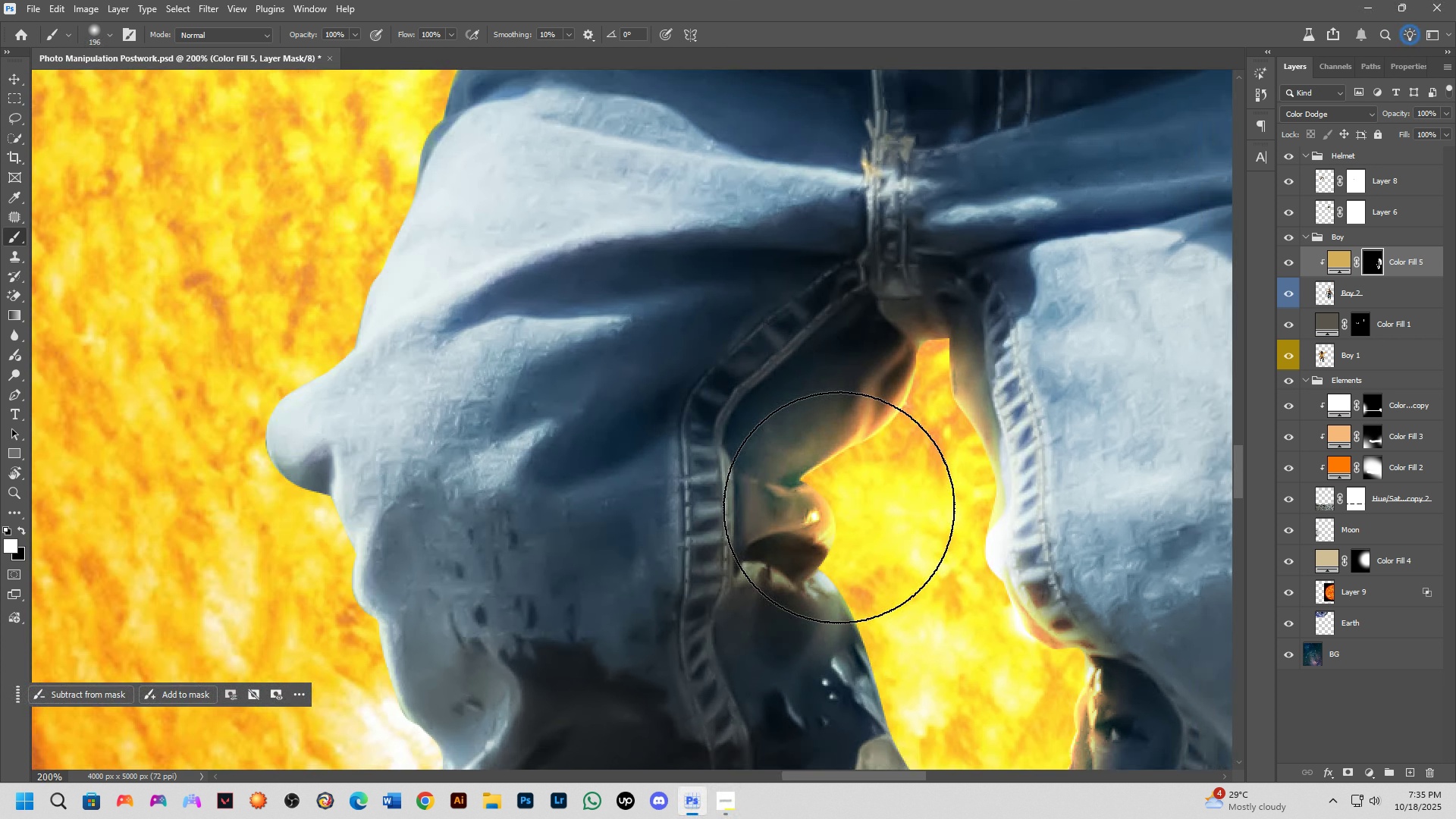 
scroll: coordinate [843, 514], scroll_direction: down, amount: 6.0
 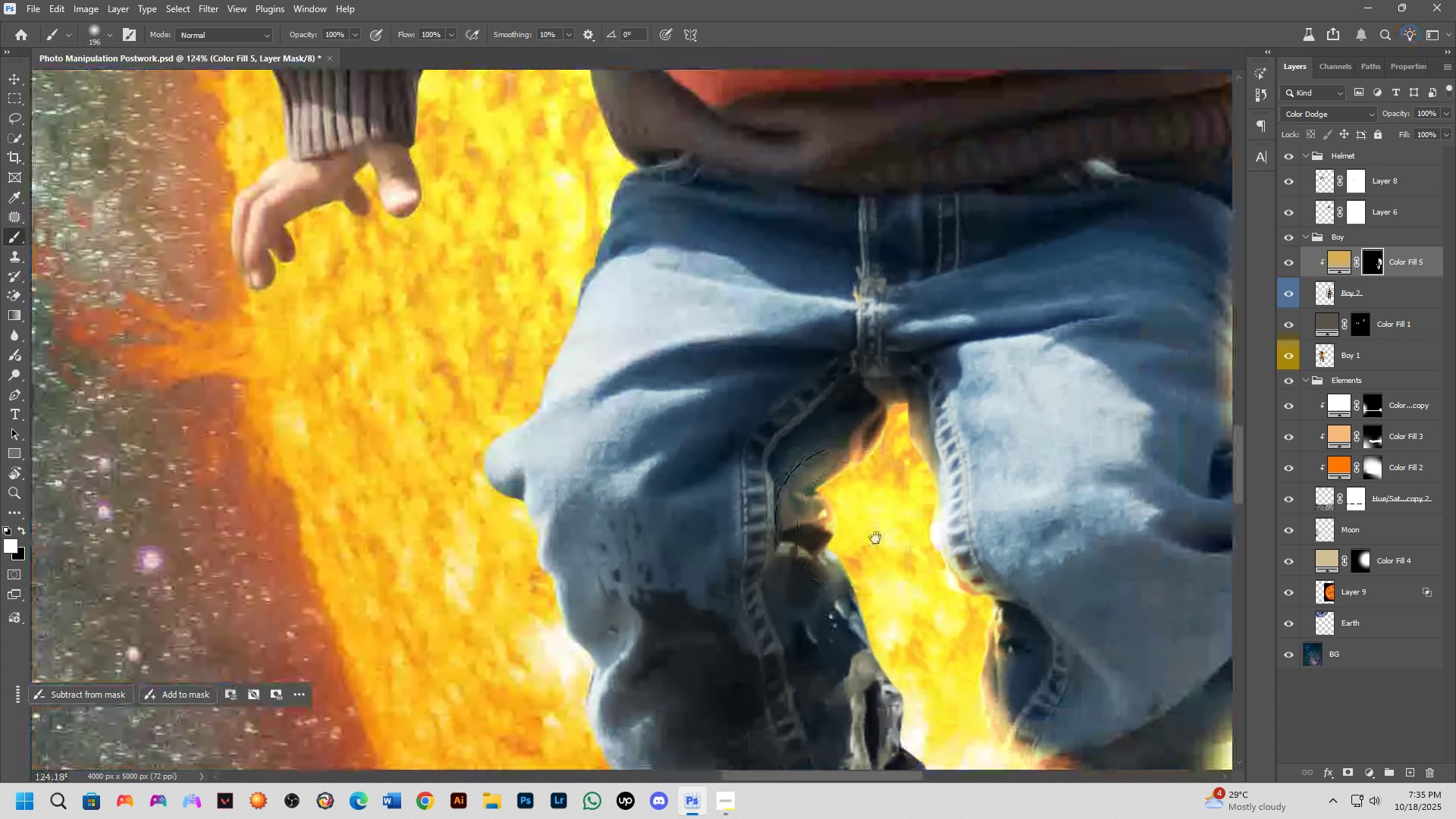 
hold_key(key=Space, duration=0.61)
 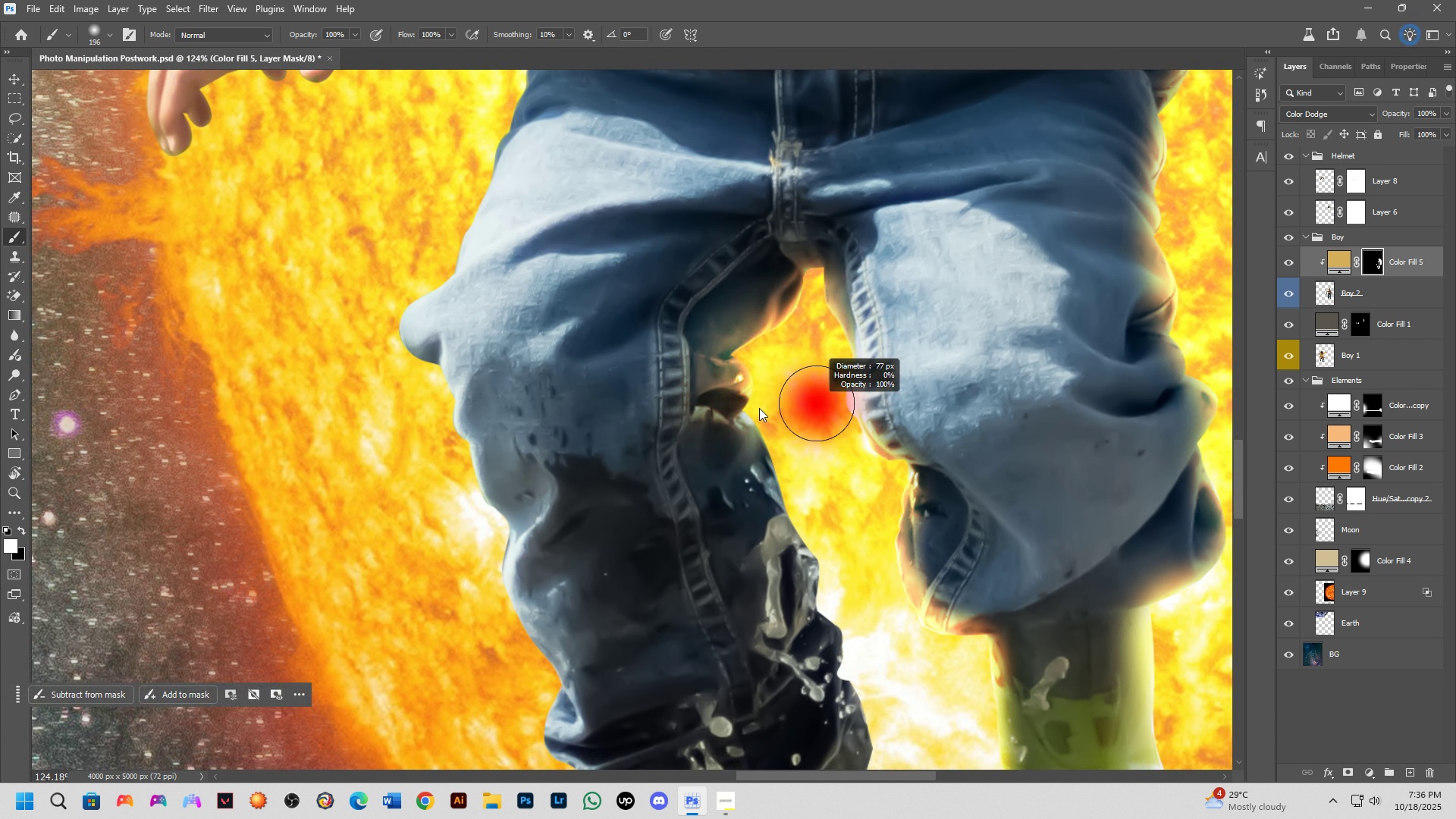 
left_click_drag(start_coordinate=[875, 538], to_coordinate=[791, 402])
 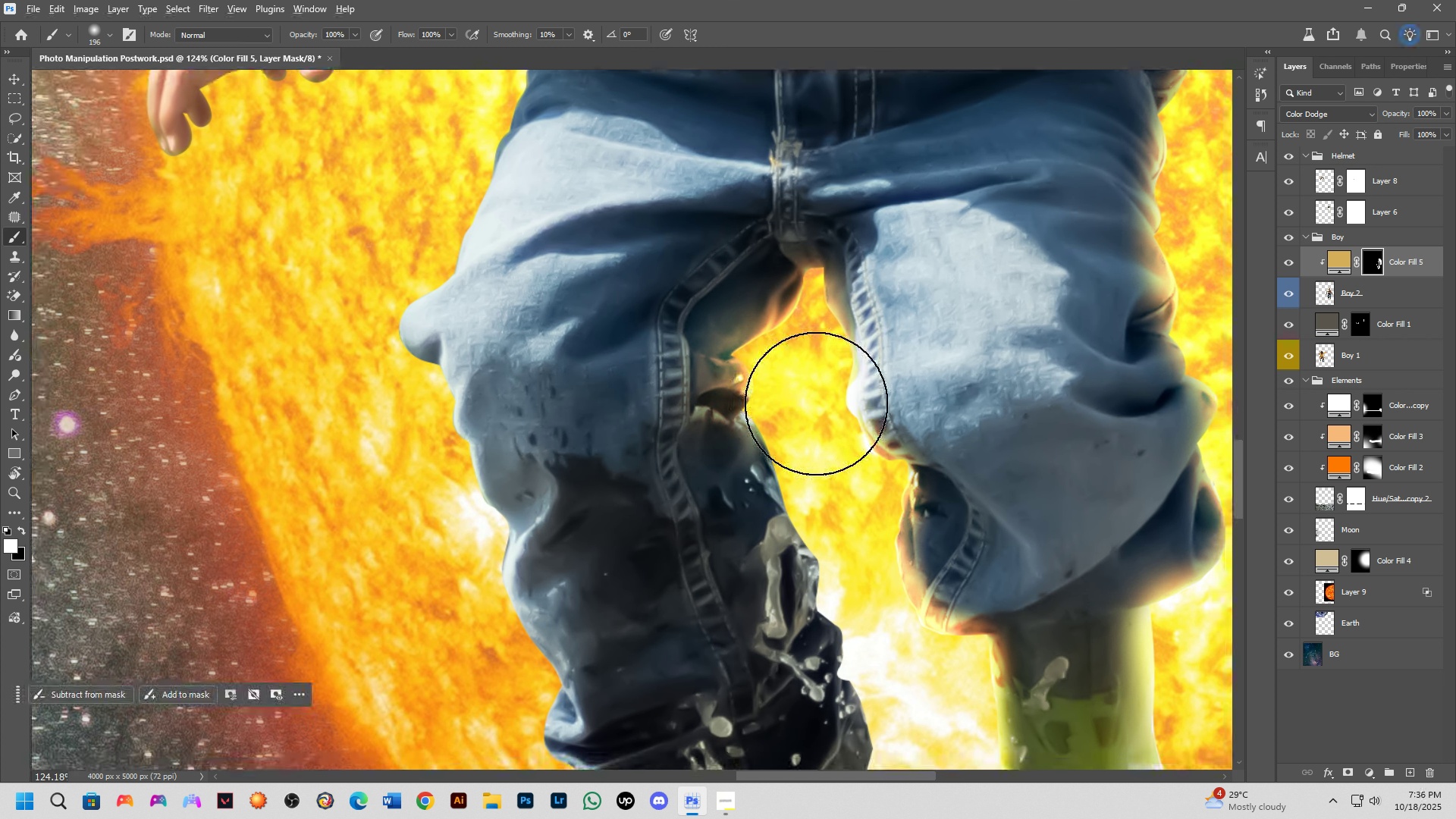 
hold_key(key=AltLeft, duration=0.56)
 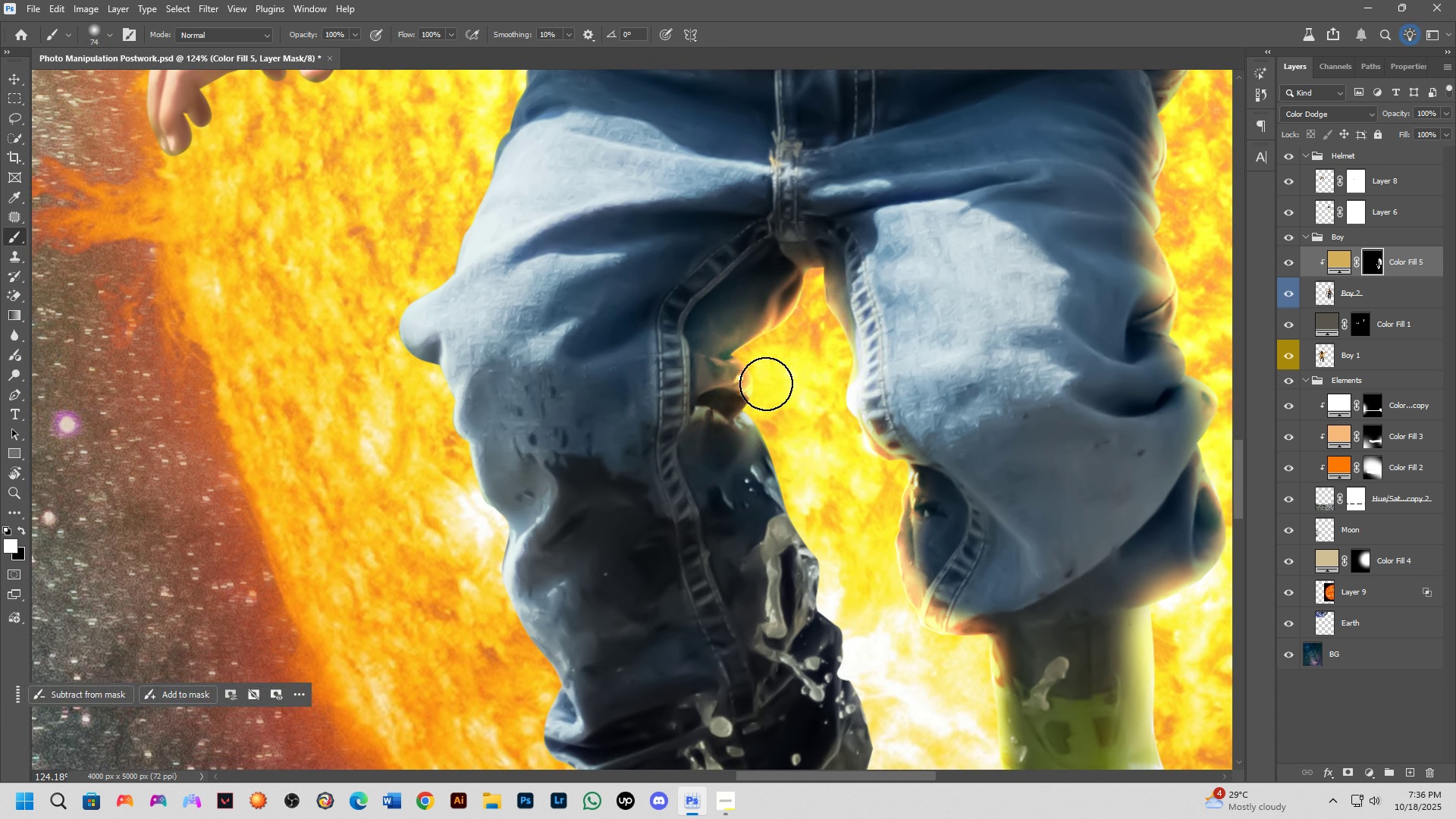 
left_click_drag(start_coordinate=[766, 384], to_coordinate=[833, 517])
 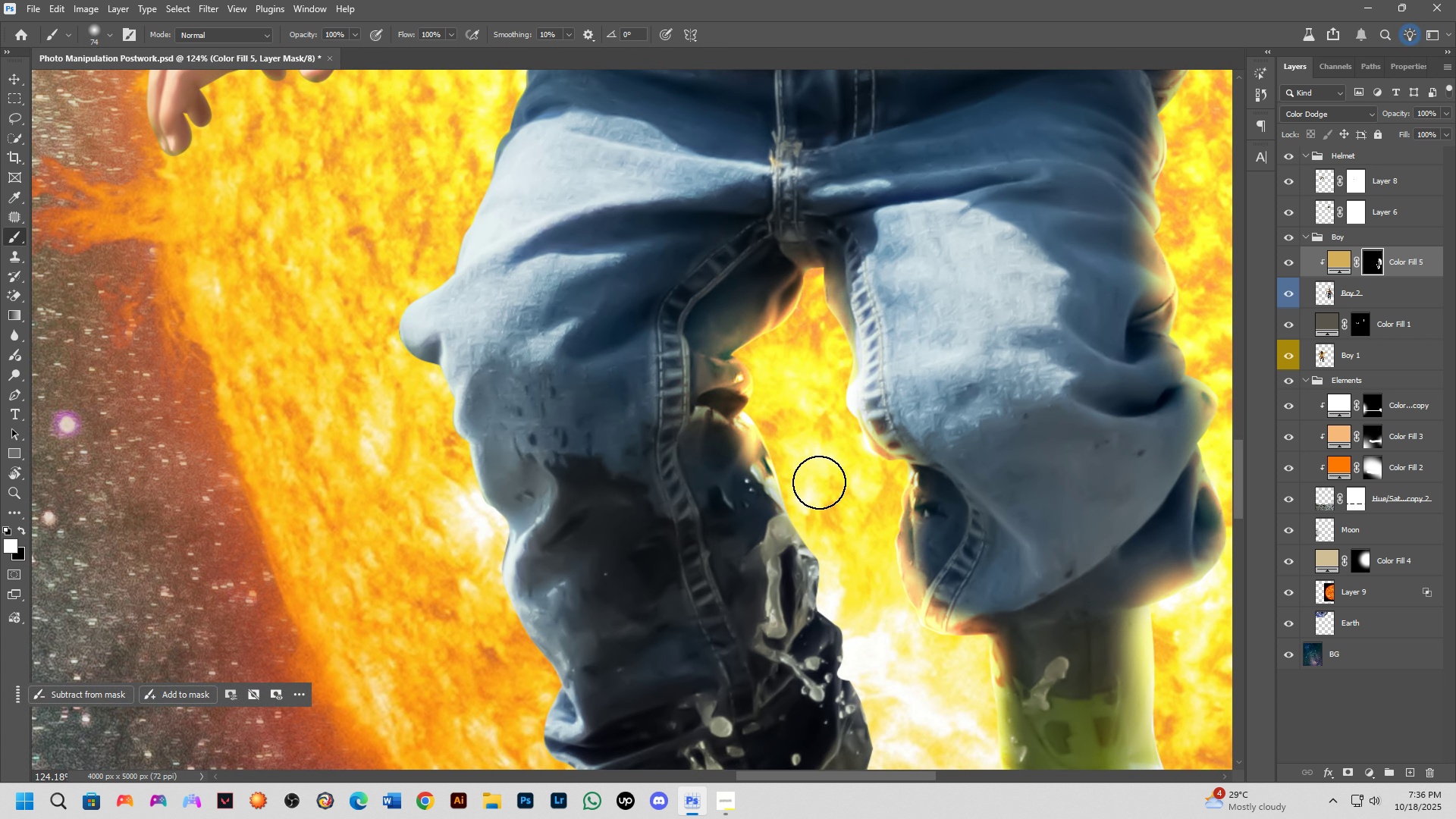 
left_click_drag(start_coordinate=[814, 466], to_coordinate=[866, 613])
 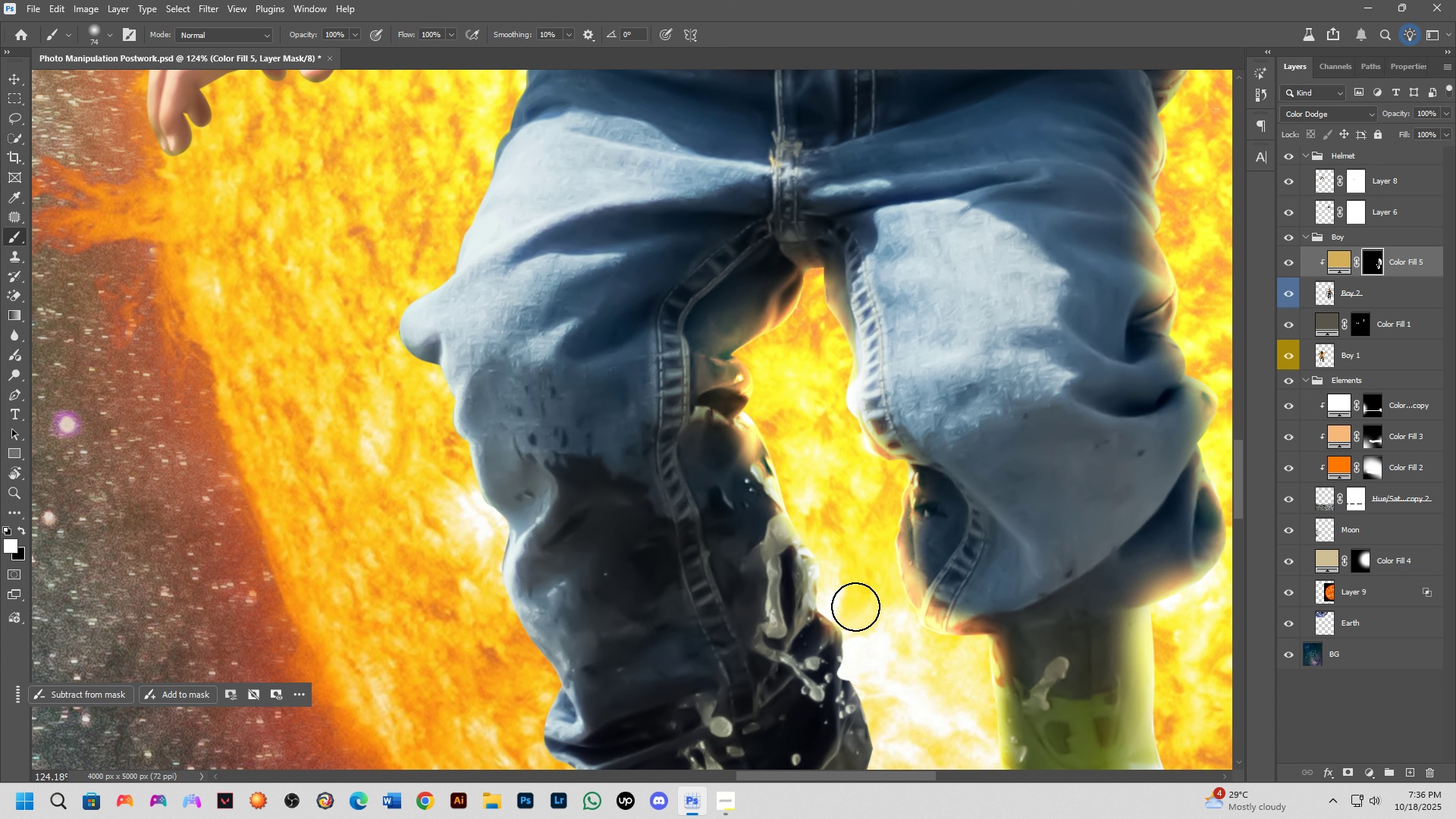 
scroll: coordinate [855, 607], scroll_direction: down, amount: 3.0
 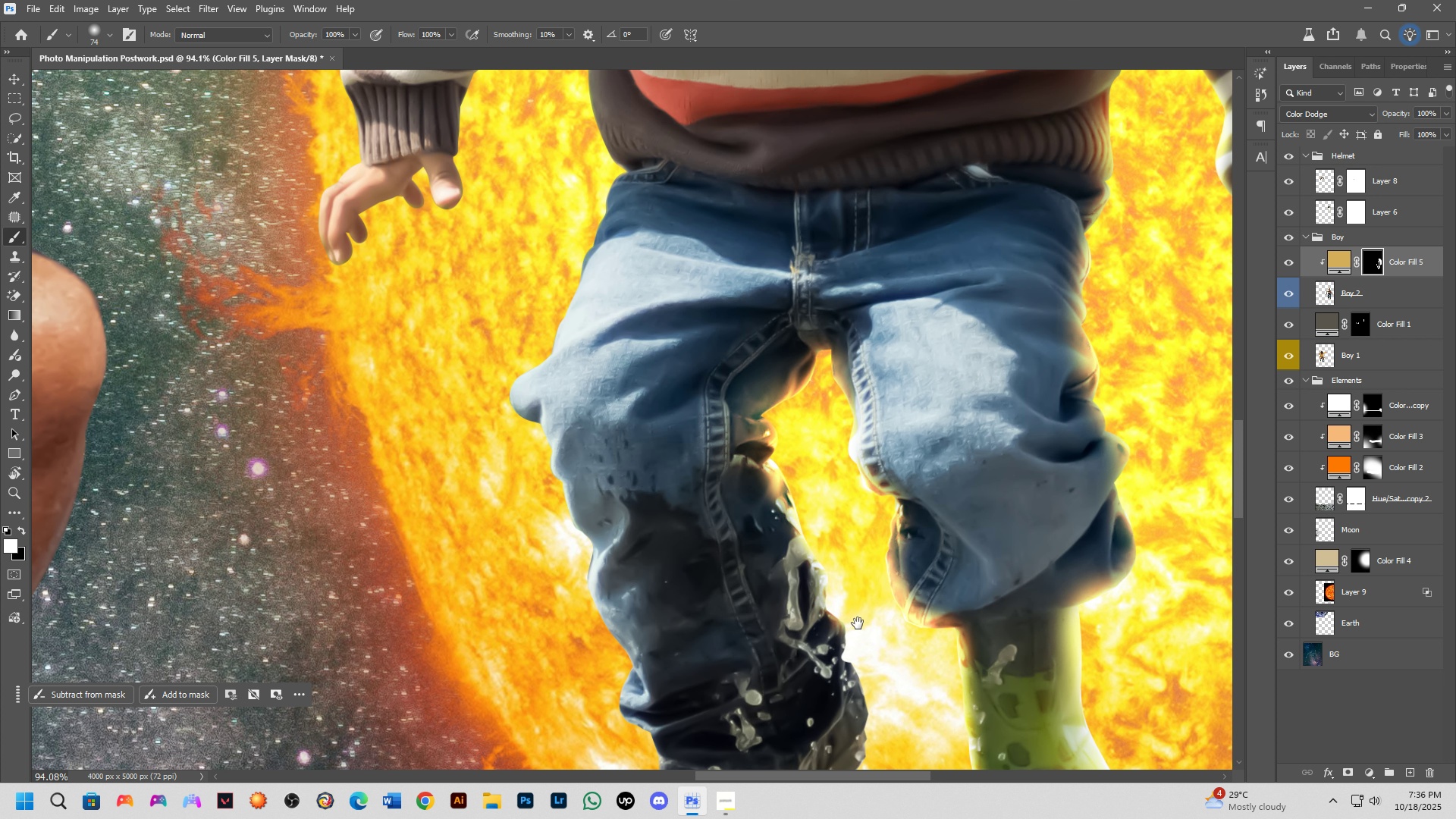 
hold_key(key=Space, duration=0.58)
 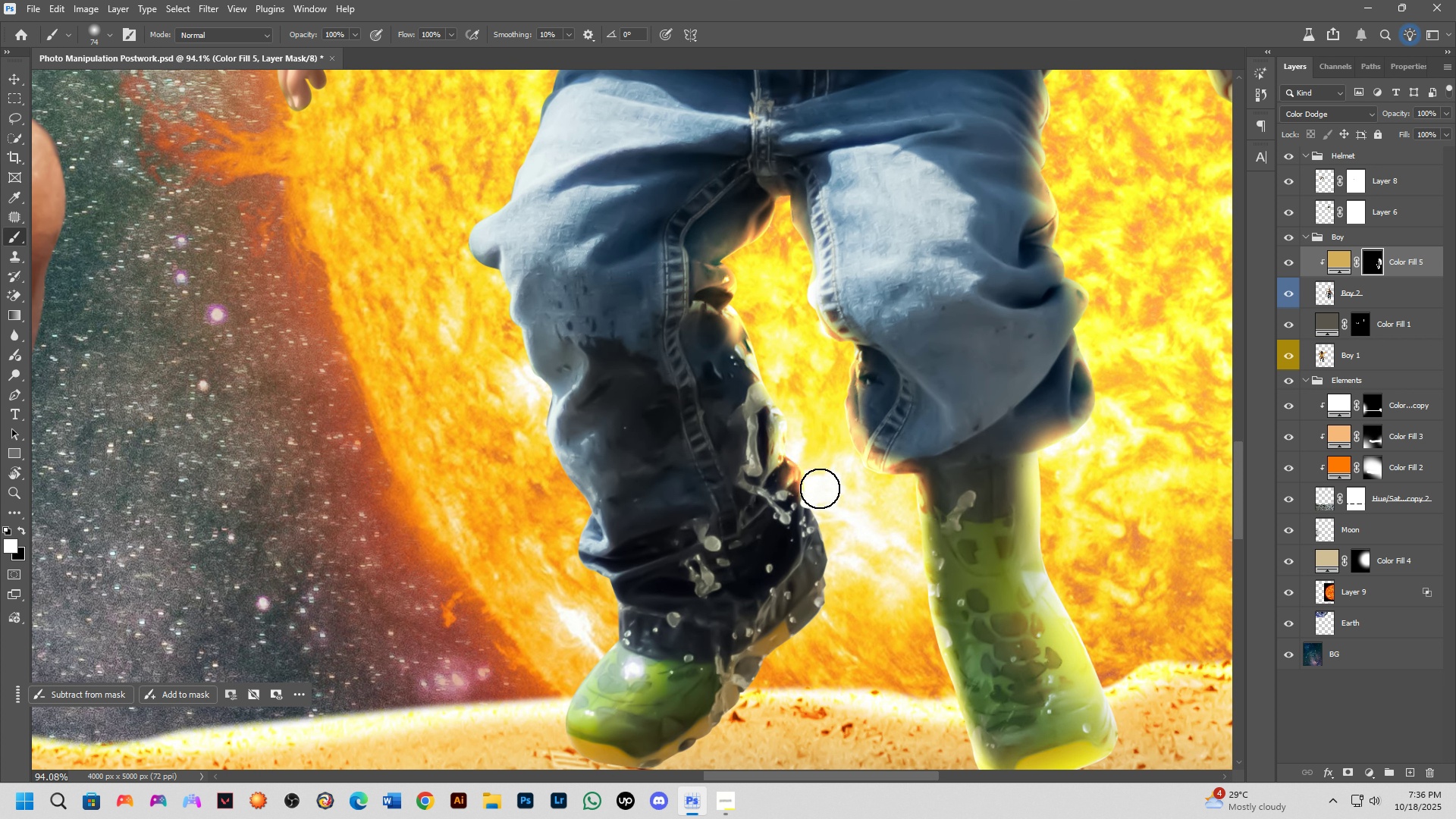 
left_click_drag(start_coordinate=[858, 620], to_coordinate=[817, 466])
 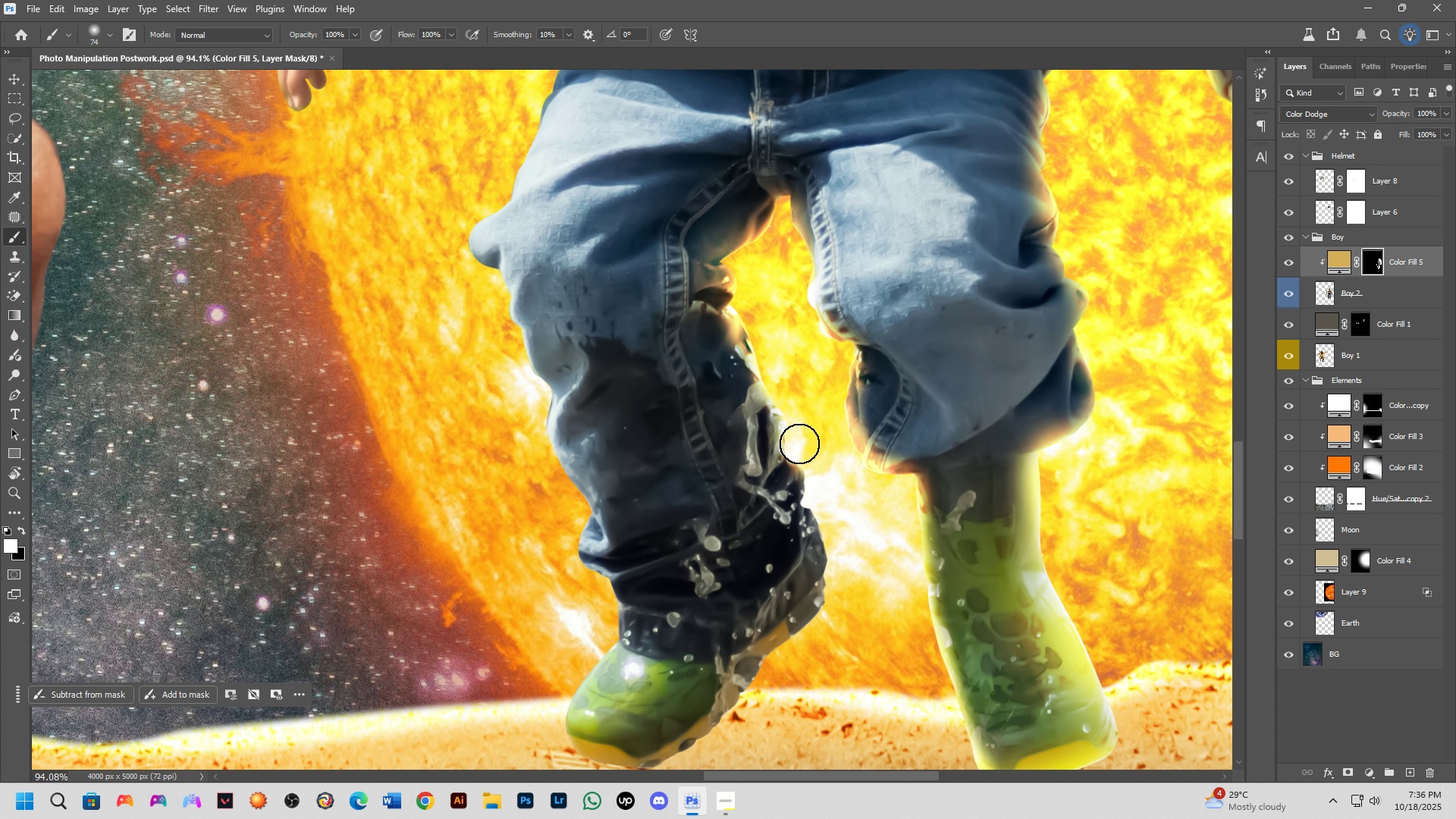 
left_click_drag(start_coordinate=[803, 433], to_coordinate=[852, 618])
 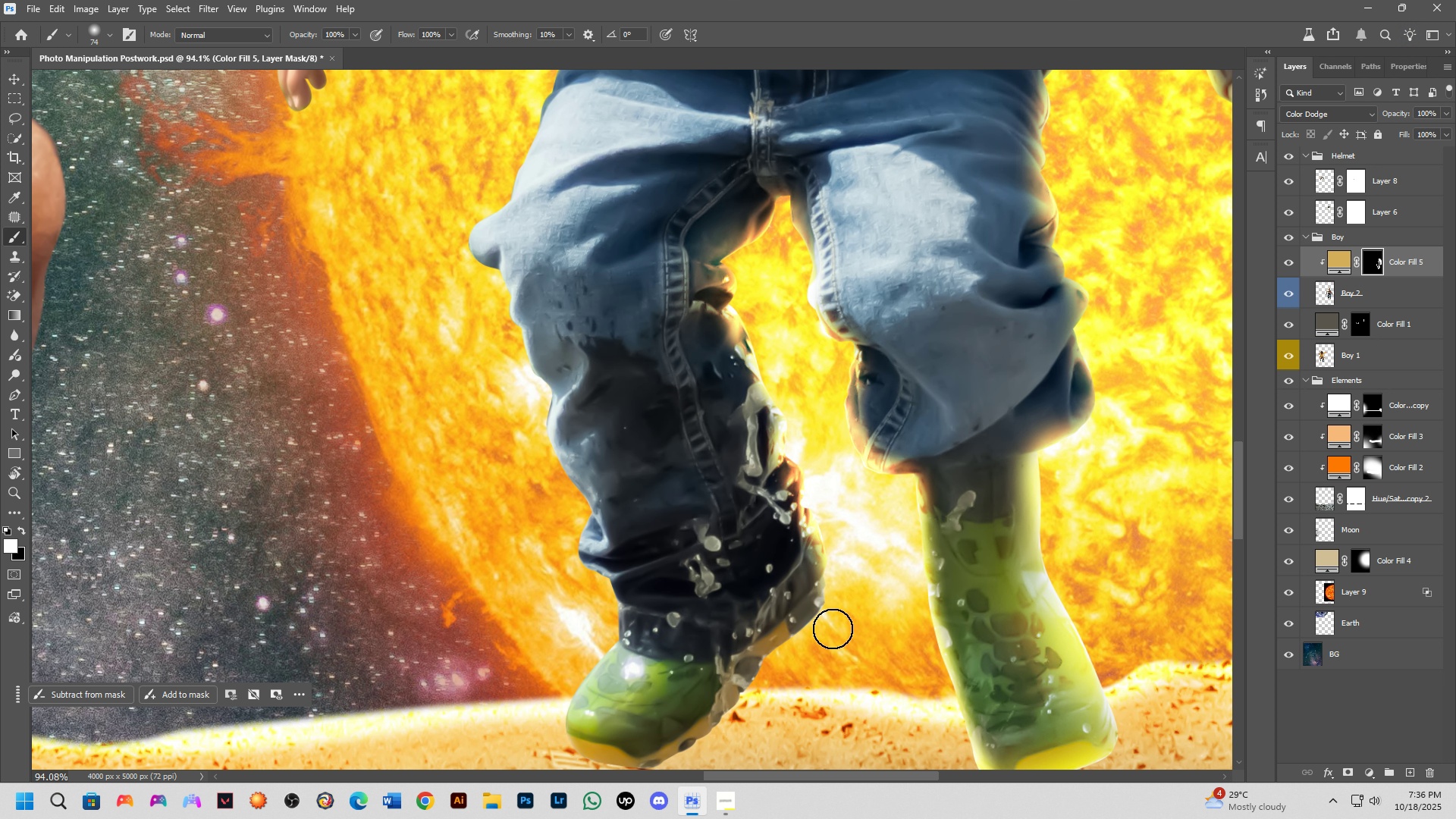 
hold_key(key=Space, duration=0.47)
 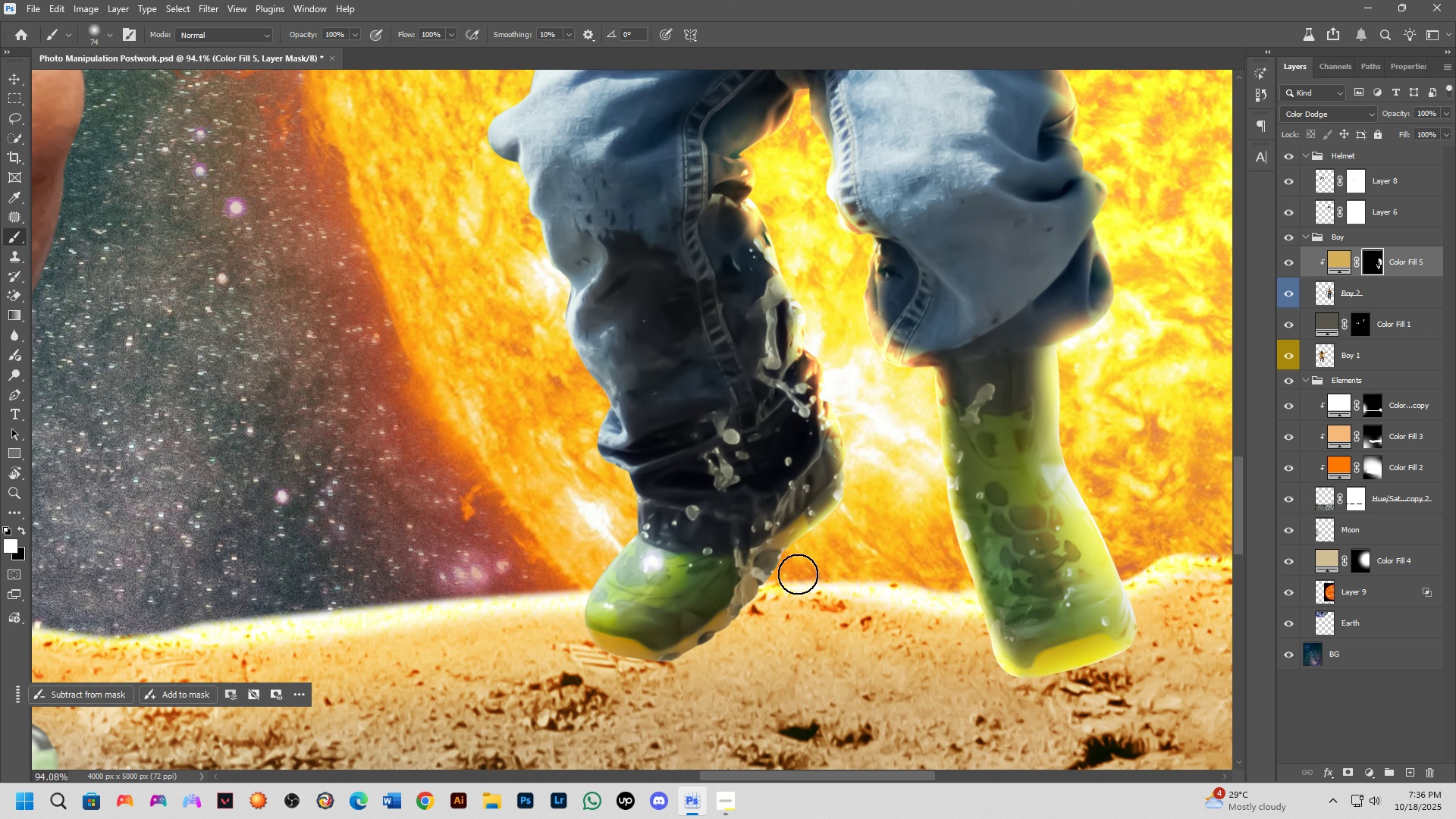 
left_click_drag(start_coordinate=[833, 630], to_coordinate=[852, 523])
 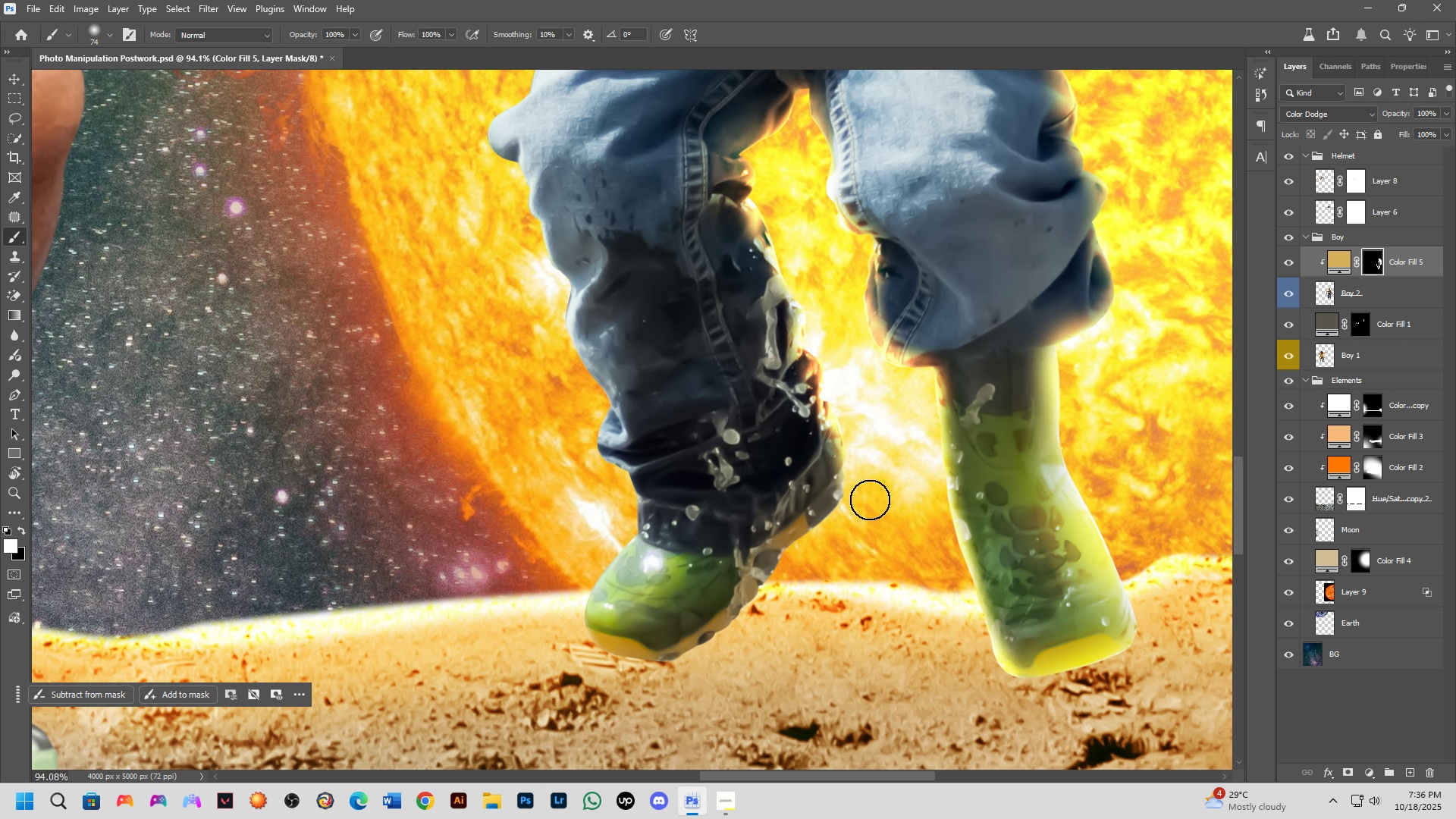 
left_click_drag(start_coordinate=[869, 500], to_coordinate=[773, 606])
 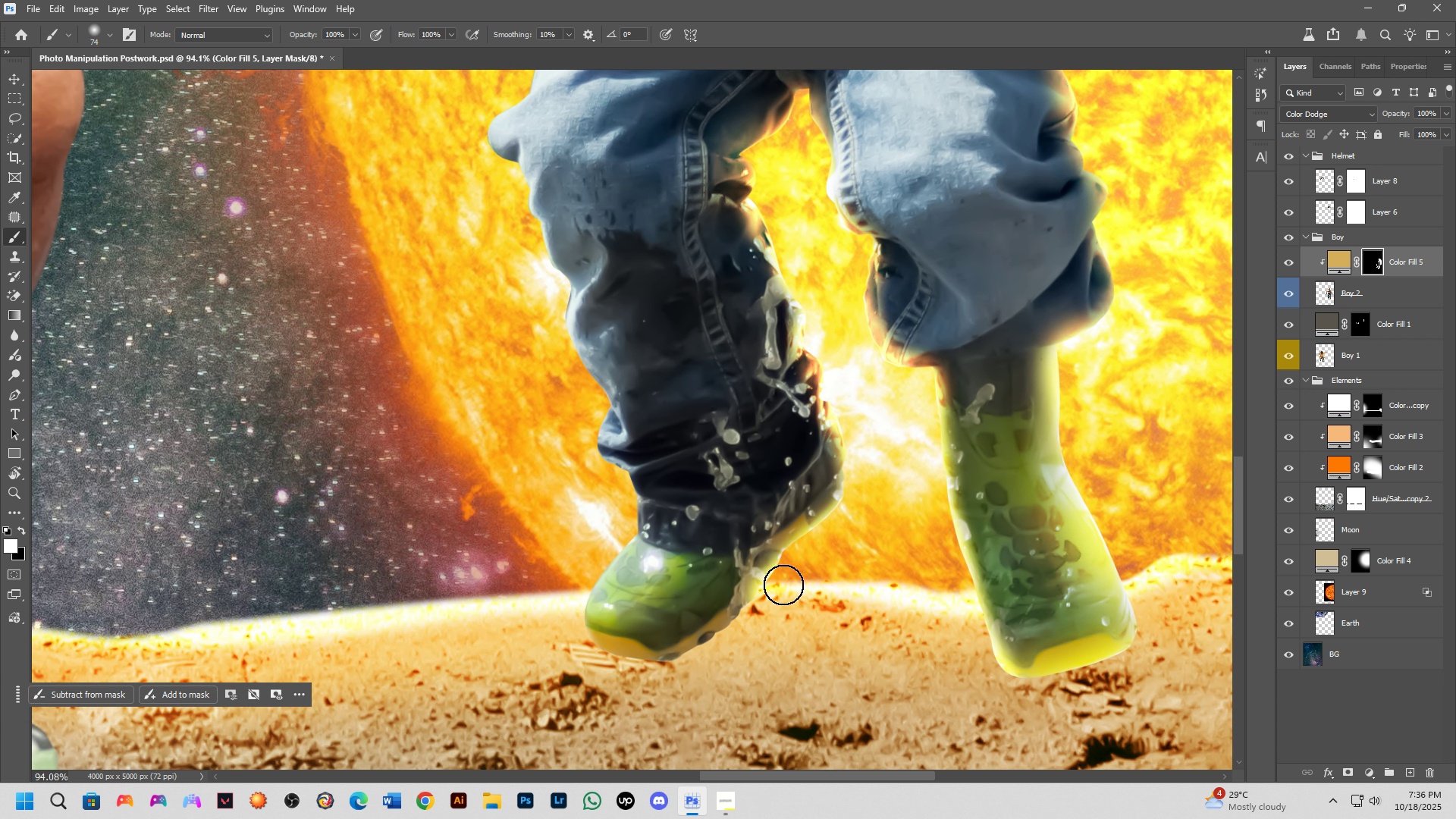 
left_click_drag(start_coordinate=[774, 598], to_coordinate=[872, 485])
 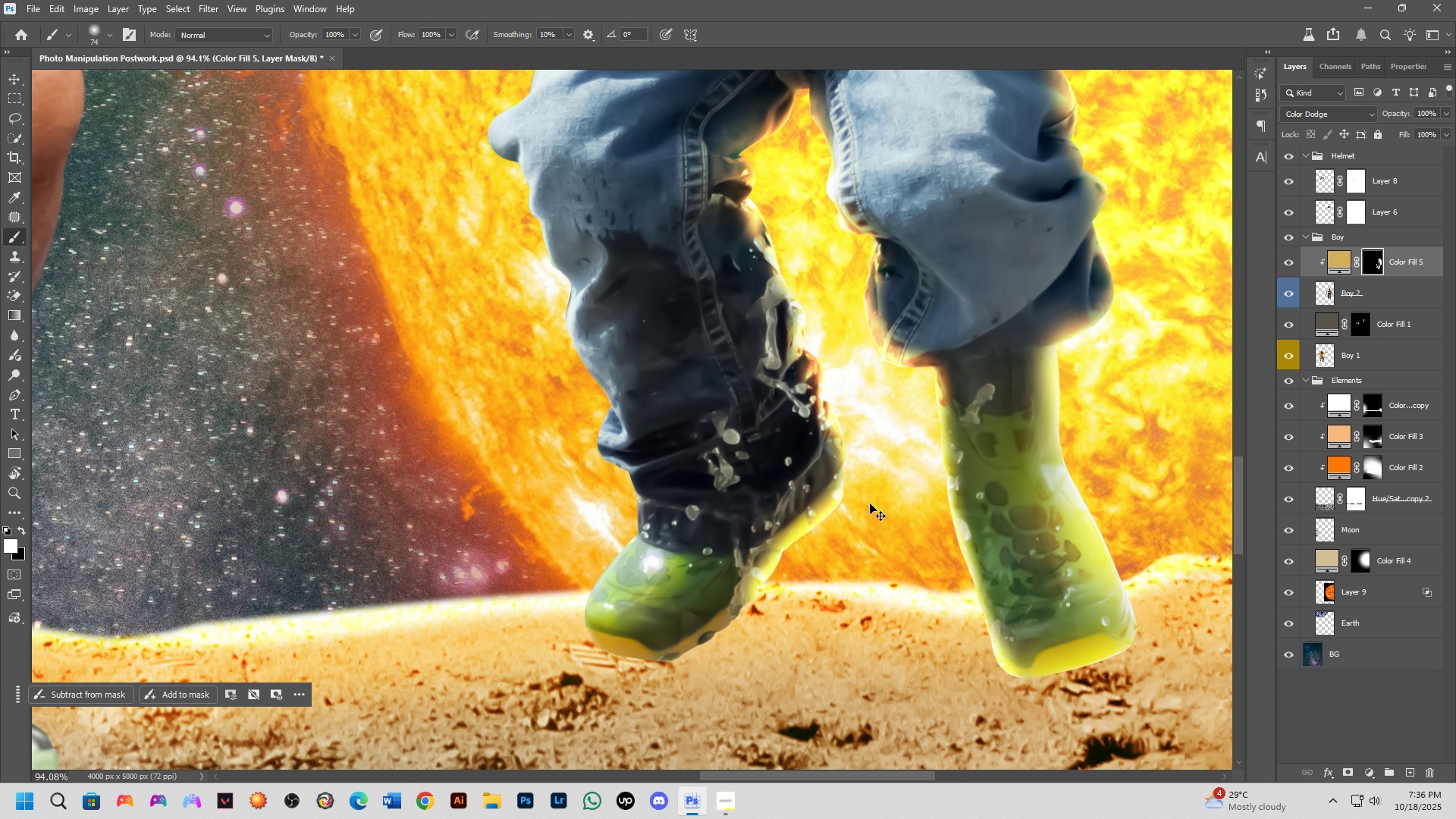 
key(Control+Z)
 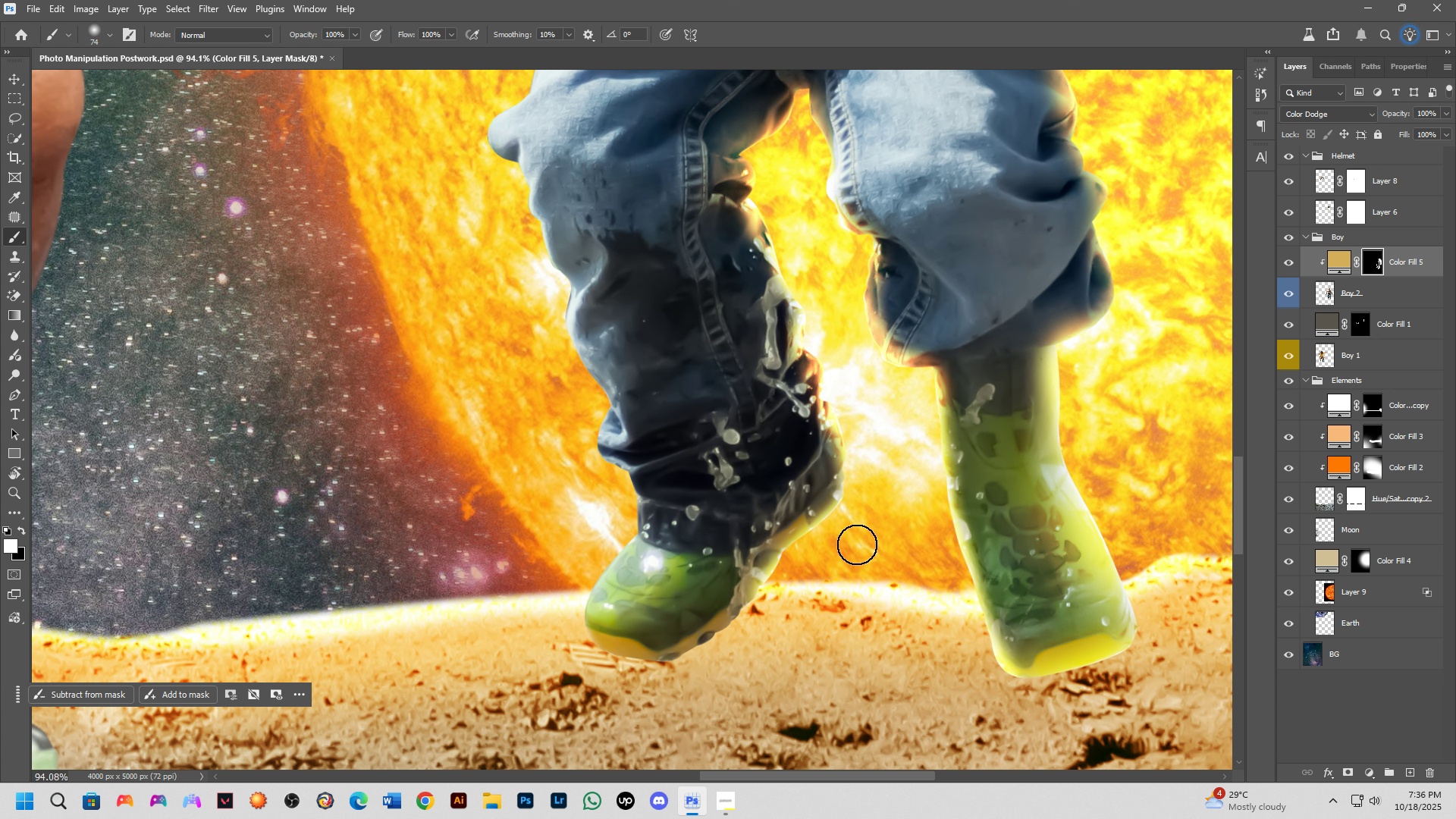 
key(Alt+AltLeft)
 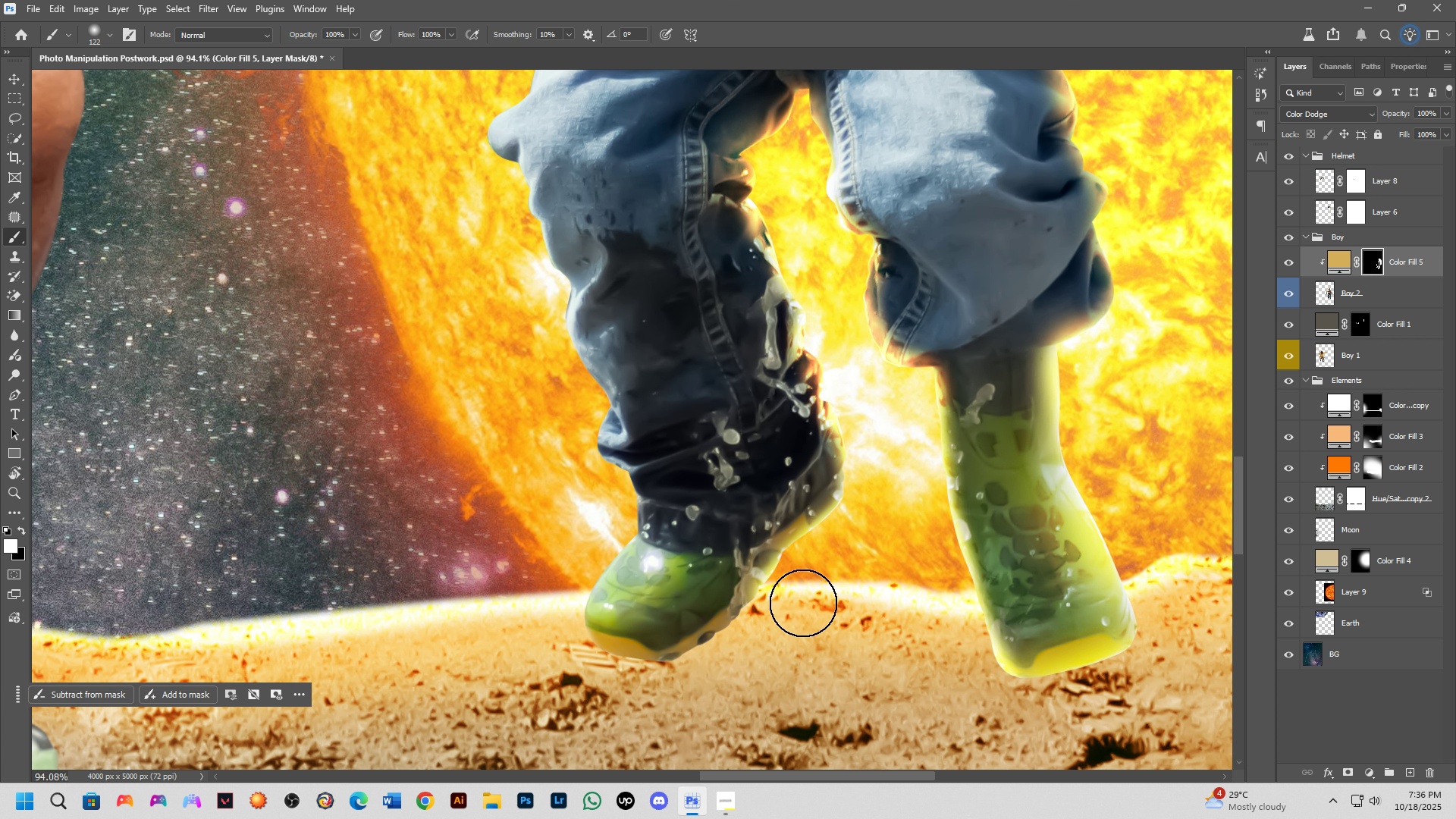 
left_click_drag(start_coordinate=[801, 606], to_coordinate=[657, 706])
 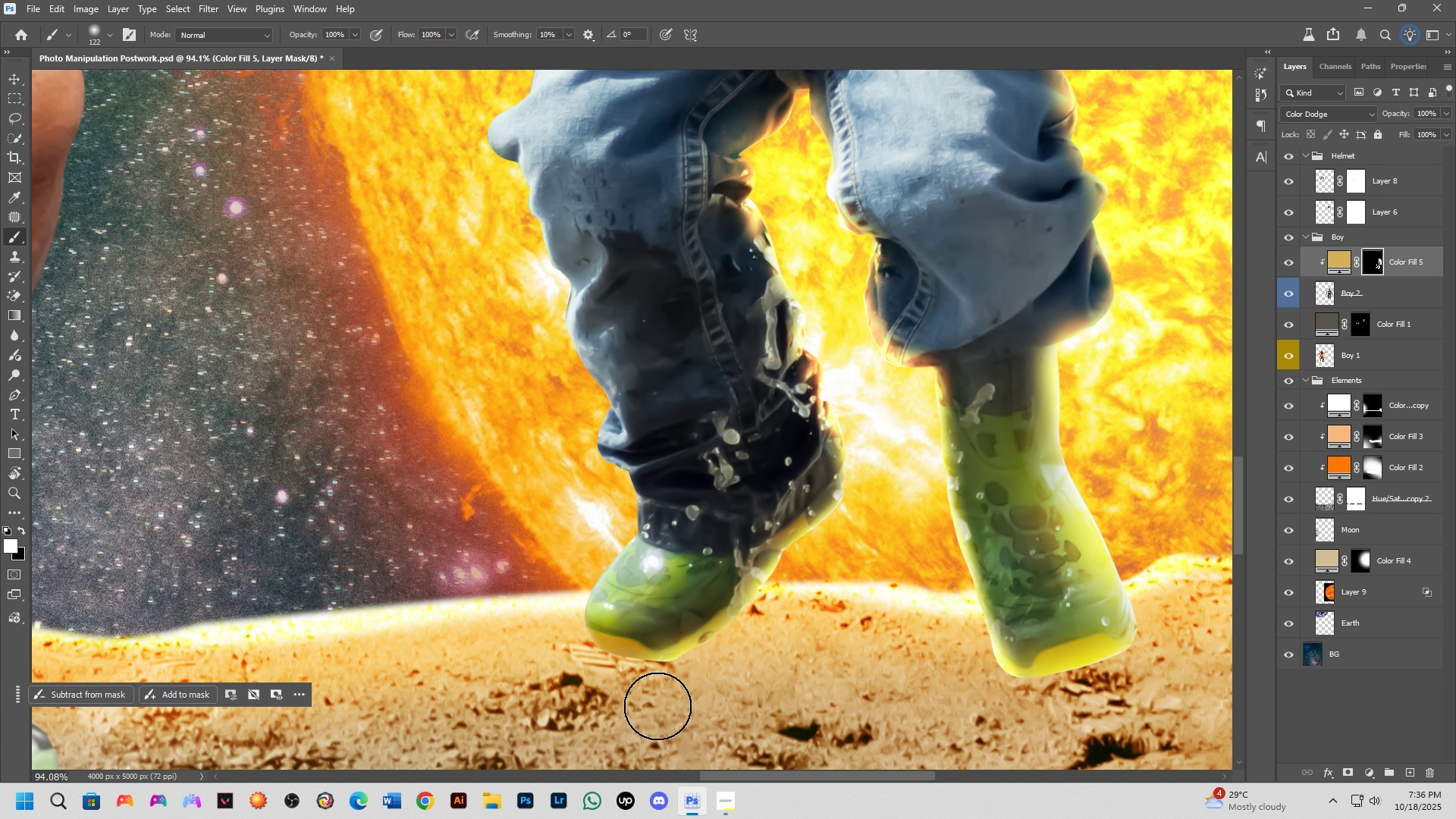 
left_click_drag(start_coordinate=[657, 706], to_coordinate=[528, 643])
 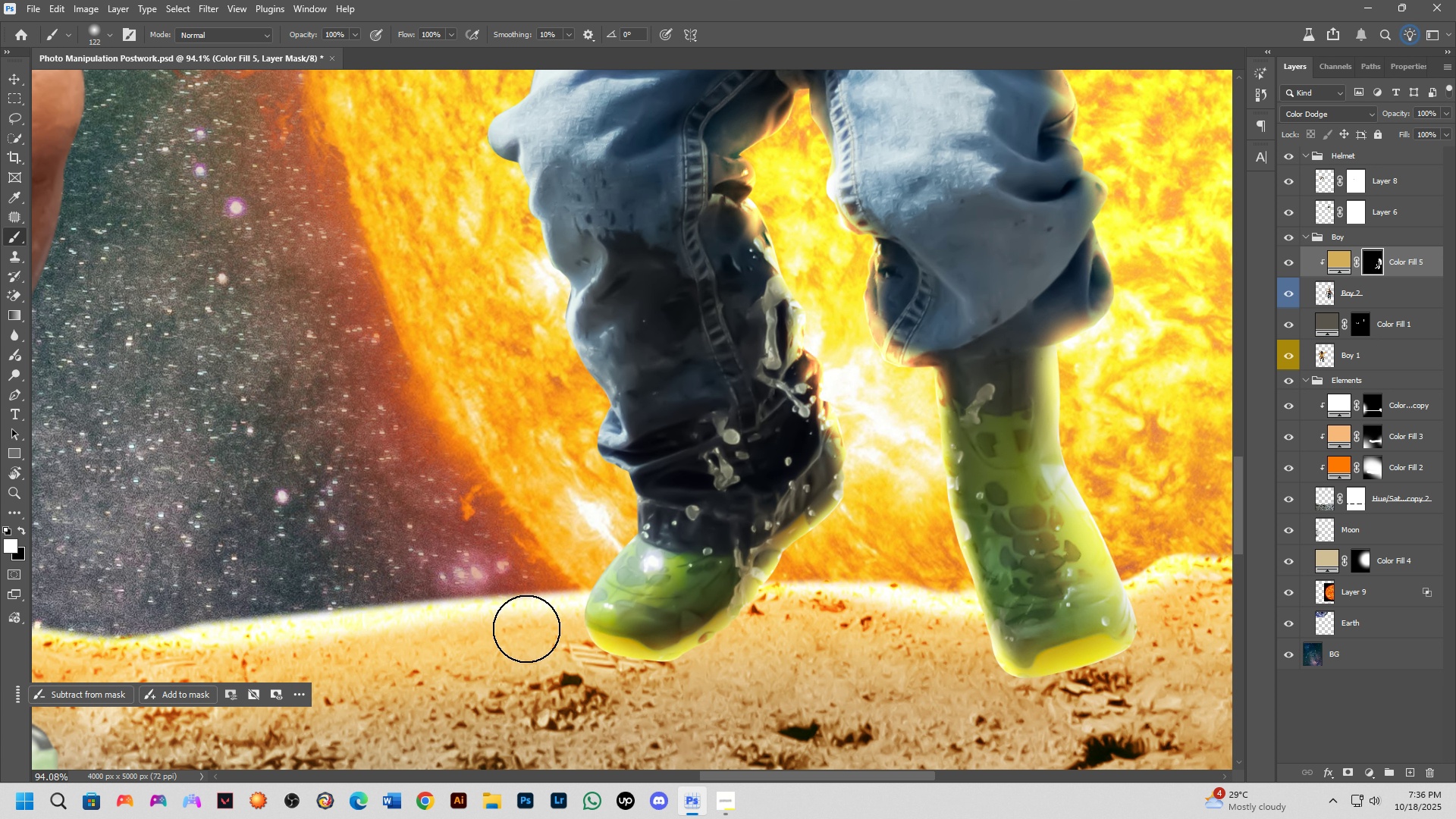 
left_click_drag(start_coordinate=[526, 629], to_coordinate=[581, 418])
 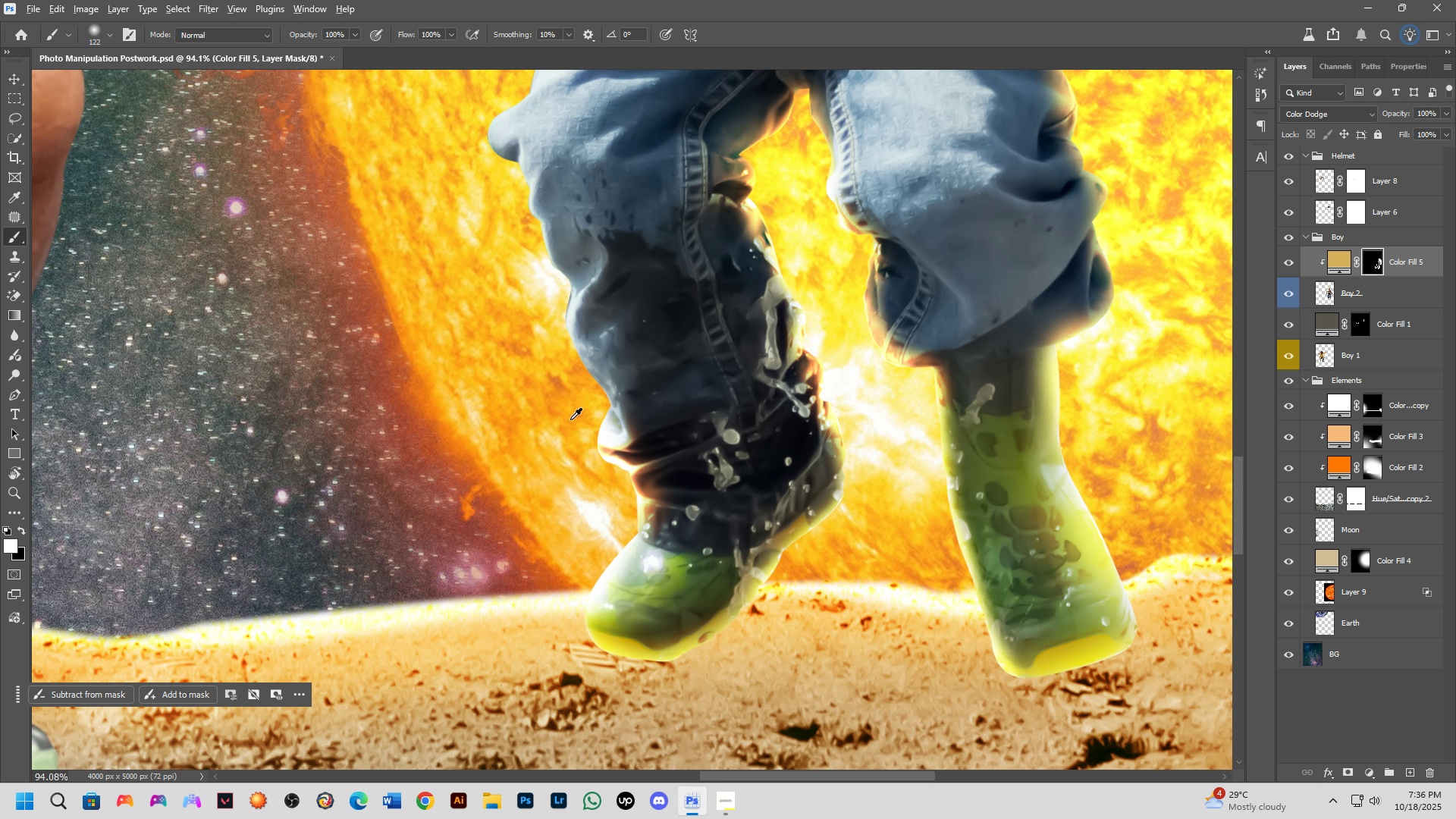 
key(Alt+AltLeft)
 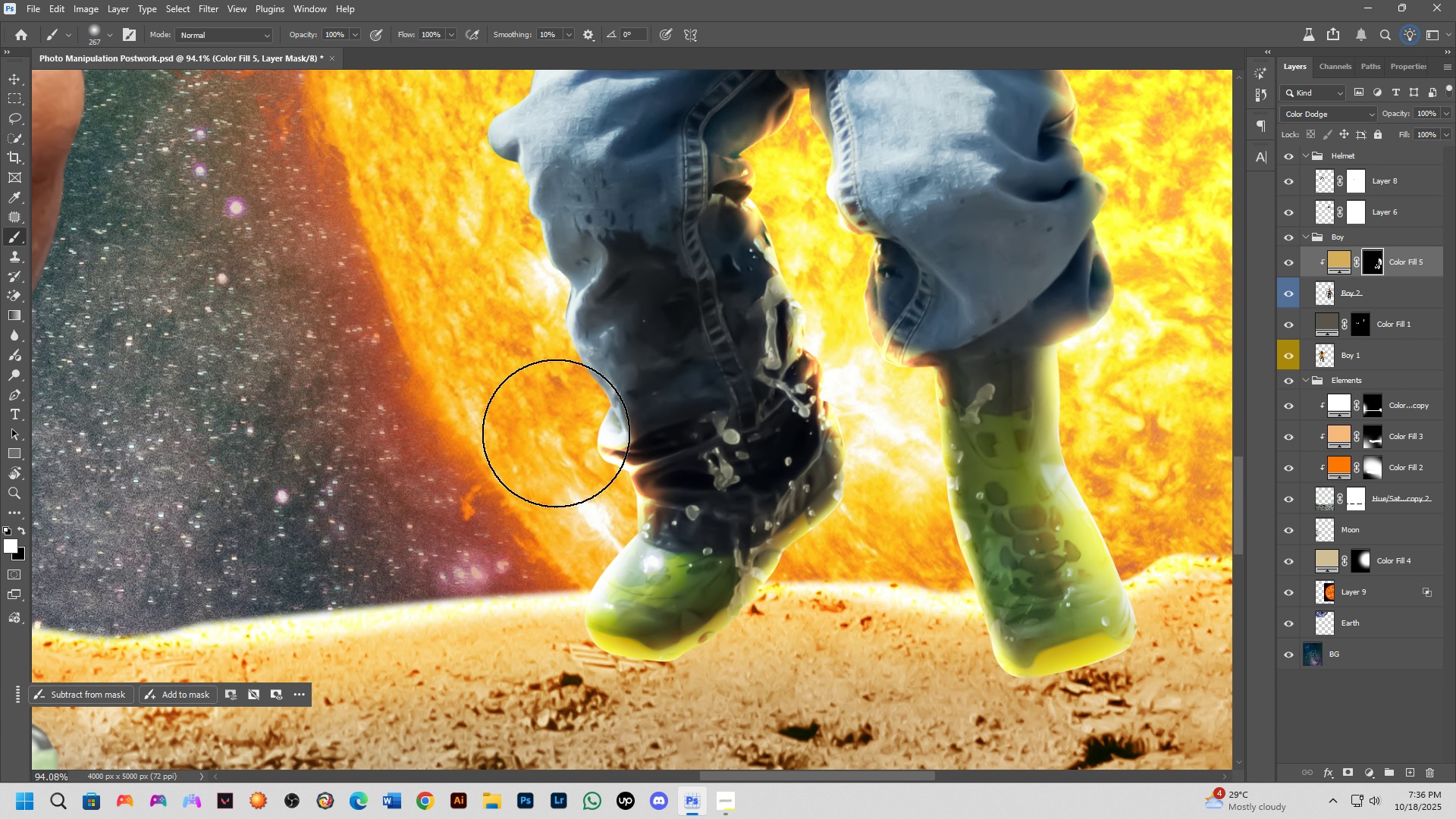 
left_click_drag(start_coordinate=[545, 420], to_coordinate=[470, 285])
 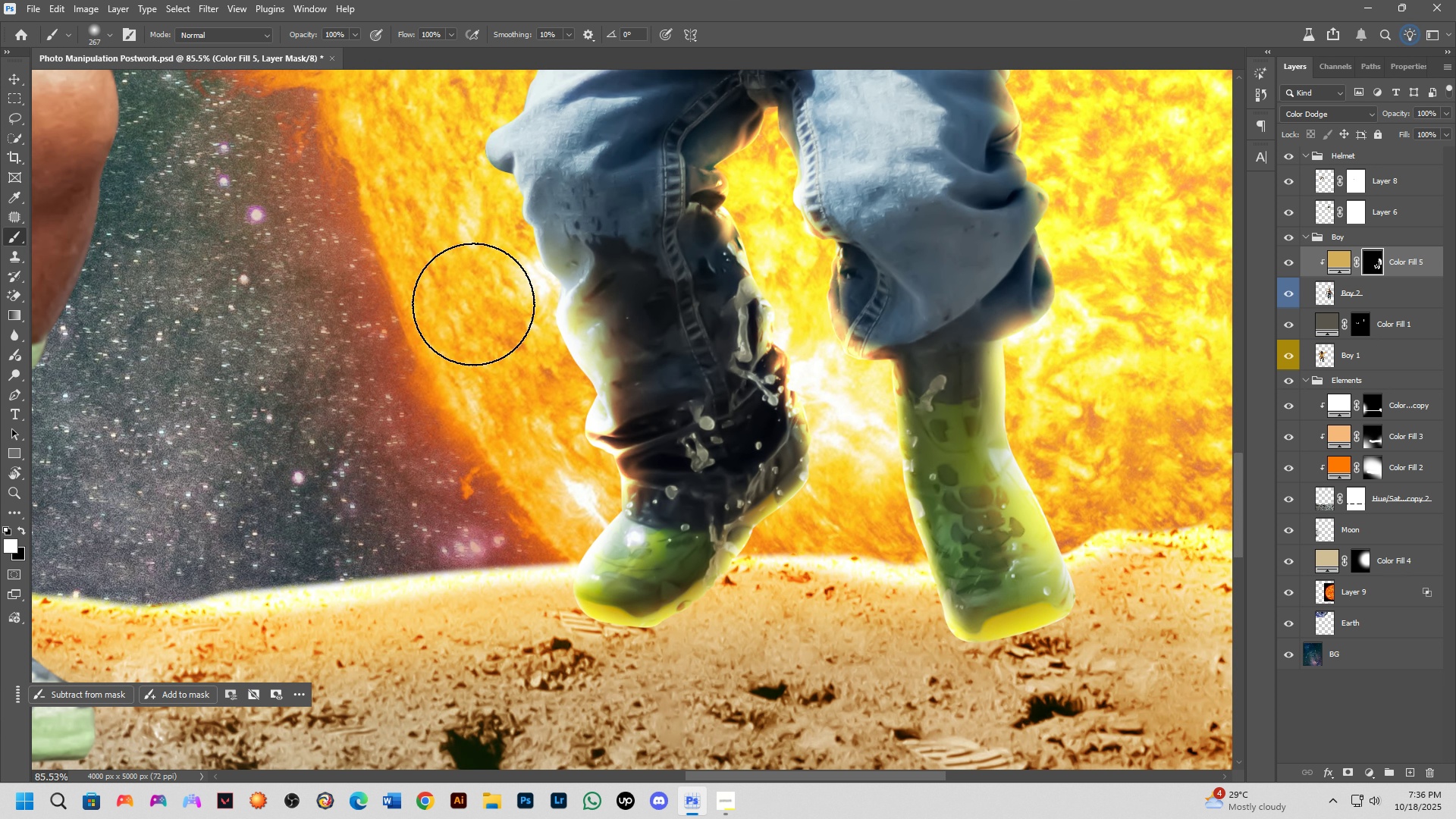 
scroll: coordinate [510, 364], scroll_direction: down, amount: 9.0
 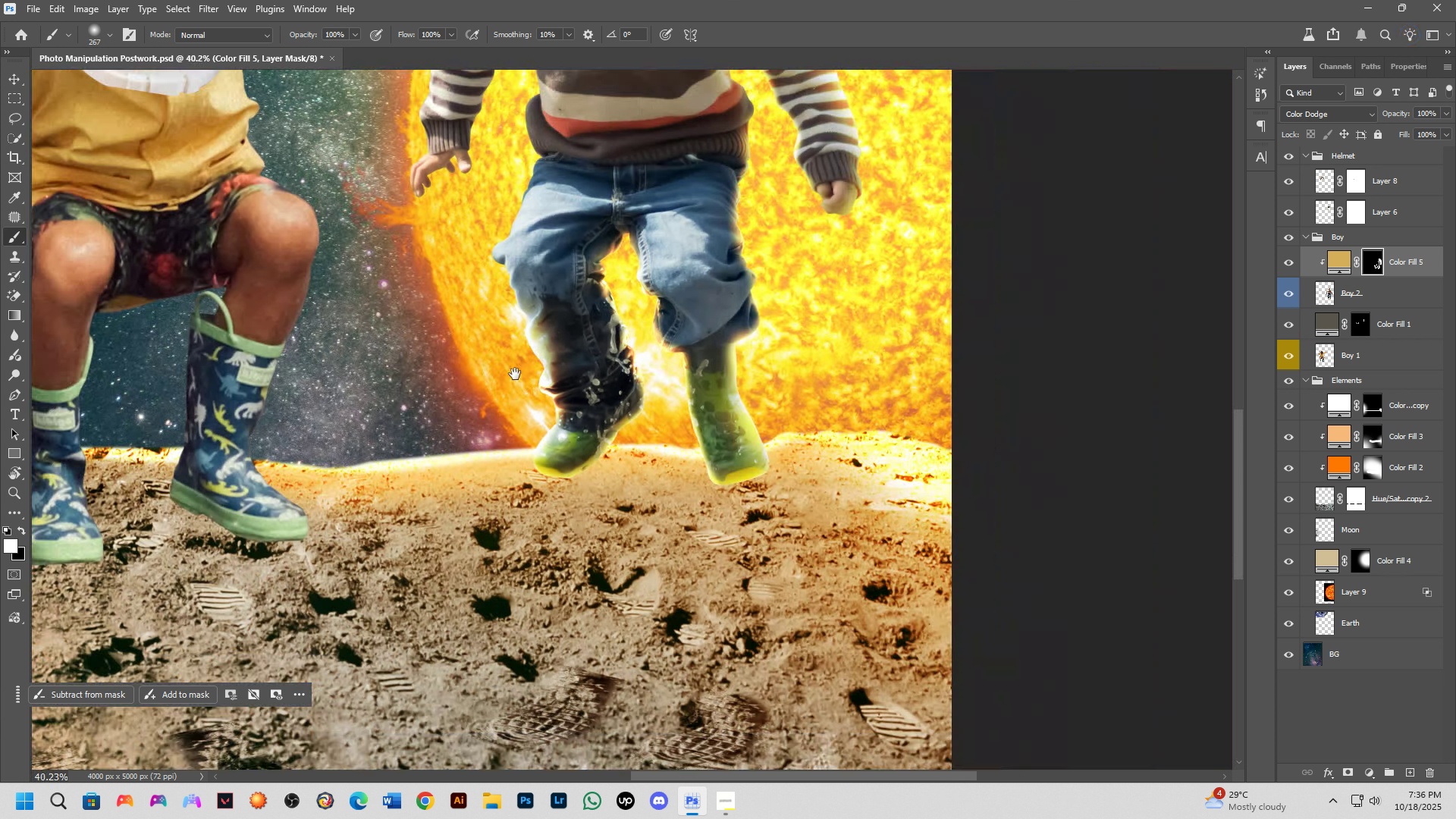 
hold_key(key=Space, duration=0.55)
 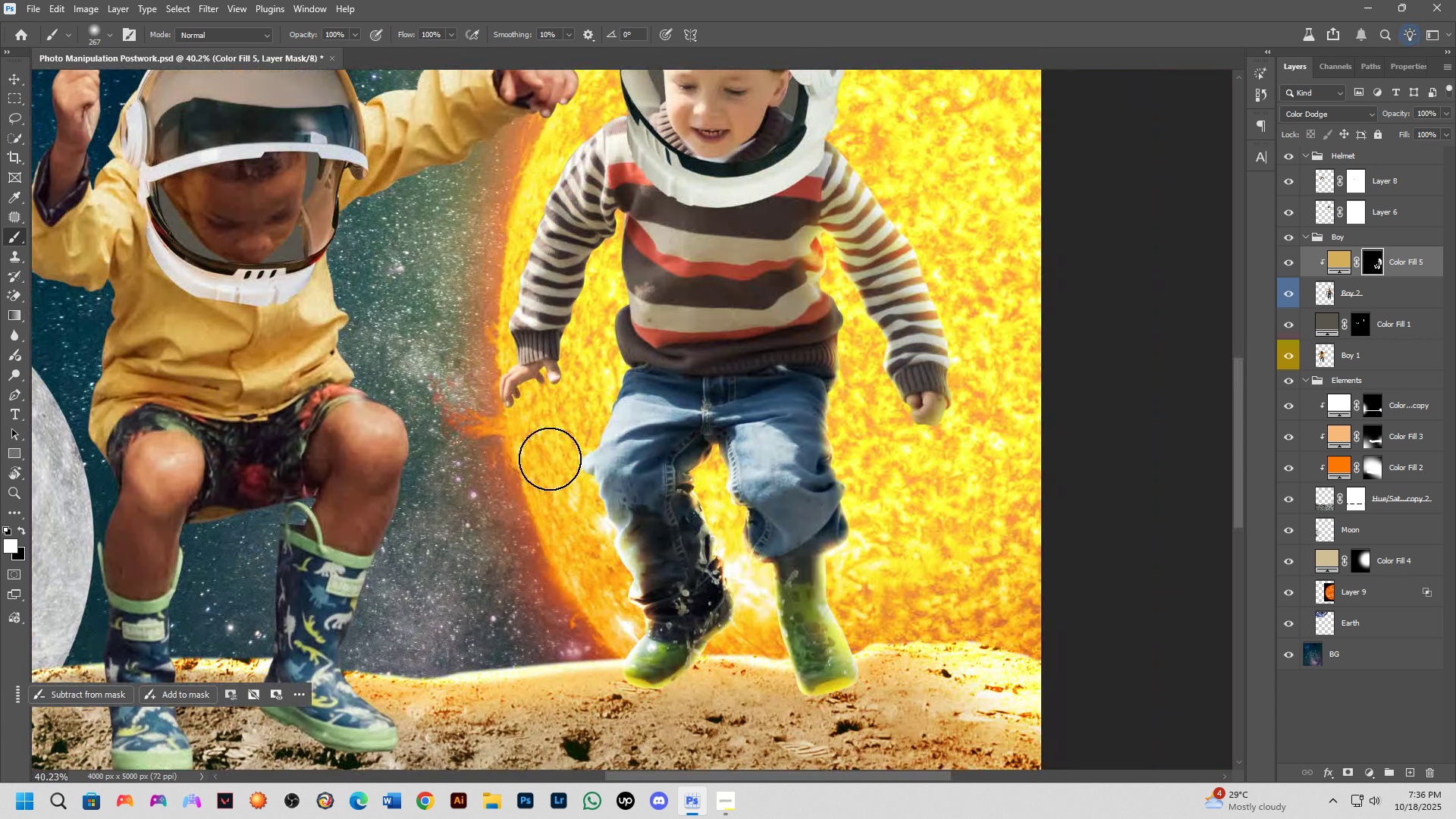 
left_click_drag(start_coordinate=[516, 374], to_coordinate=[606, 585])
 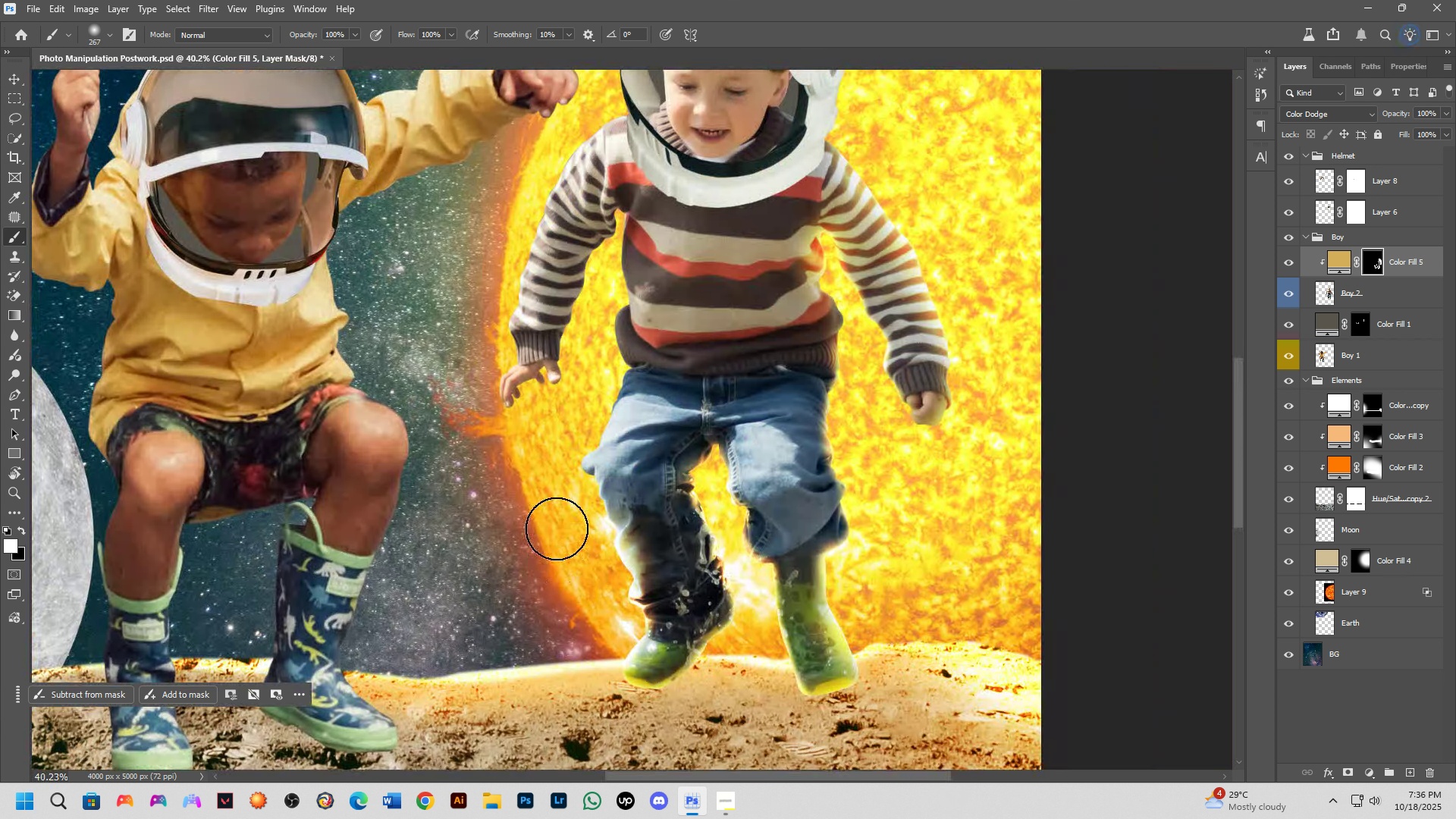 
left_click_drag(start_coordinate=[557, 531], to_coordinate=[554, 508])
 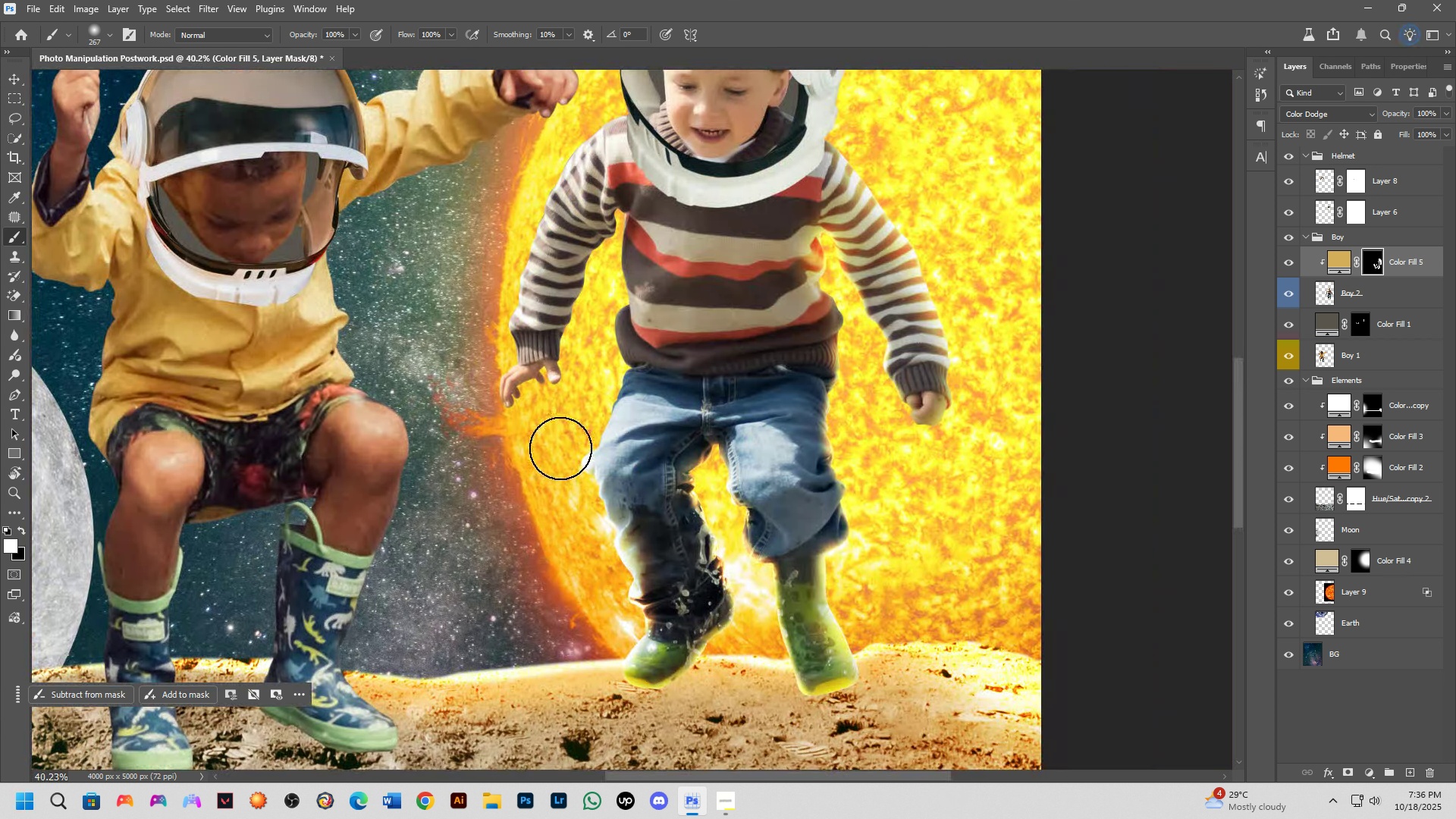 
key(Alt+AltLeft)
 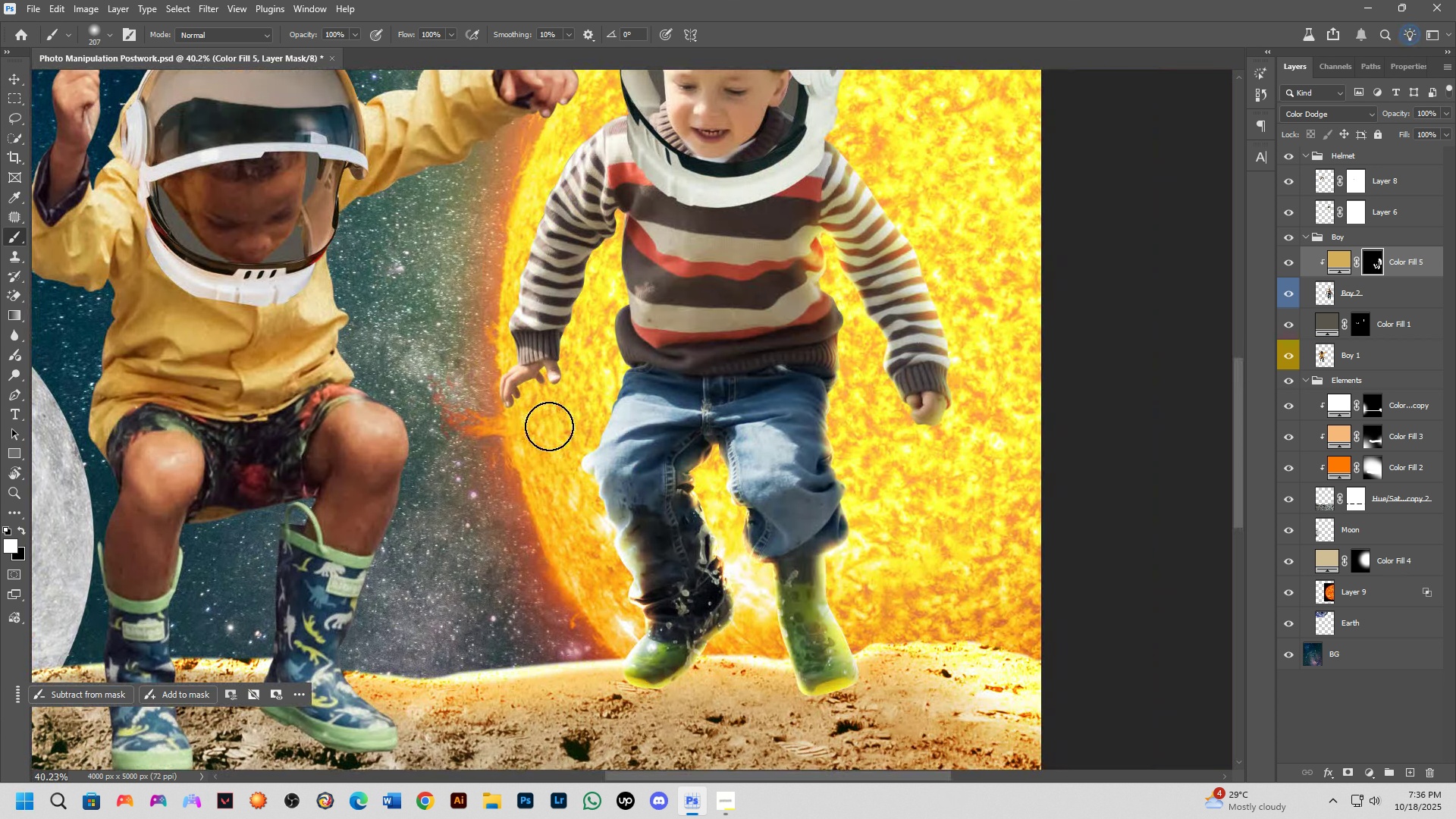 
left_click_drag(start_coordinate=[549, 426], to_coordinate=[602, 334])
 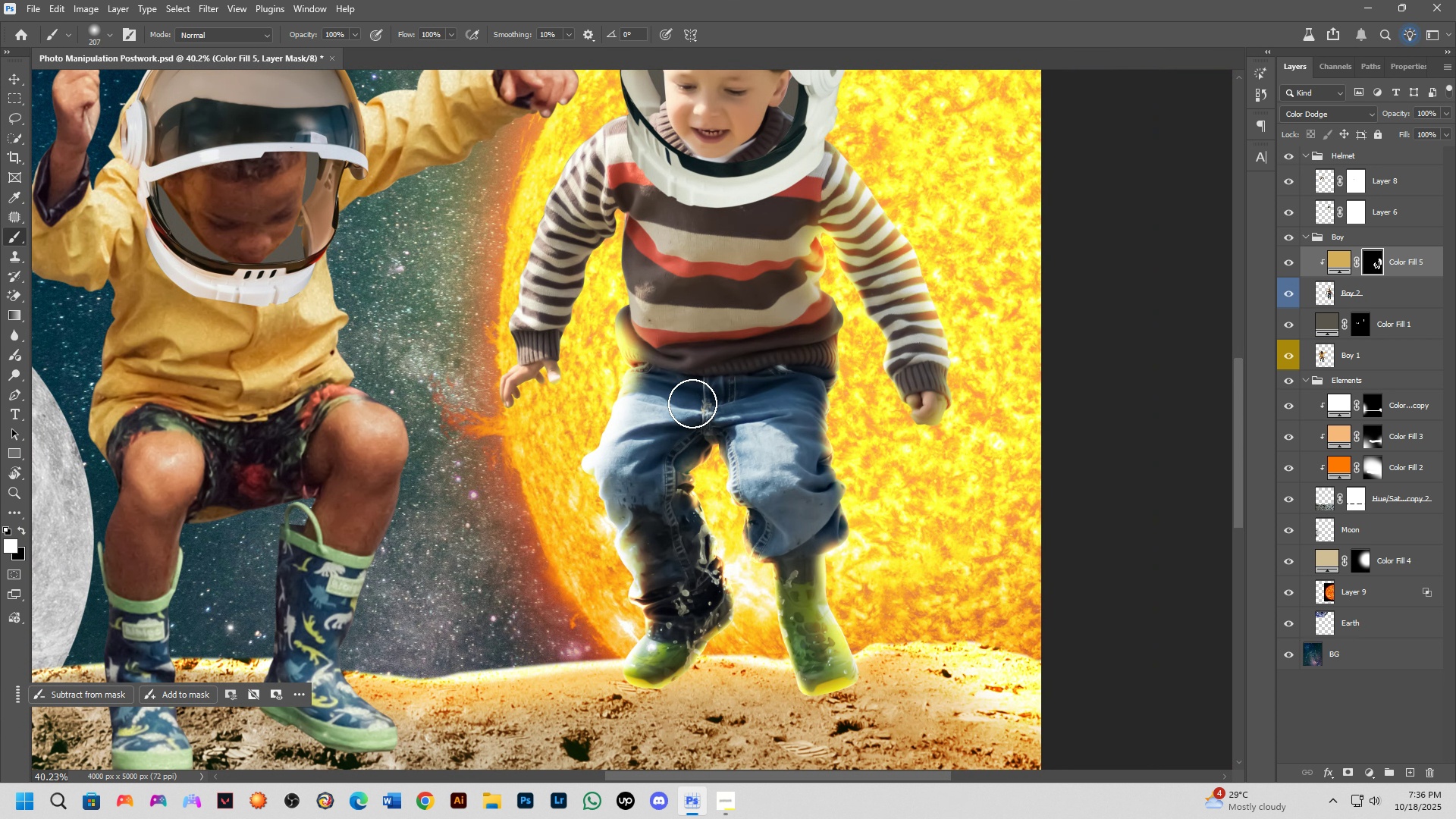 
key(Alt+AltLeft)
 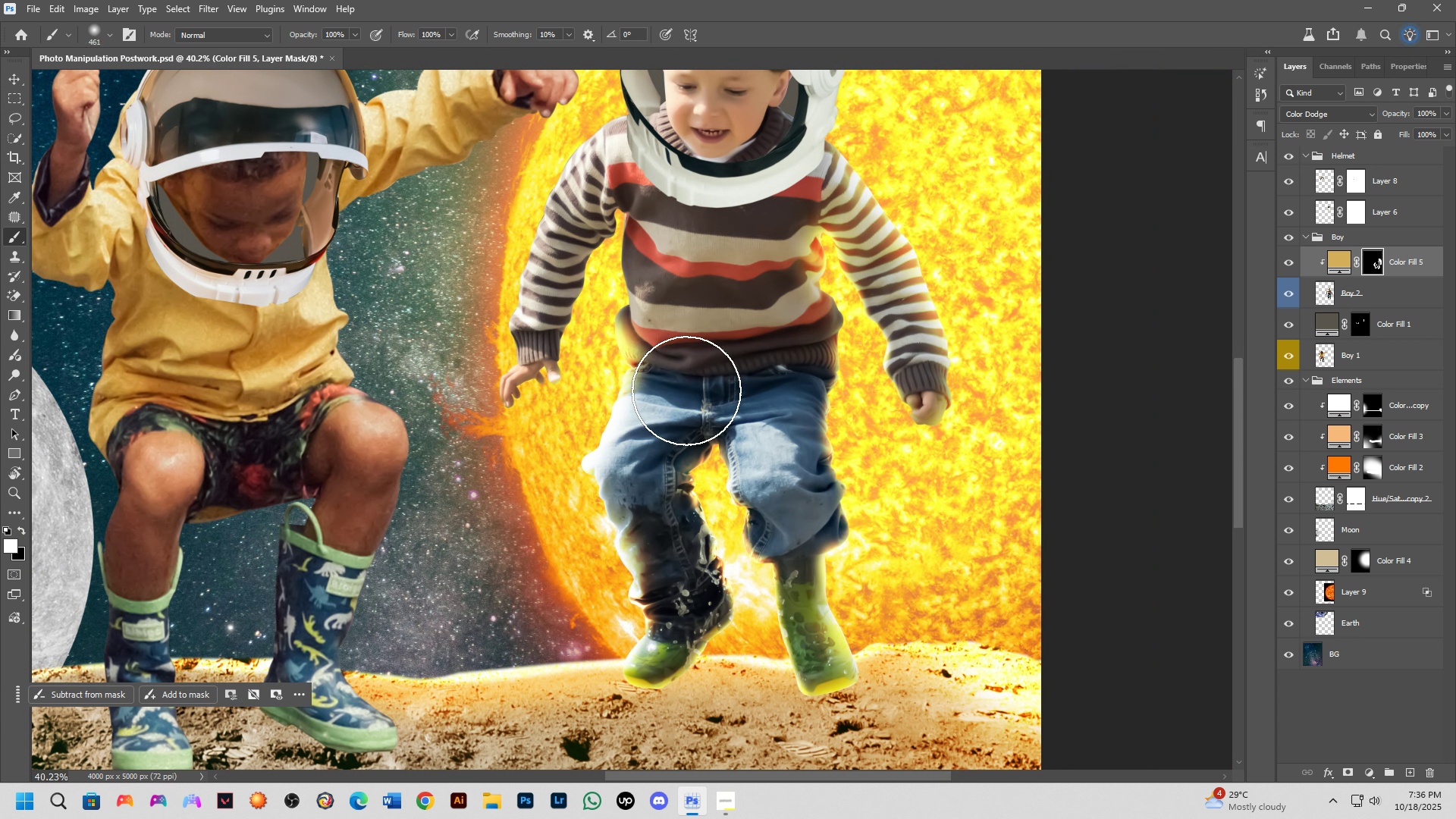 
key(X)
 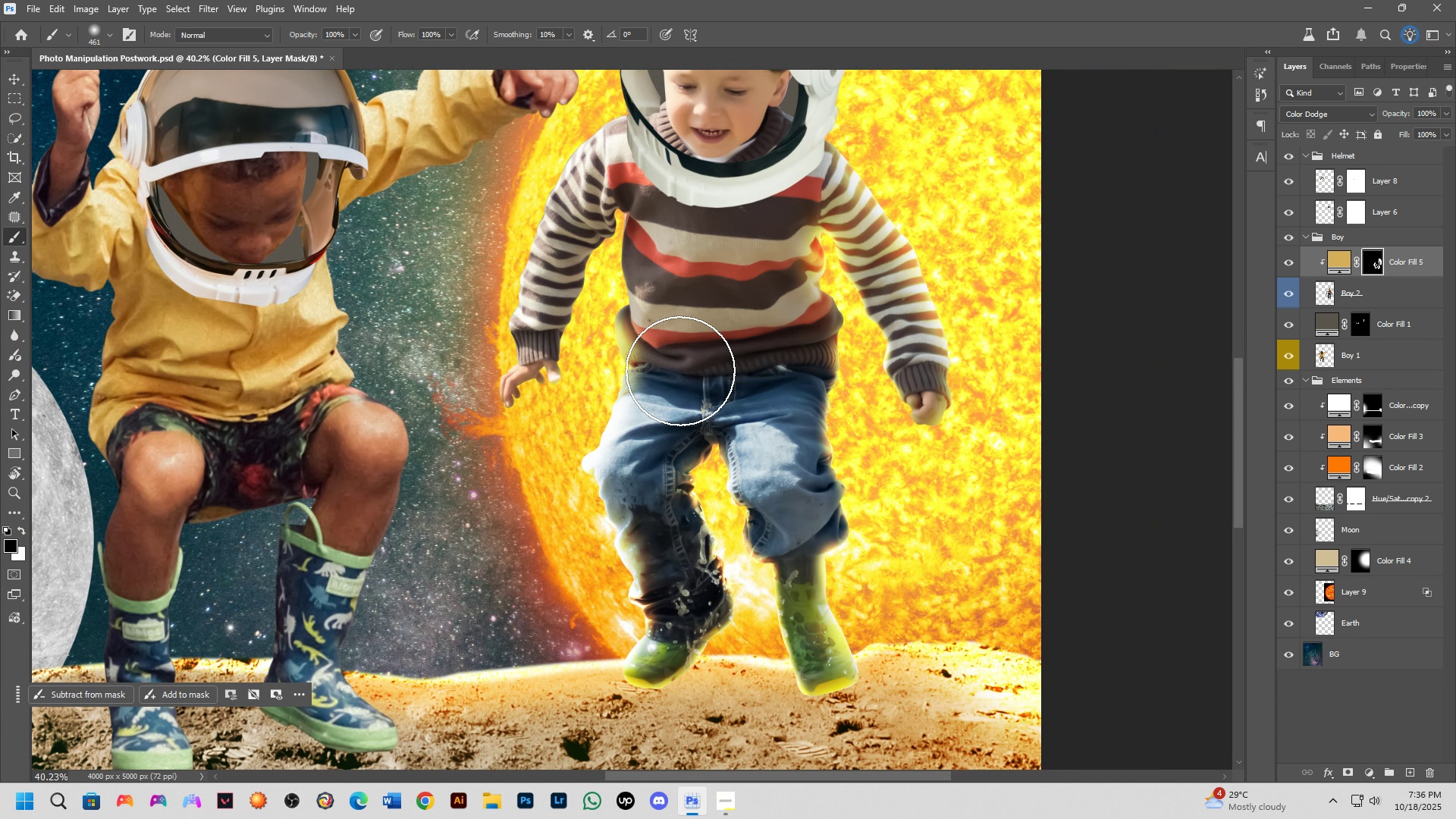 
hold_key(key=Space, duration=0.52)
 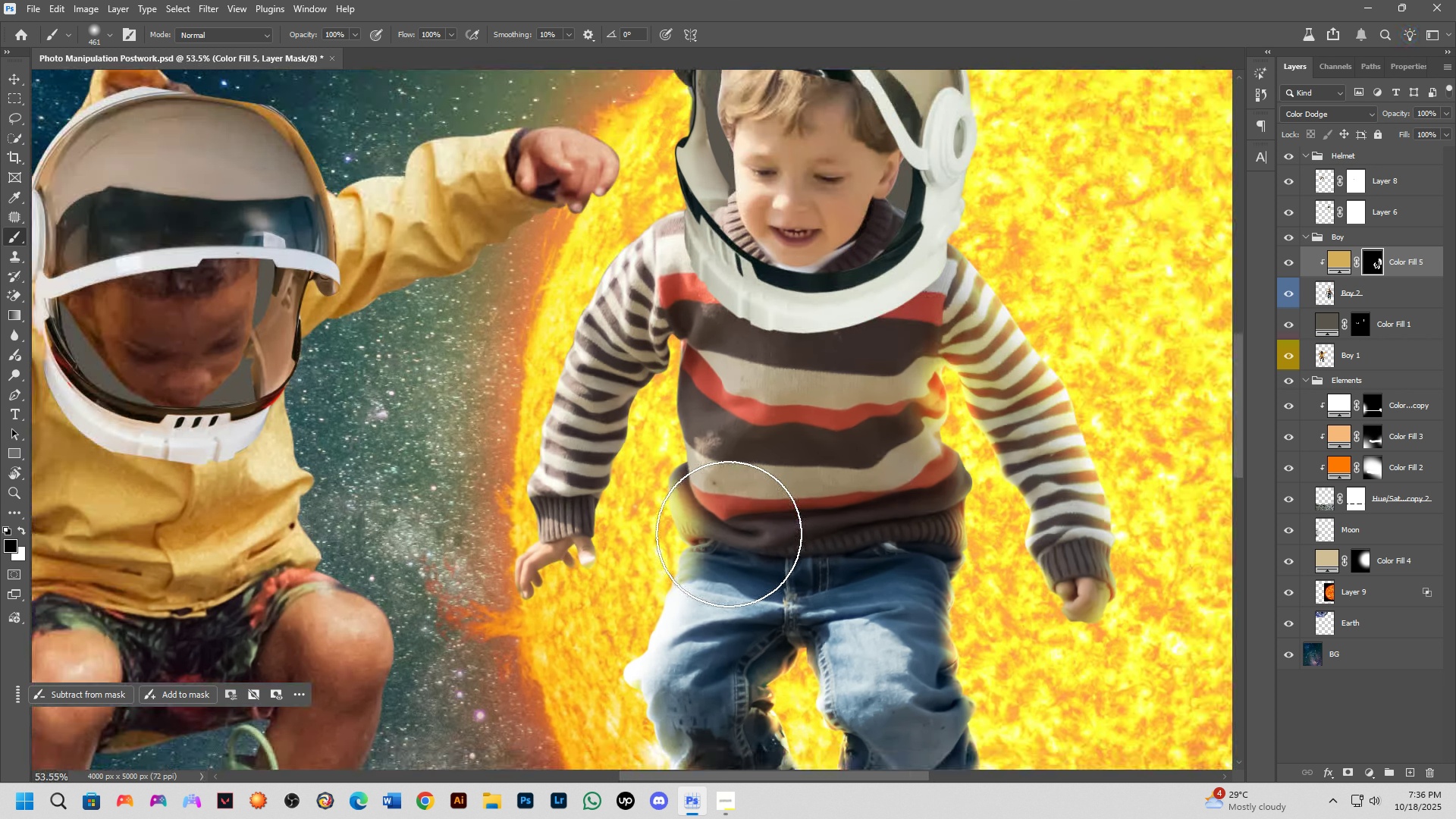 
left_click_drag(start_coordinate=[689, 383], to_coordinate=[757, 559])
 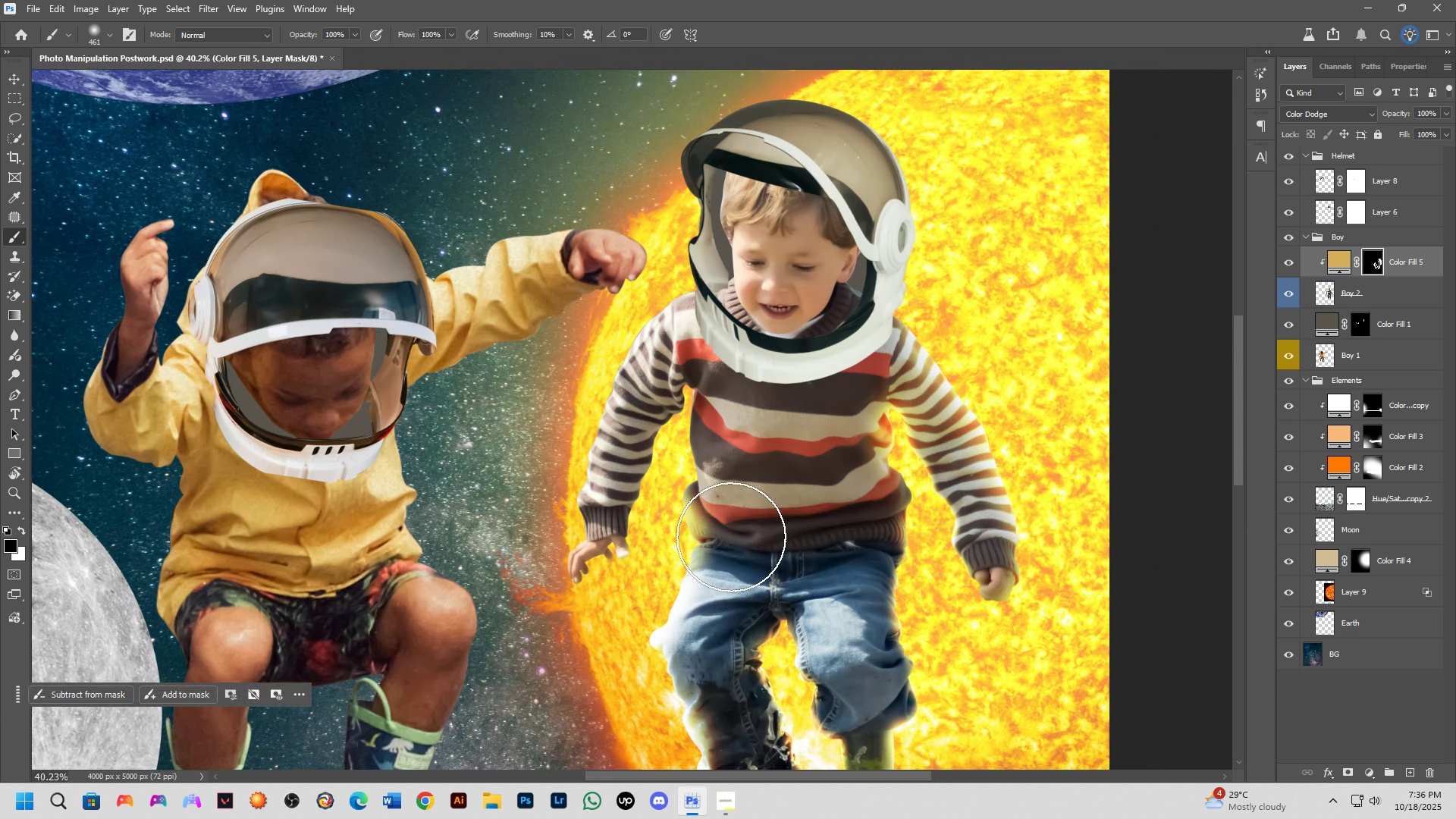 
key(Shift+ShiftLeft)
 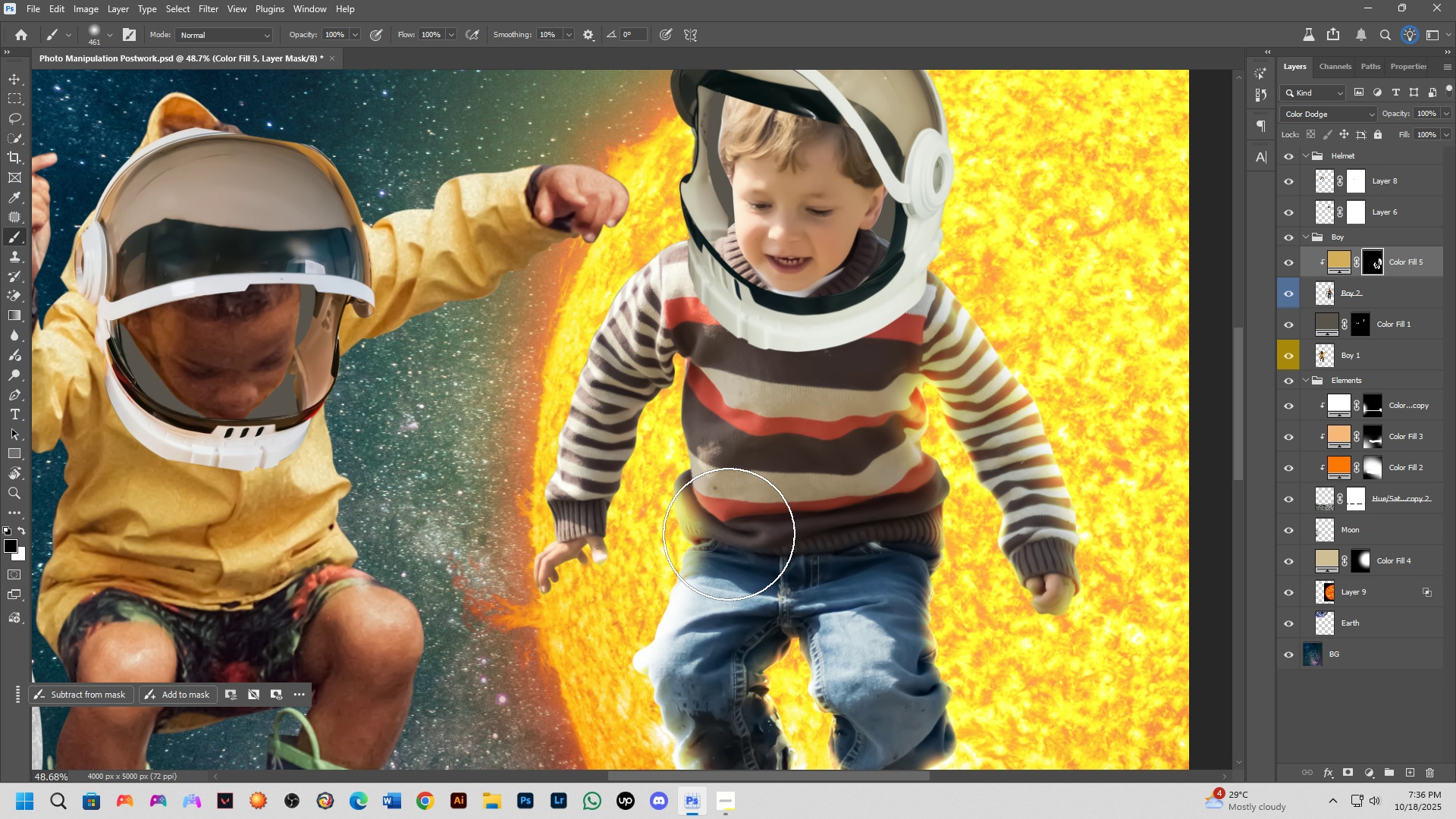 
scroll: coordinate [729, 534], scroll_direction: up, amount: 7.0
 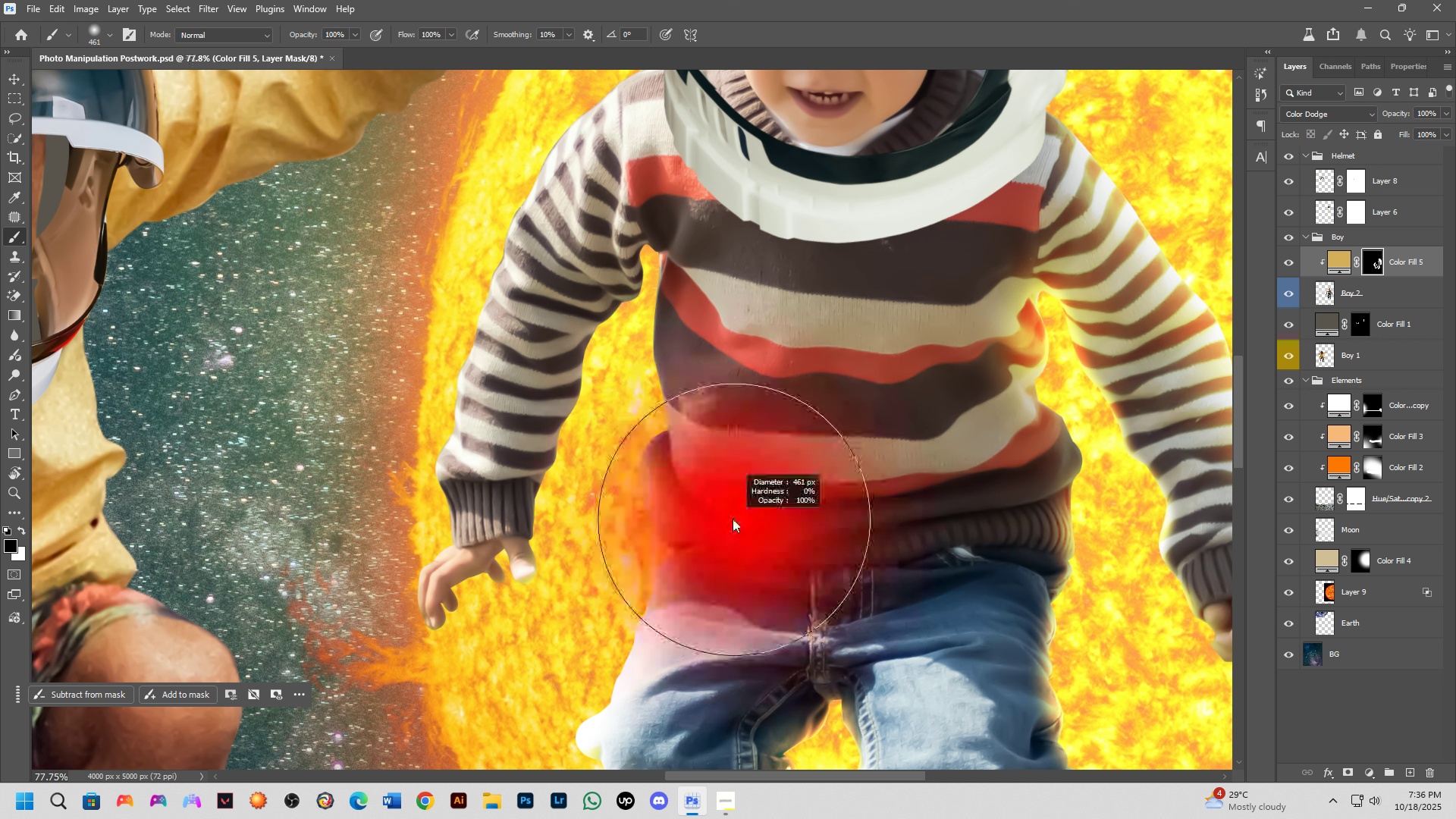 
hold_key(key=AltLeft, duration=0.8)
 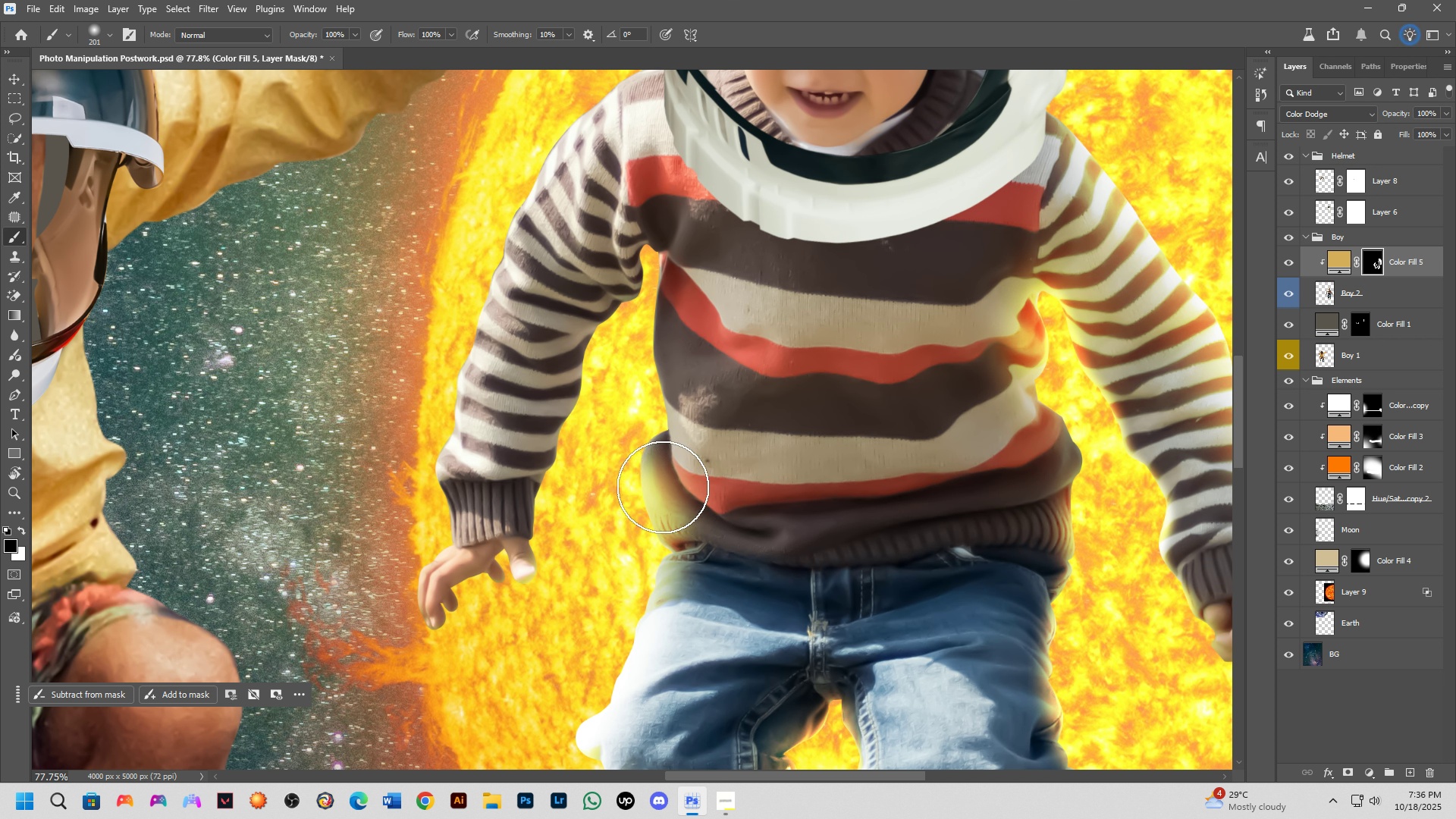 
scroll: coordinate [656, 469], scroll_direction: up, amount: 4.0
 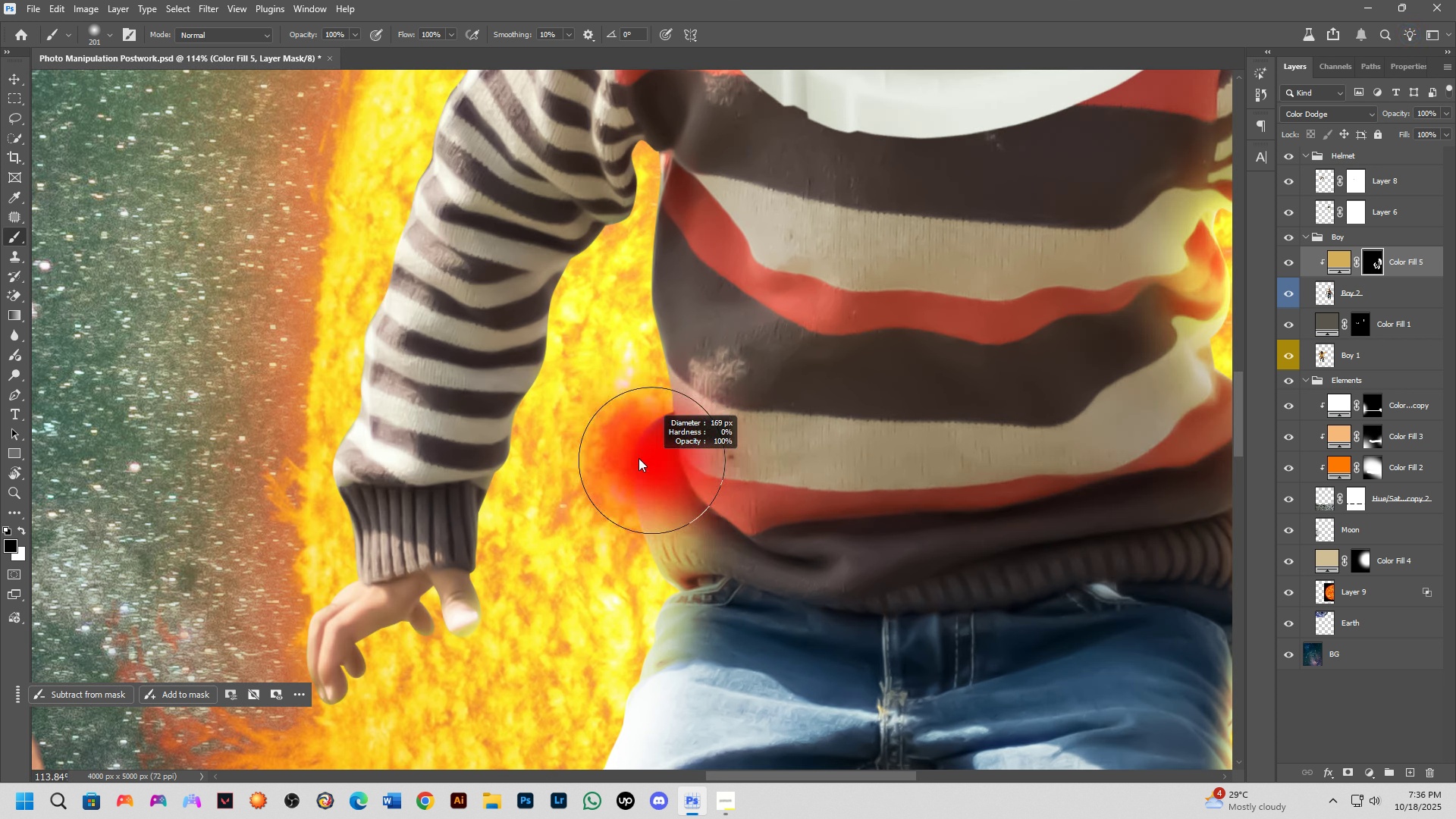 
hold_key(key=AltLeft, duration=0.41)
 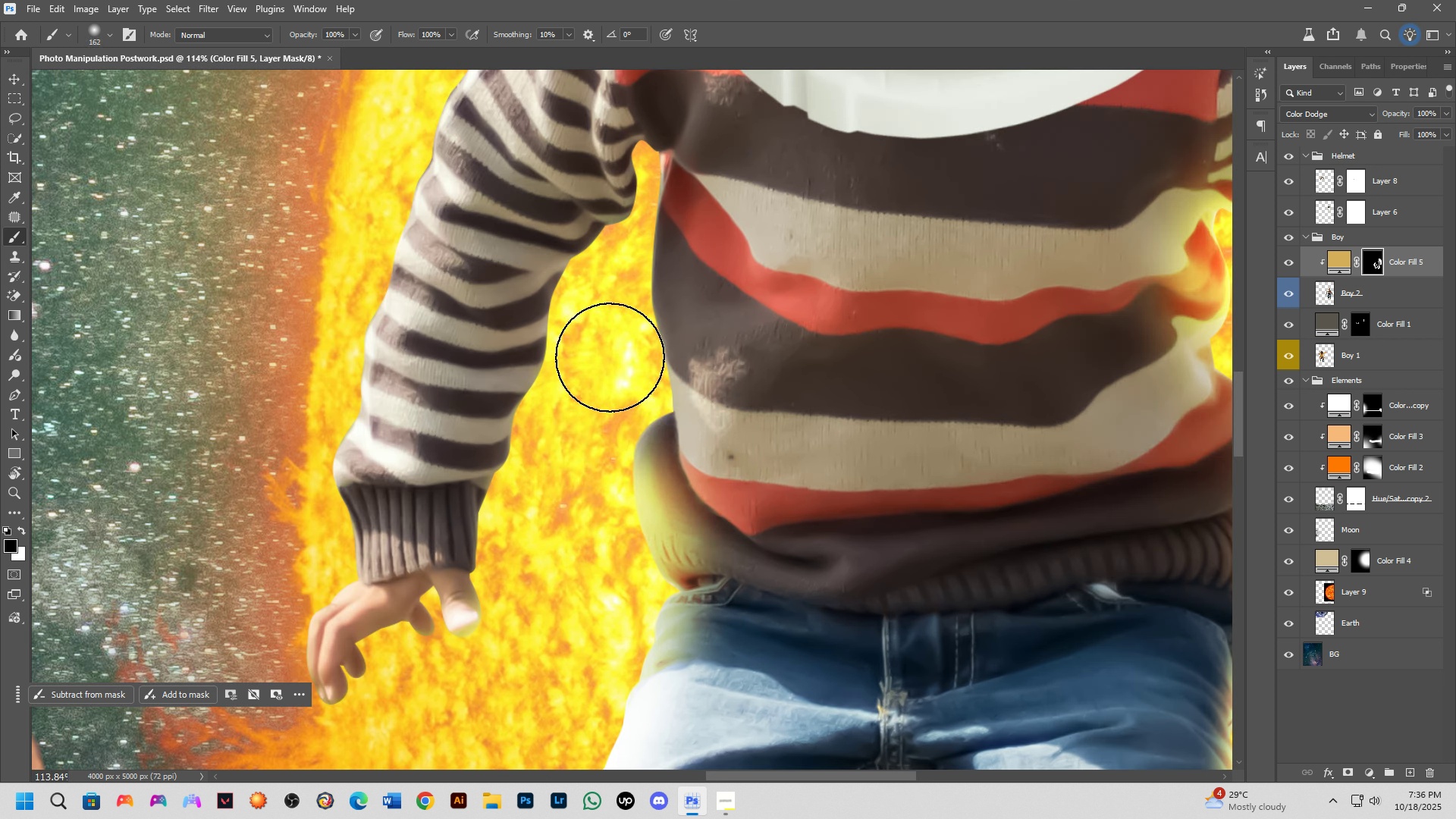 
left_click_drag(start_coordinate=[610, 357], to_coordinate=[608, 411])
 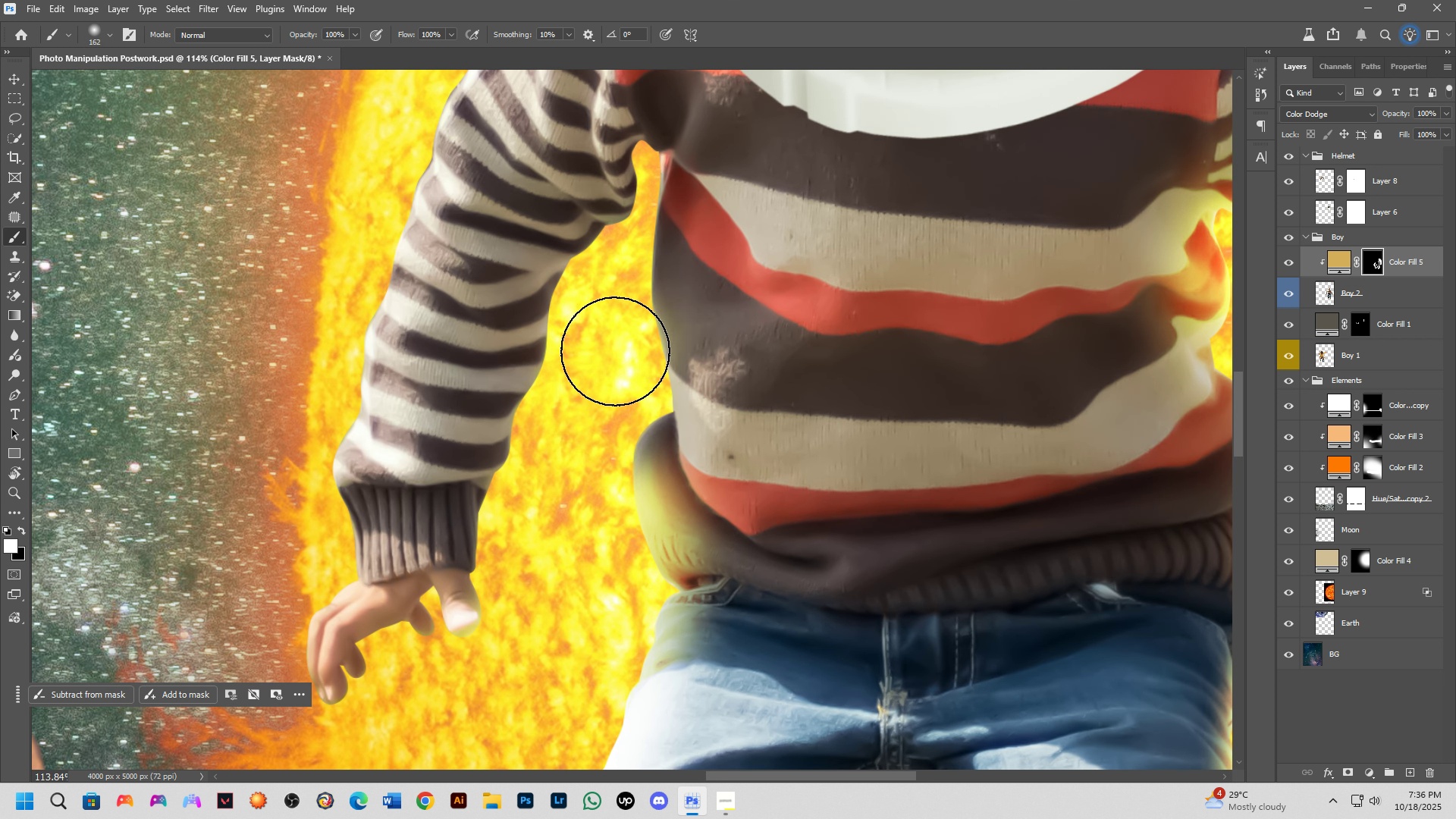 
key(X)
 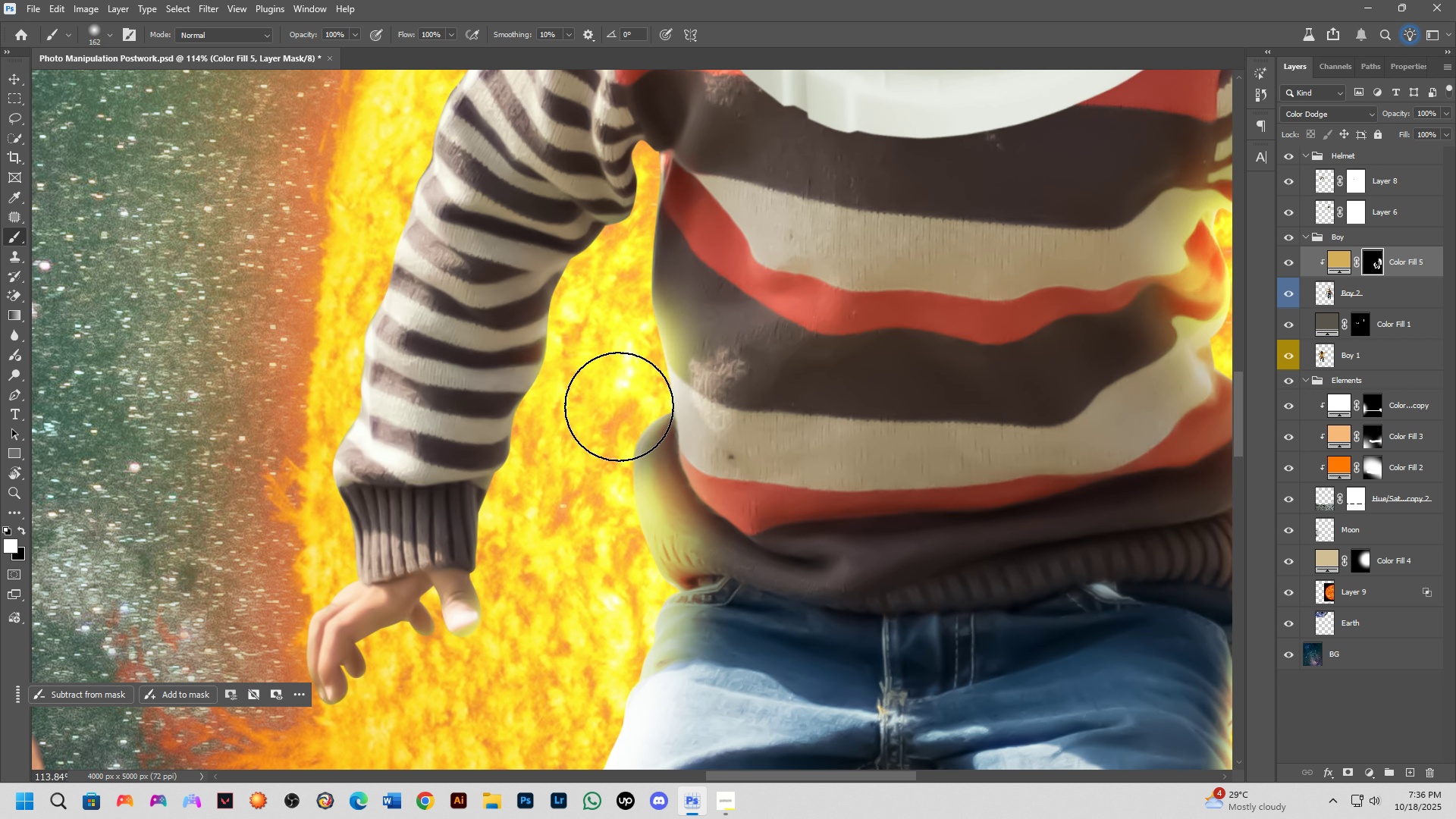 
left_click_drag(start_coordinate=[614, 348], to_coordinate=[611, 427])
 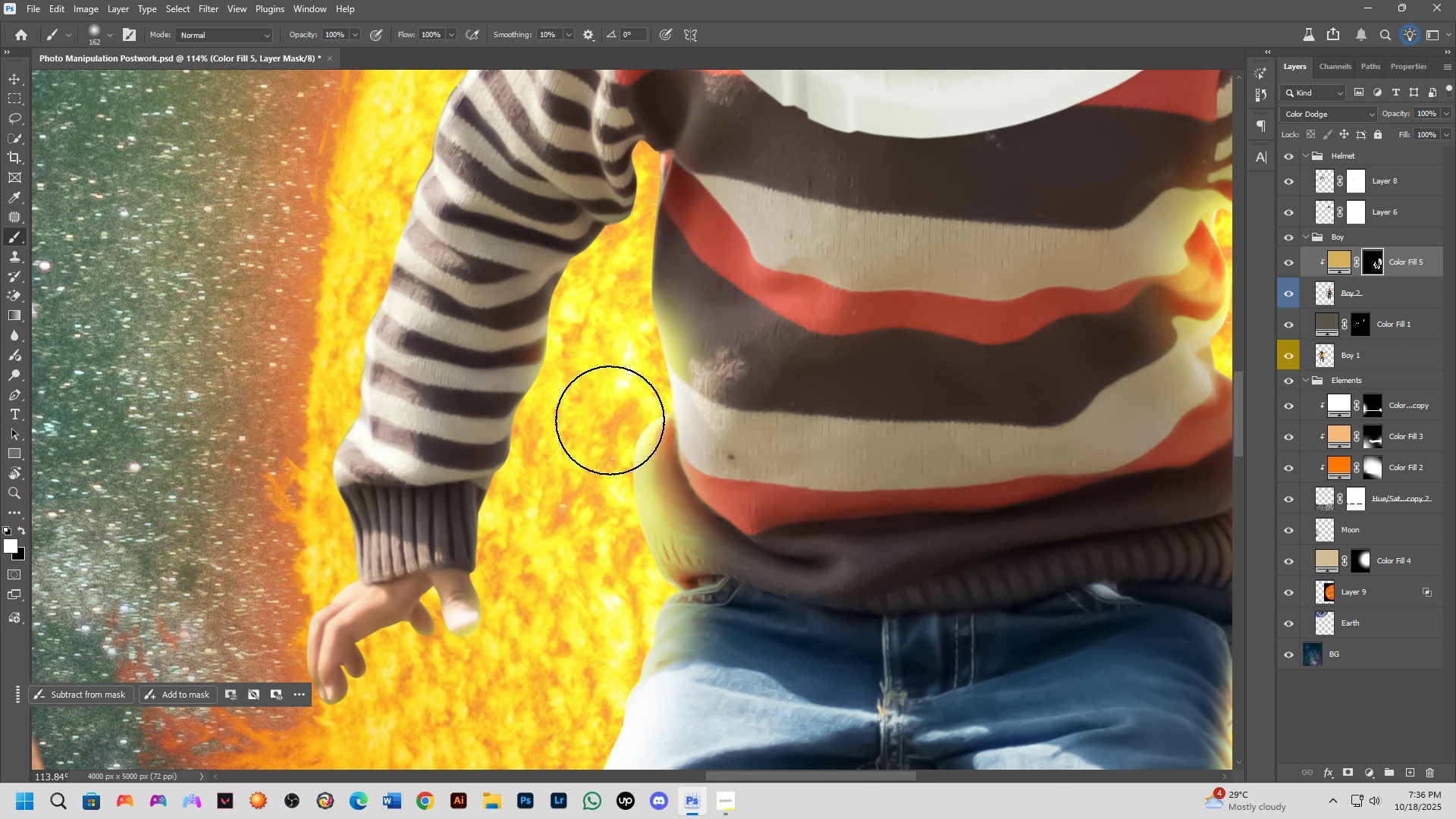 
left_click_drag(start_coordinate=[610, 420], to_coordinate=[609, 415])
 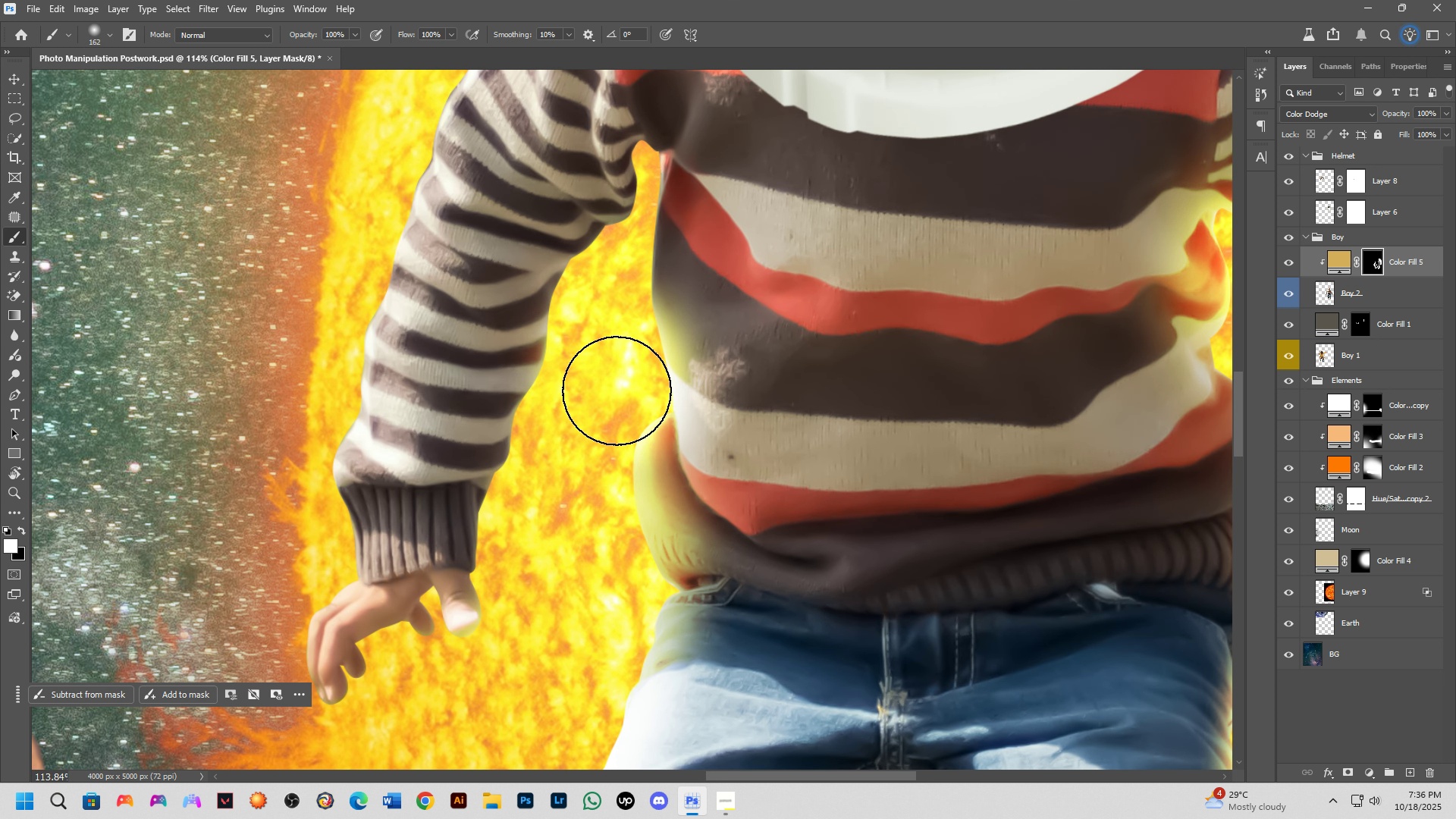 
double_click([617, 391])
 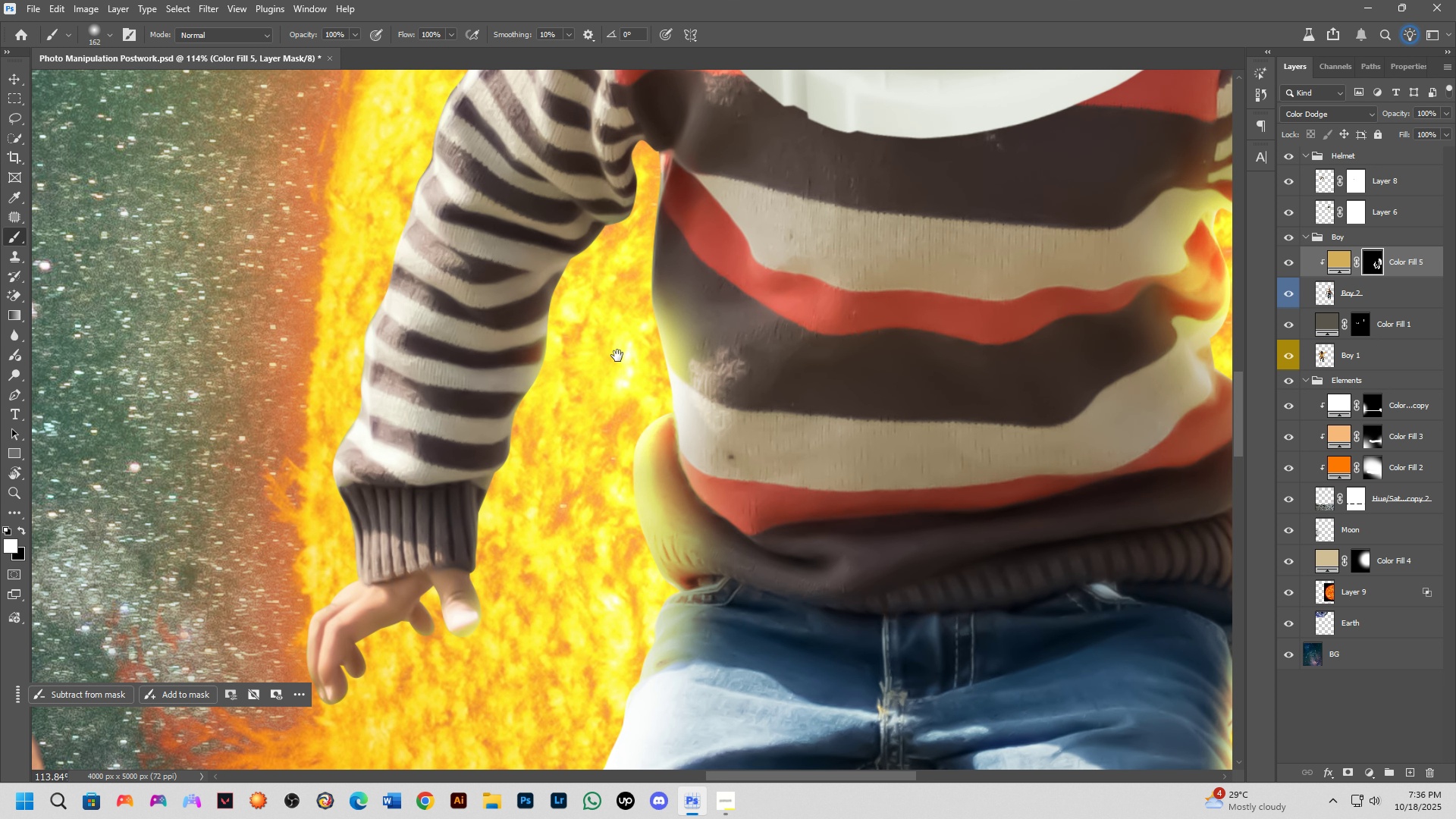 
hold_key(key=Space, duration=0.51)
 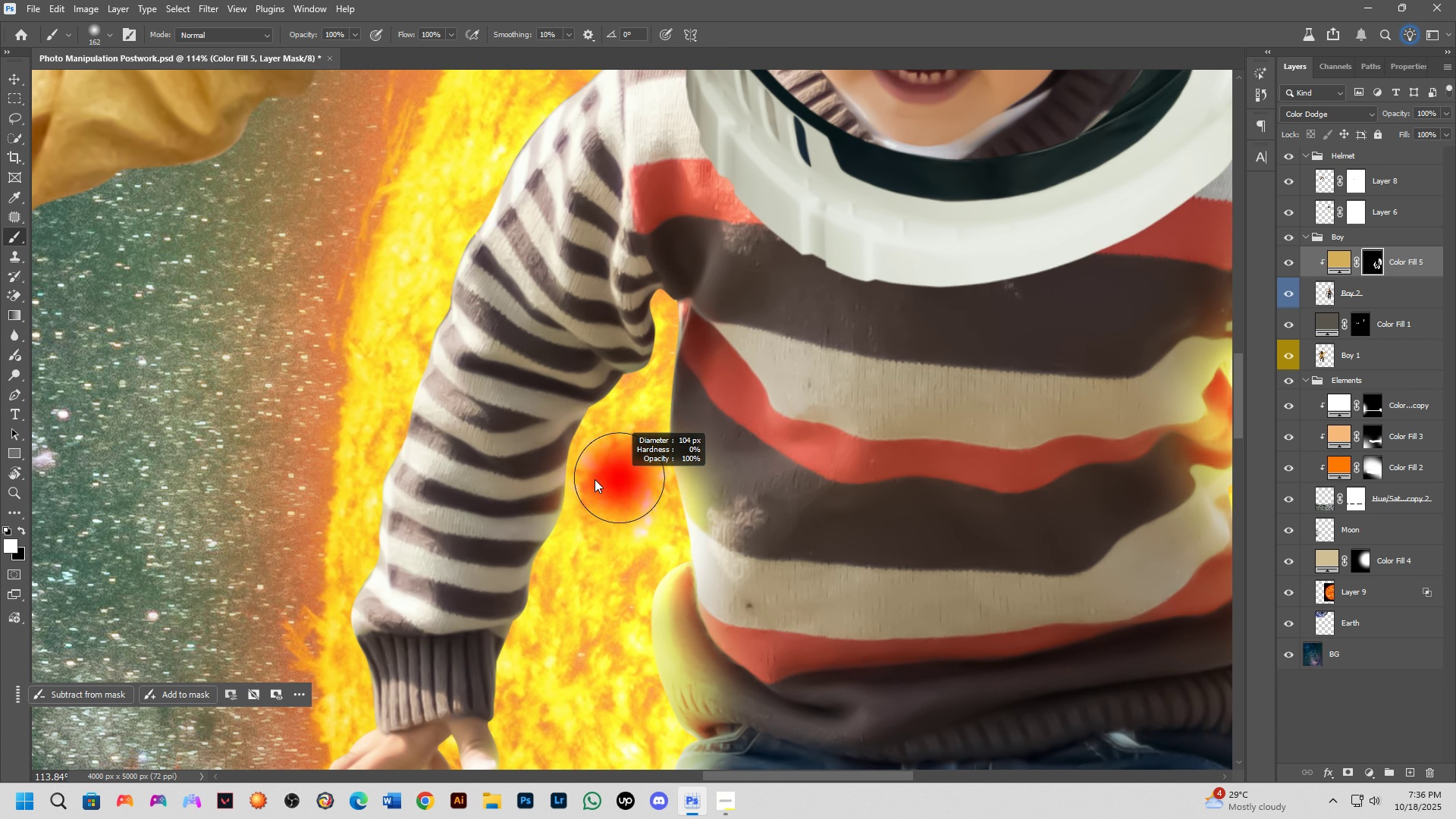 
left_click_drag(start_coordinate=[617, 355], to_coordinate=[635, 504])
 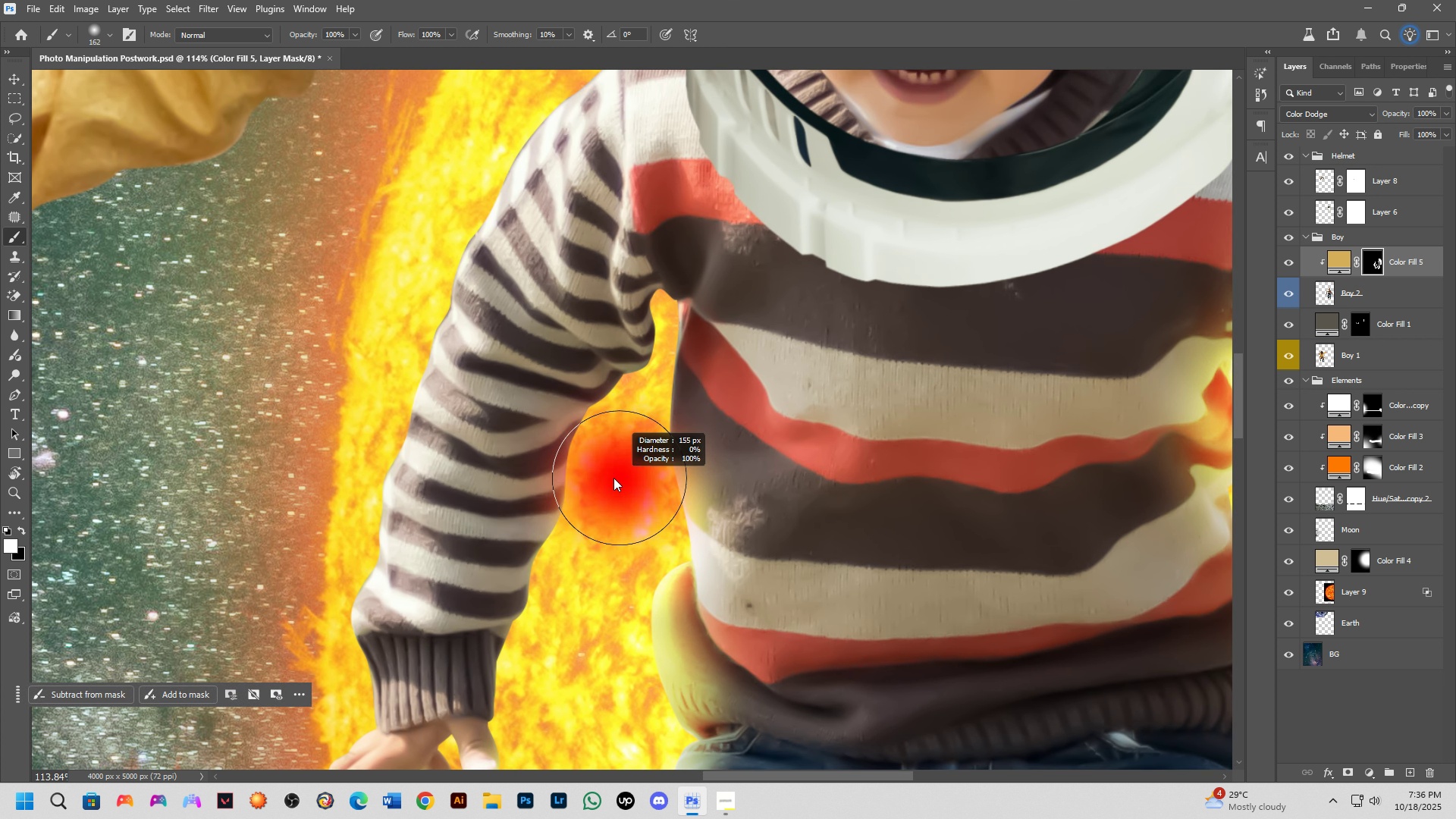 
hold_key(key=AltLeft, duration=0.51)
 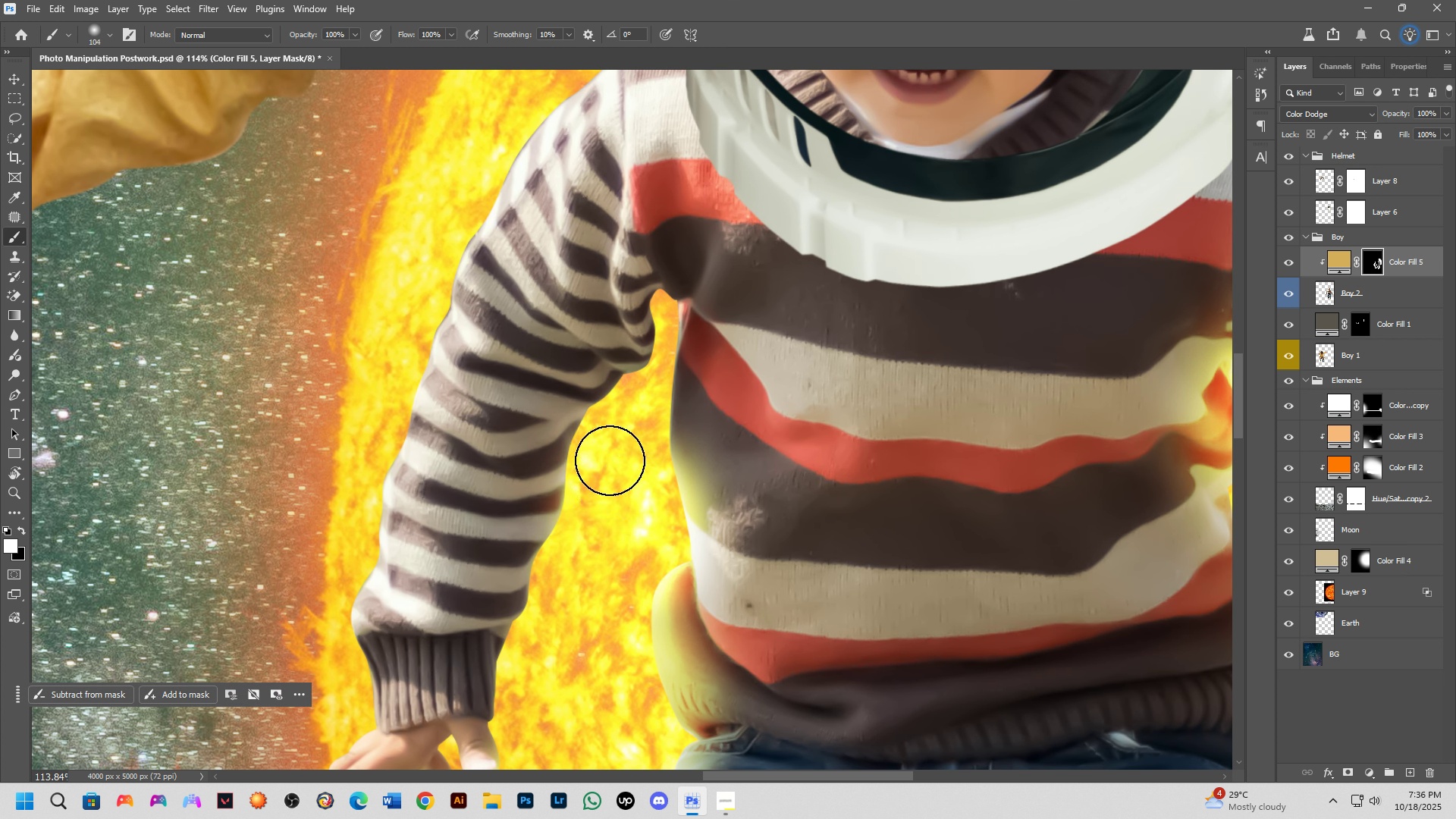 
left_click_drag(start_coordinate=[610, 461], to_coordinate=[634, 396])
 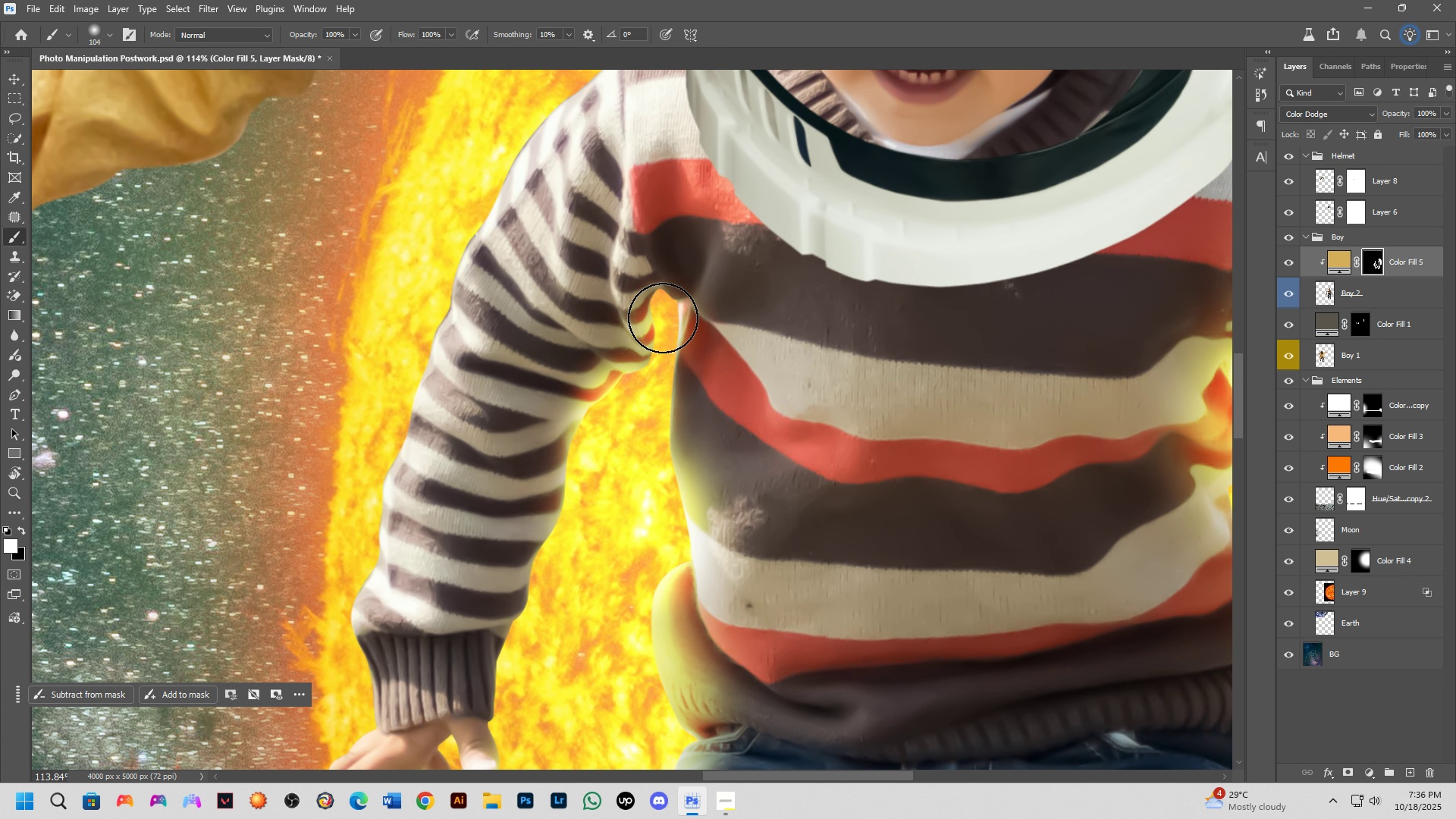 
left_click_drag(start_coordinate=[663, 317], to_coordinate=[614, 516])
 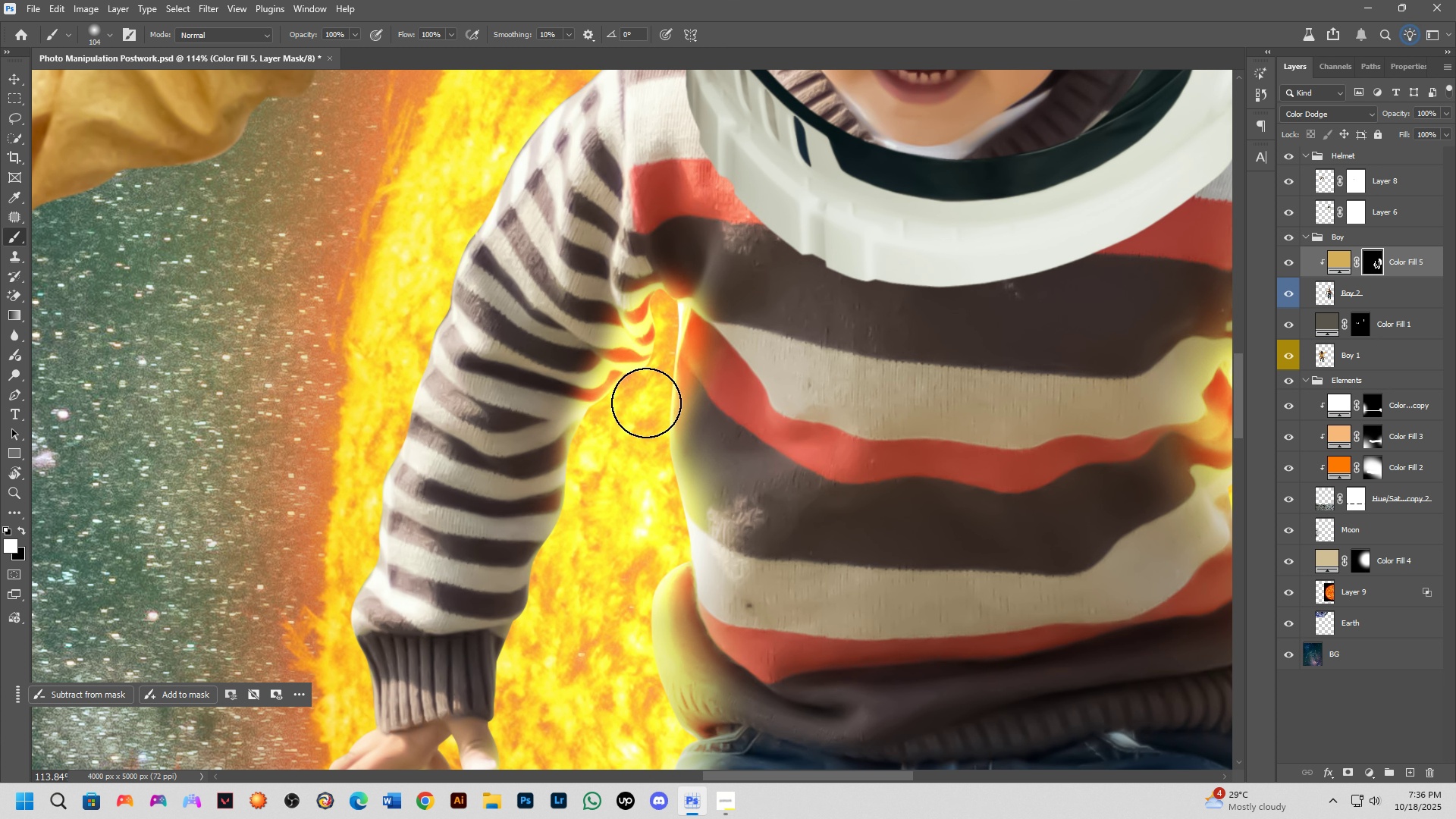 
key(Shift+ShiftLeft)
 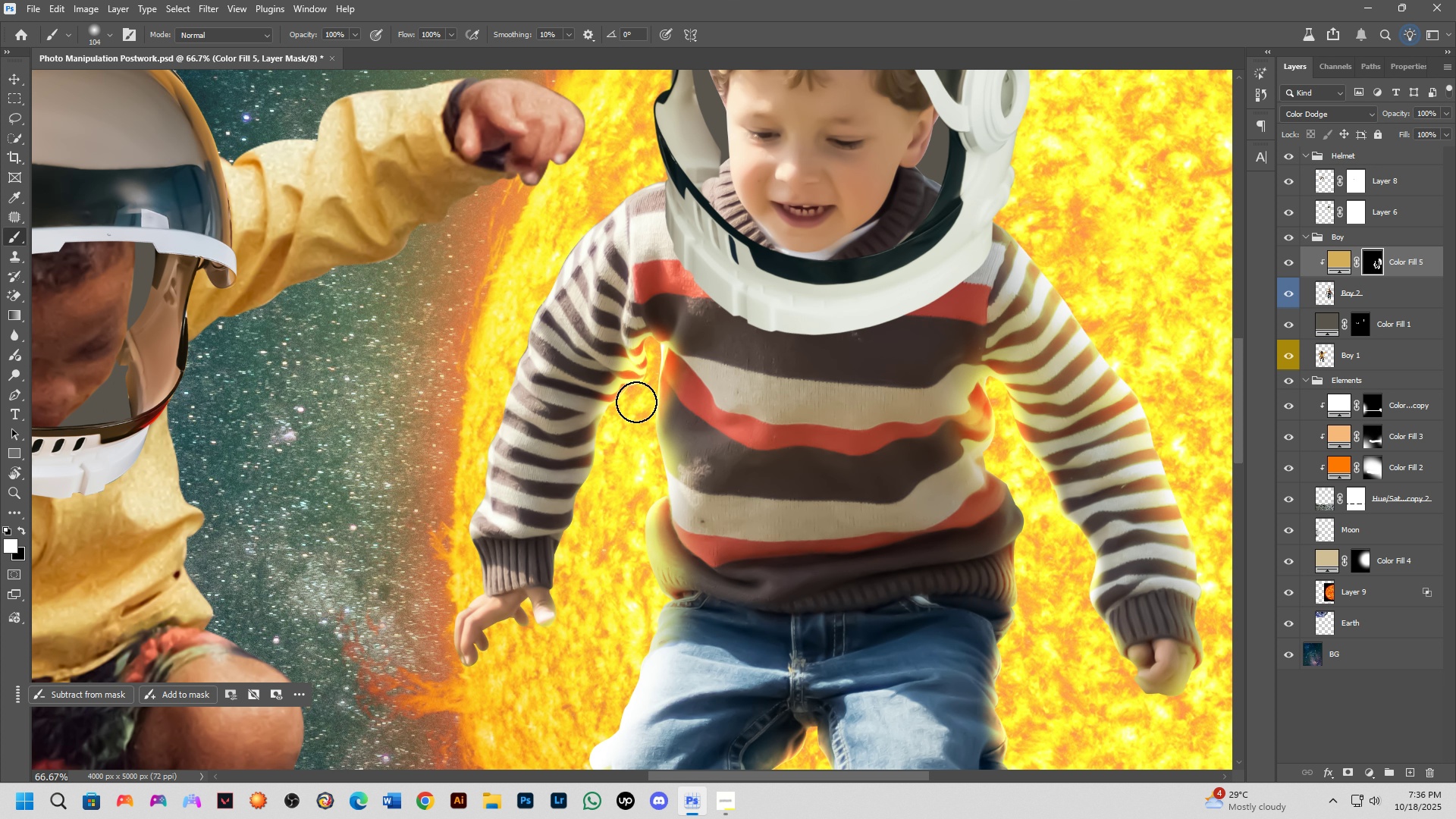 
scroll: coordinate [611, 372], scroll_direction: up, amount: 1.0
 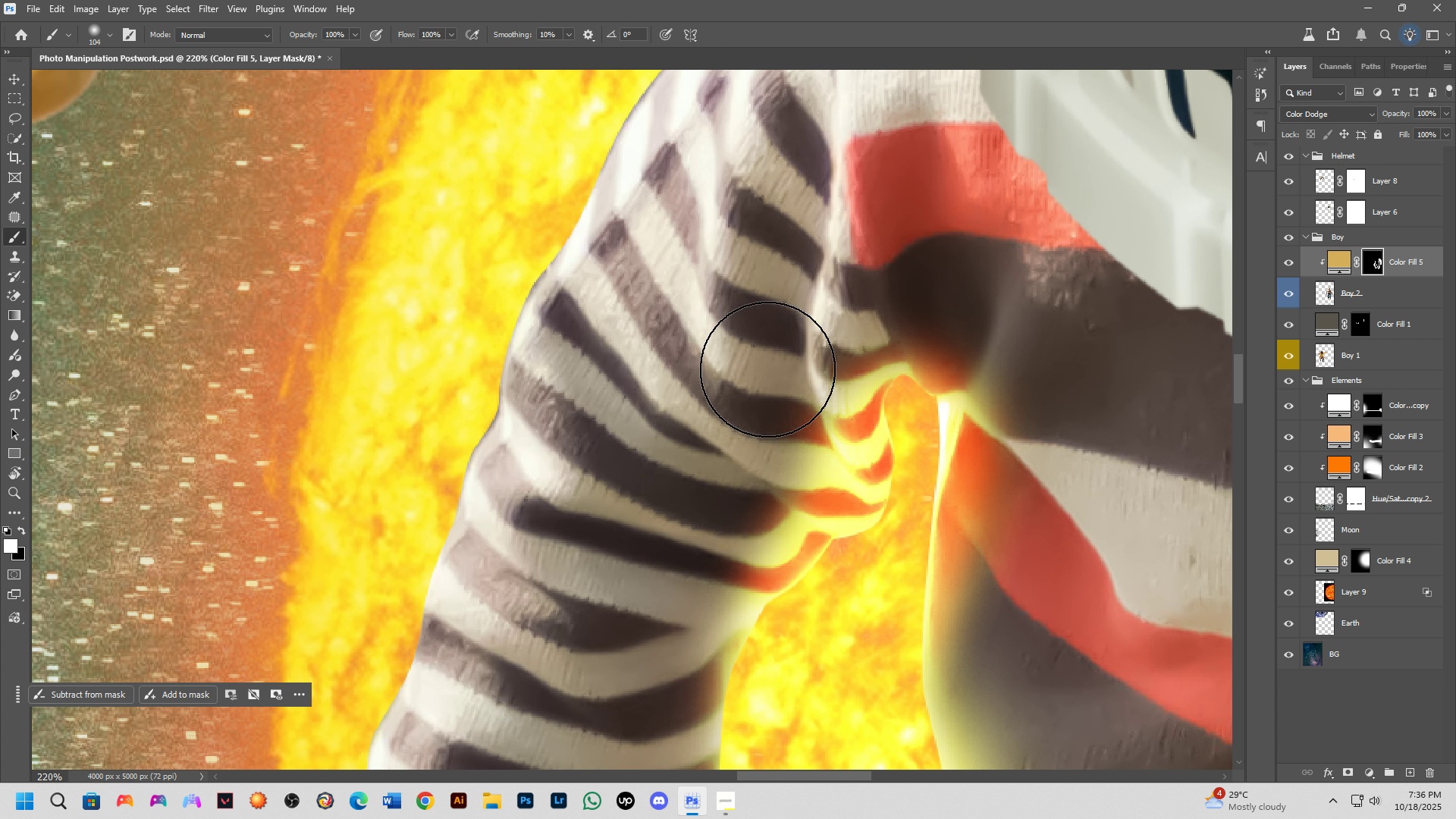 
key(Shift+ShiftLeft)
 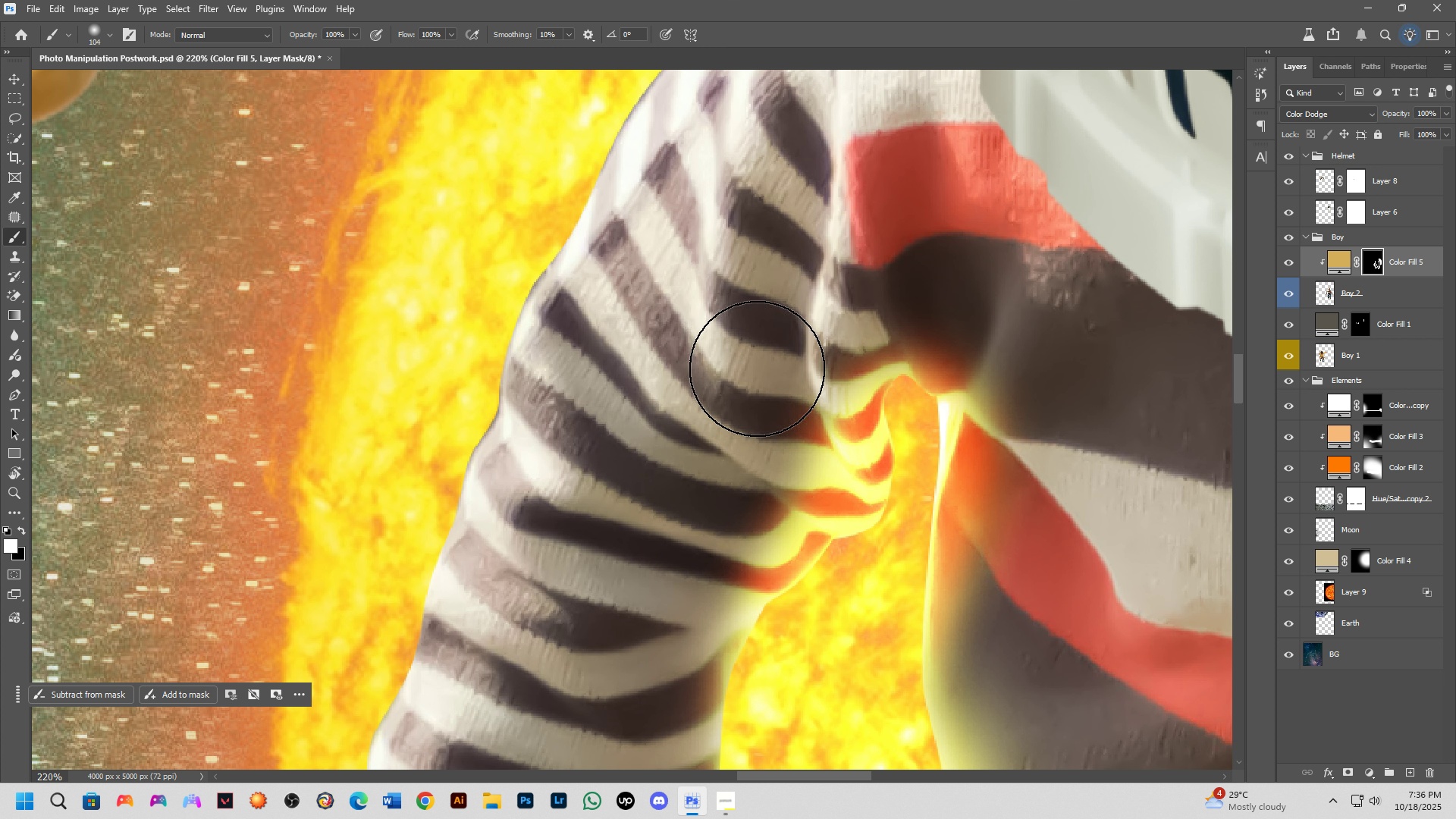 
key(X)
 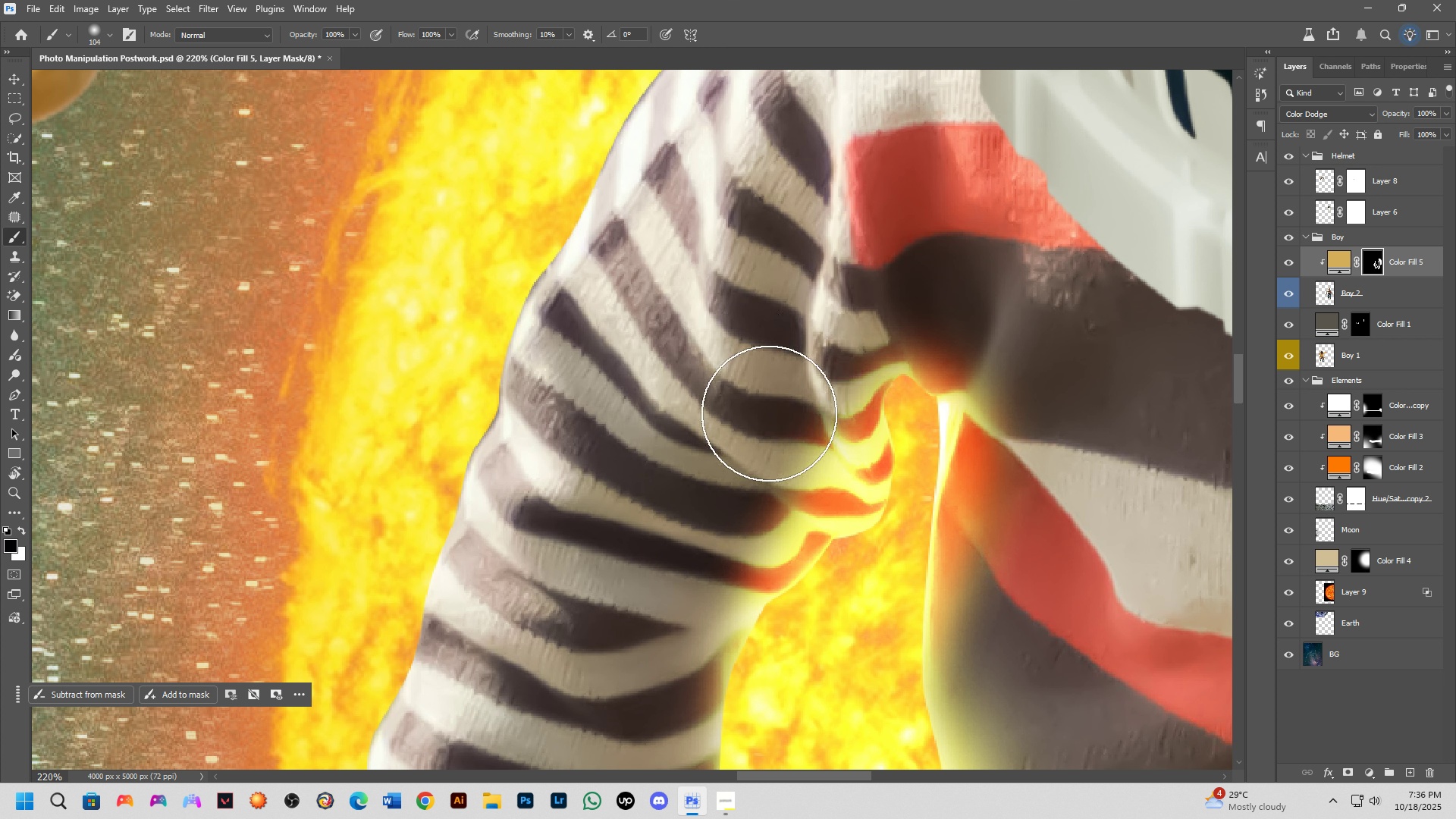 
left_click_drag(start_coordinate=[790, 352], to_coordinate=[692, 491])
 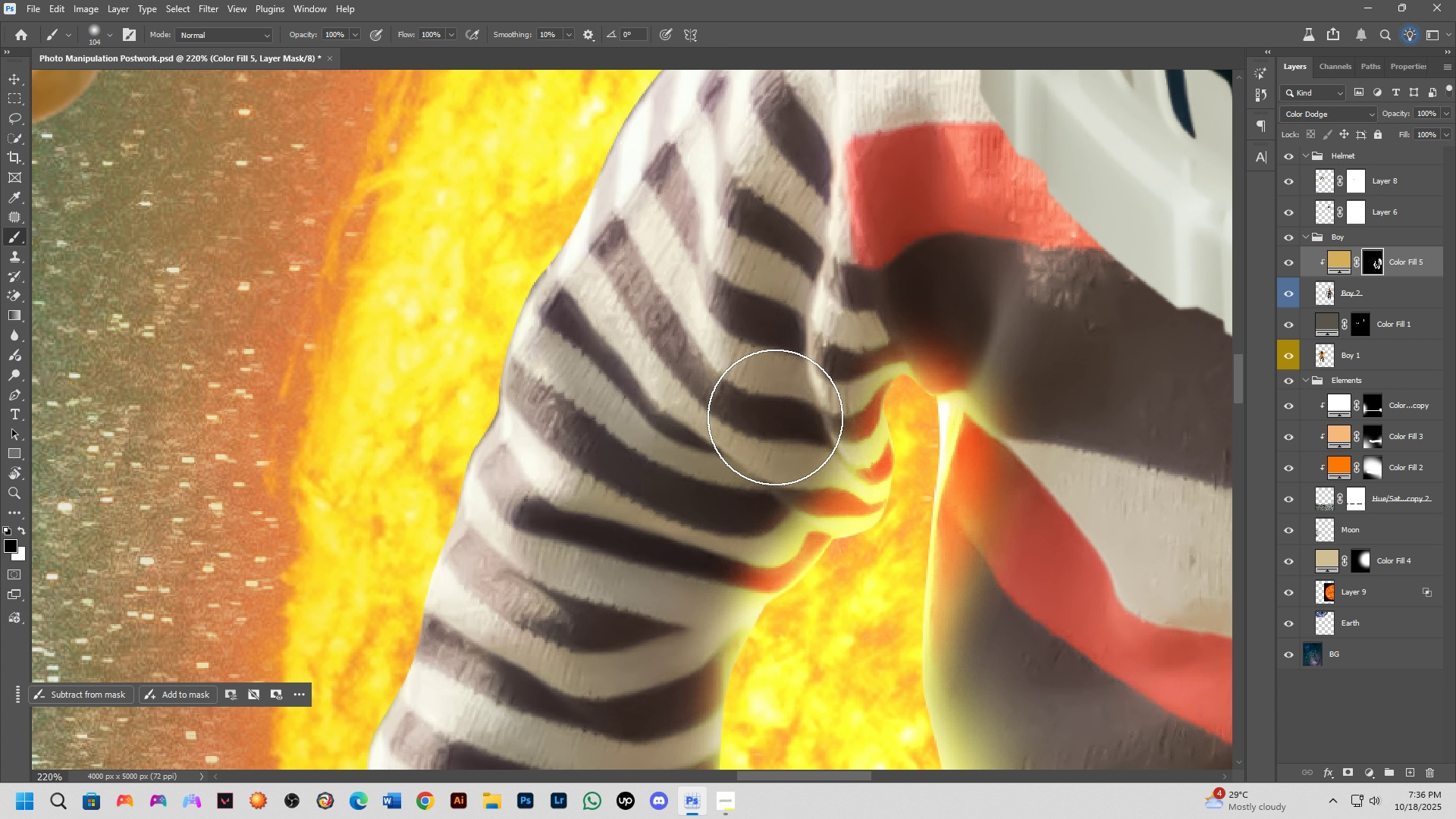 
left_click_drag(start_coordinate=[776, 419], to_coordinate=[725, 479])
 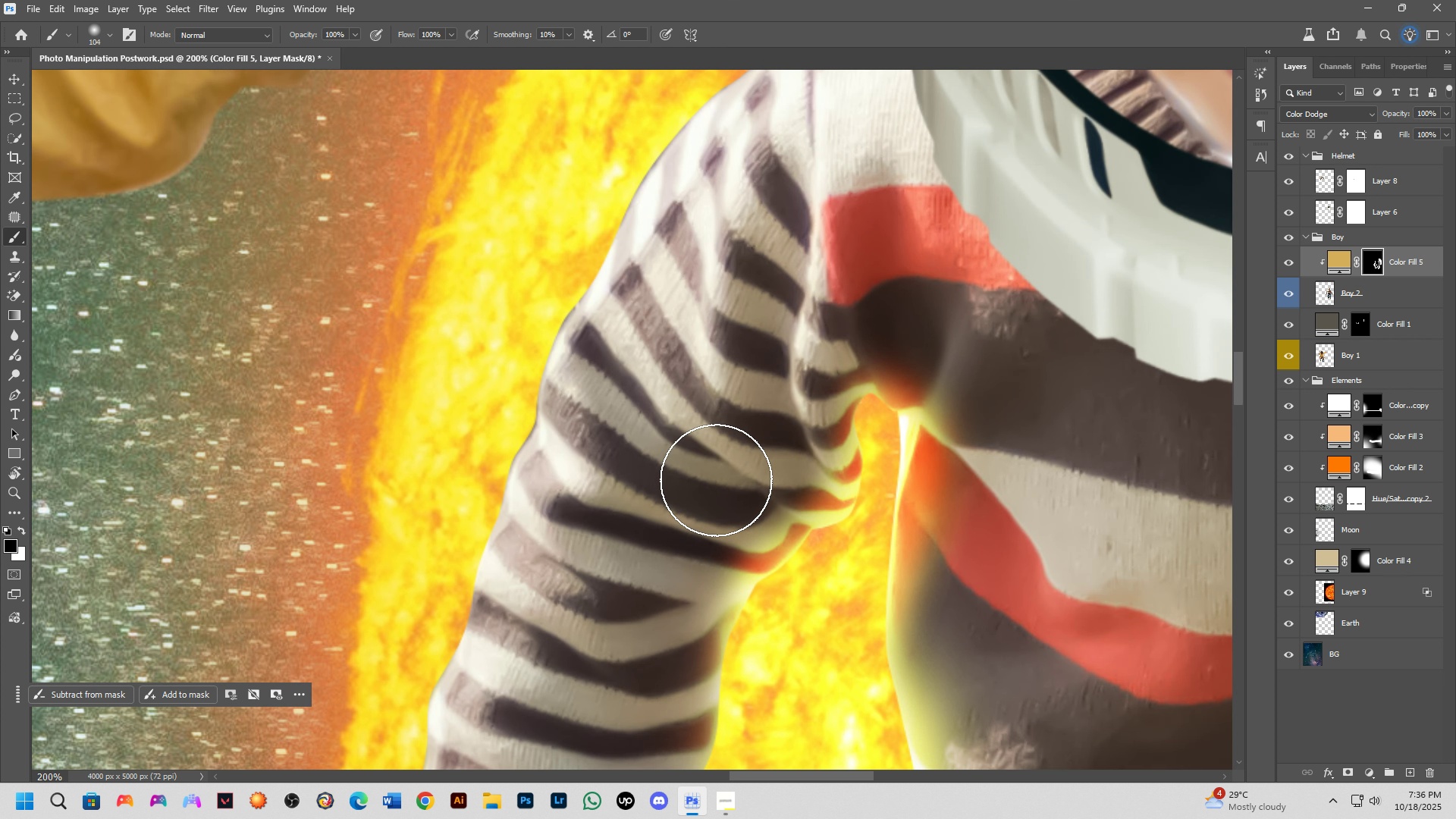 
scroll: coordinate [716, 480], scroll_direction: down, amount: 5.0
 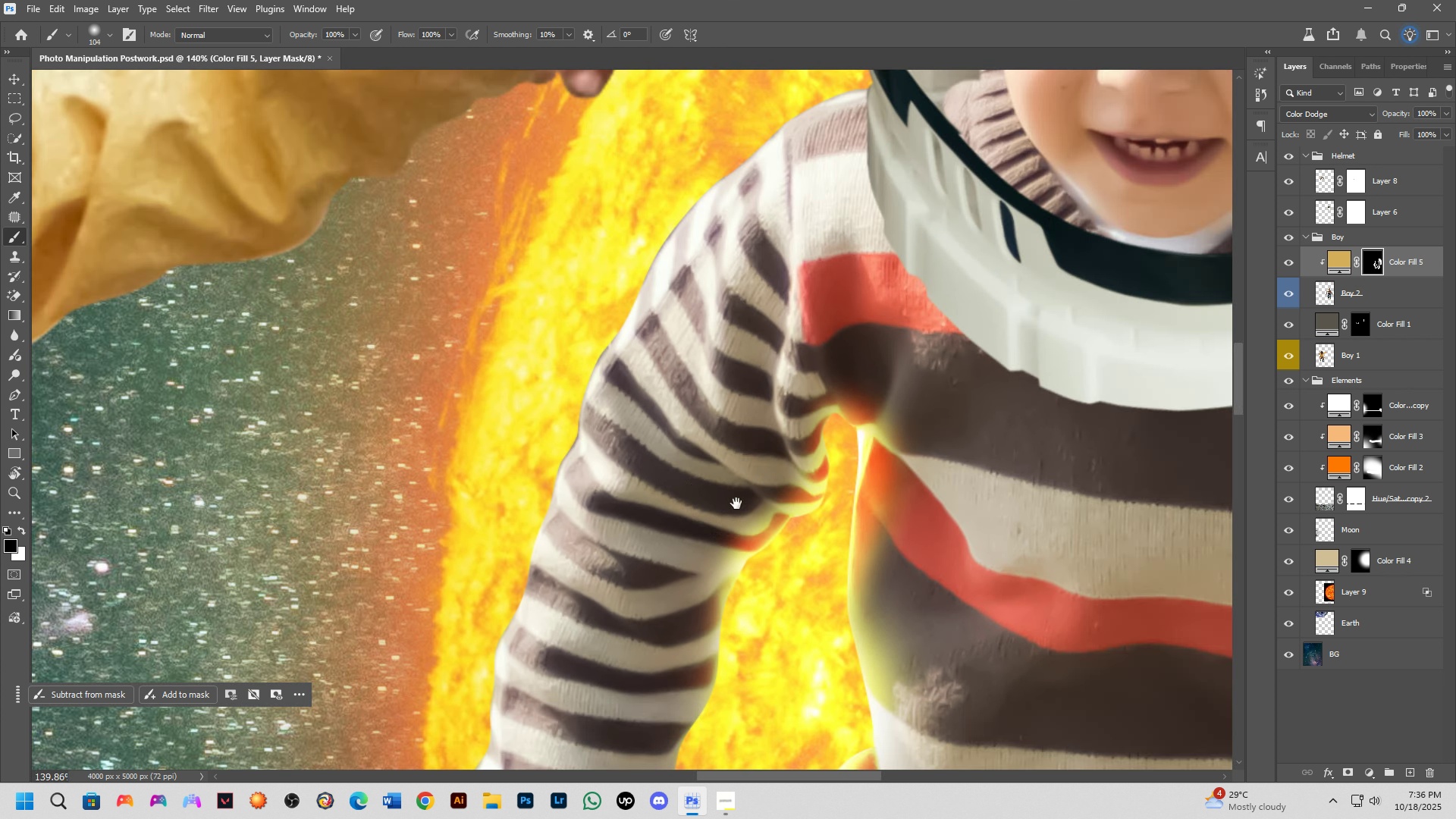 
hold_key(key=Space, duration=0.66)
 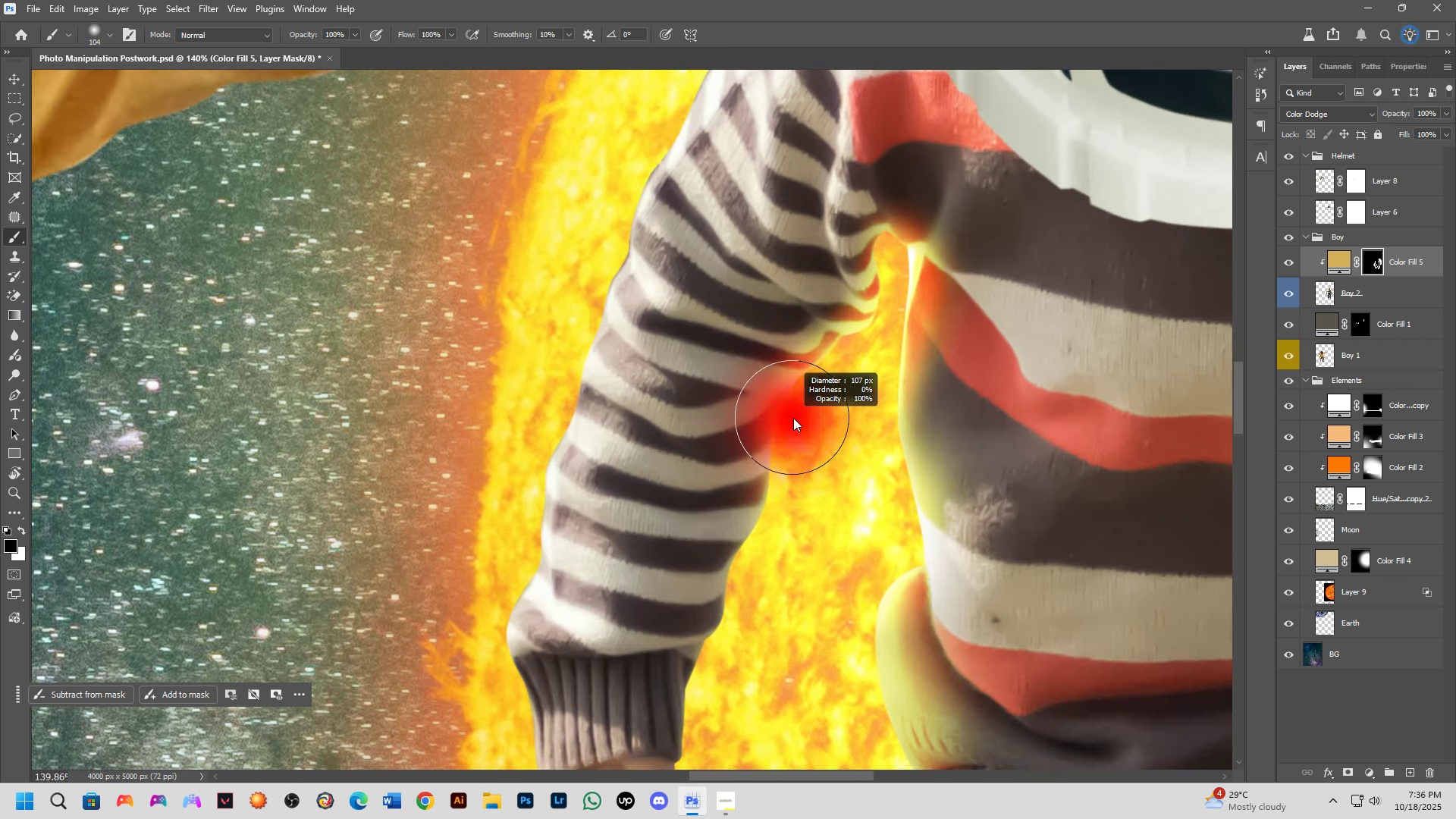 
left_click_drag(start_coordinate=[736, 504], to_coordinate=[787, 322])
 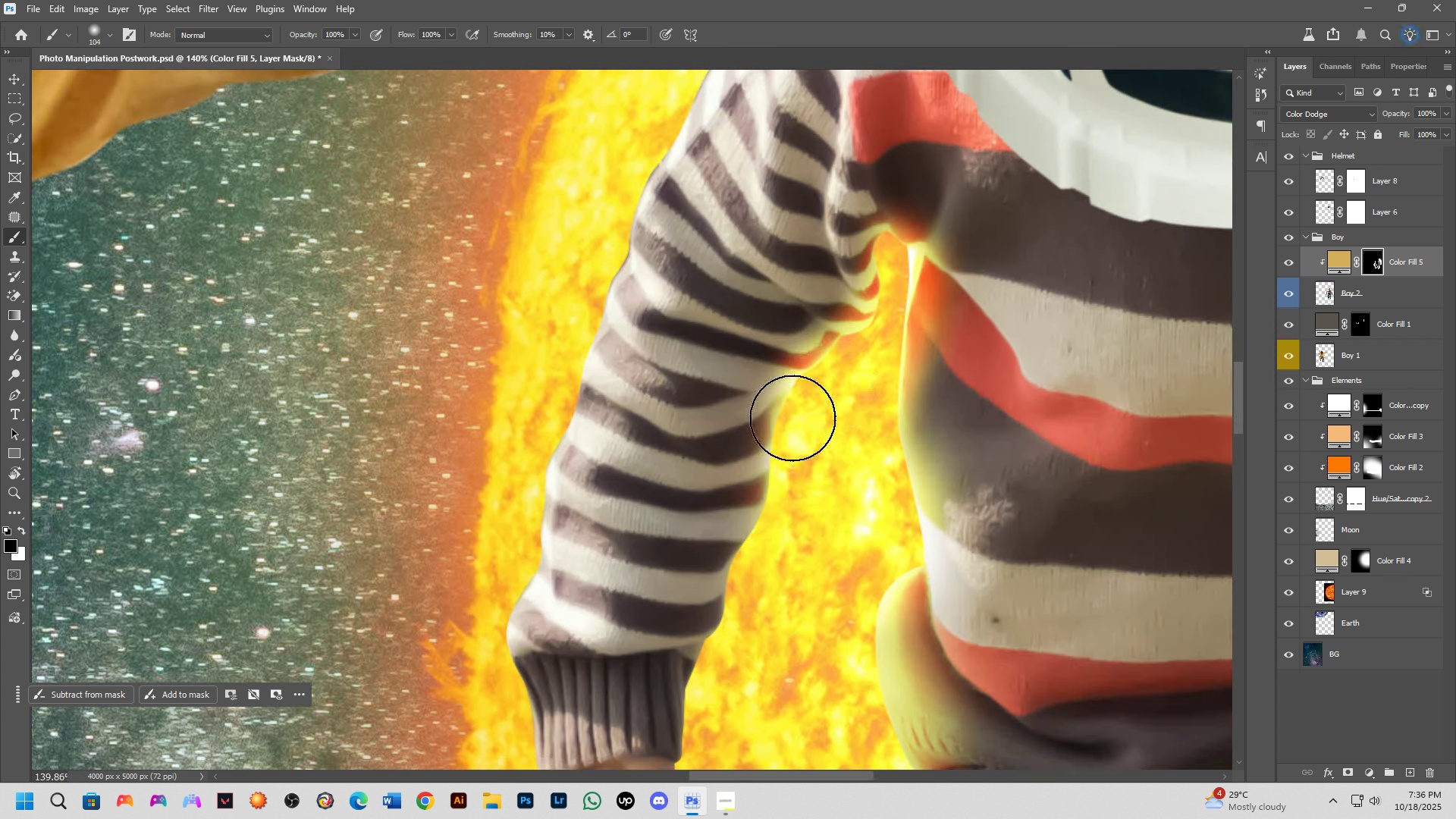 
hold_key(key=AltLeft, duration=0.43)
 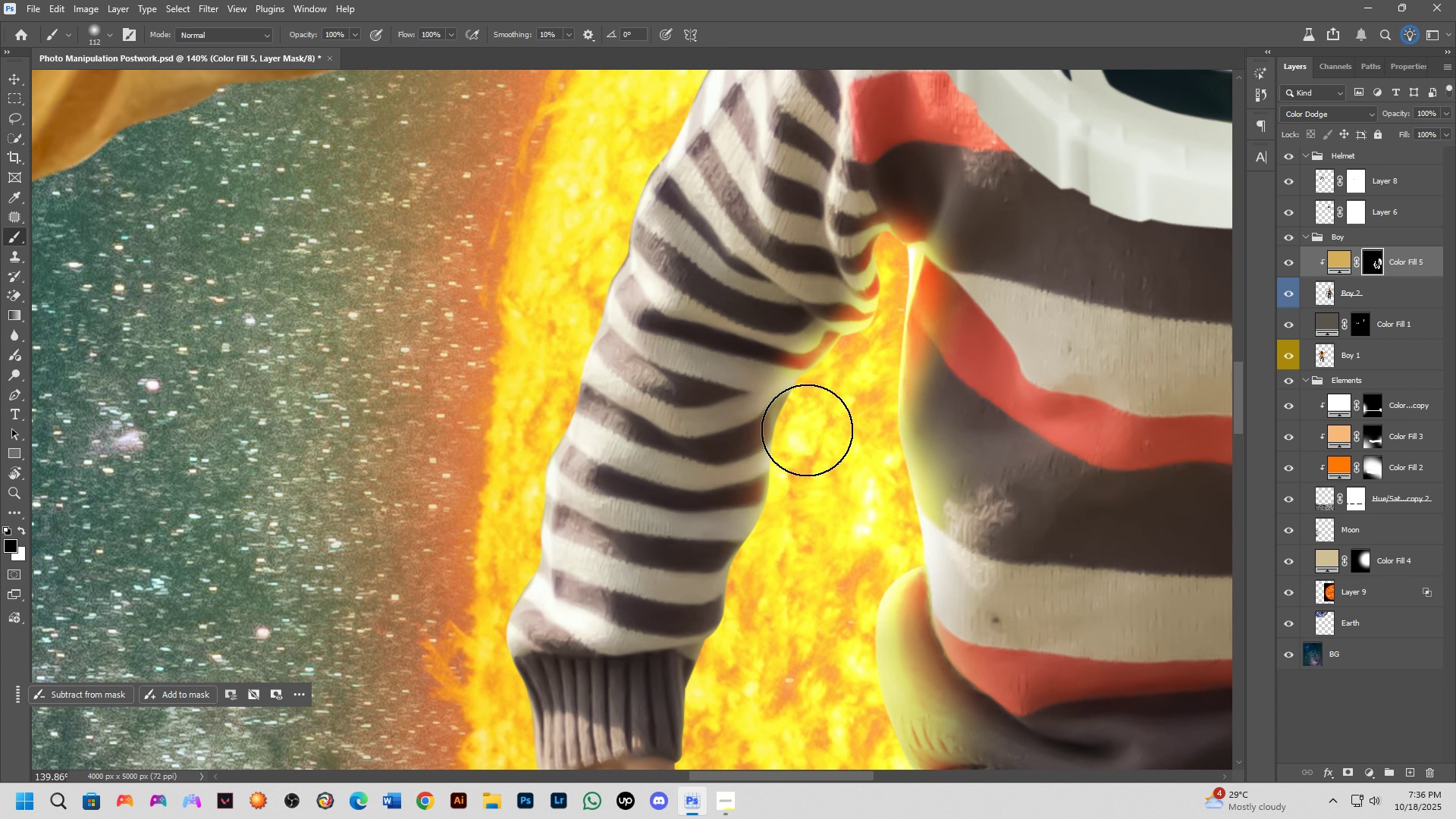 
left_click_drag(start_coordinate=[808, 417], to_coordinate=[801, 466])
 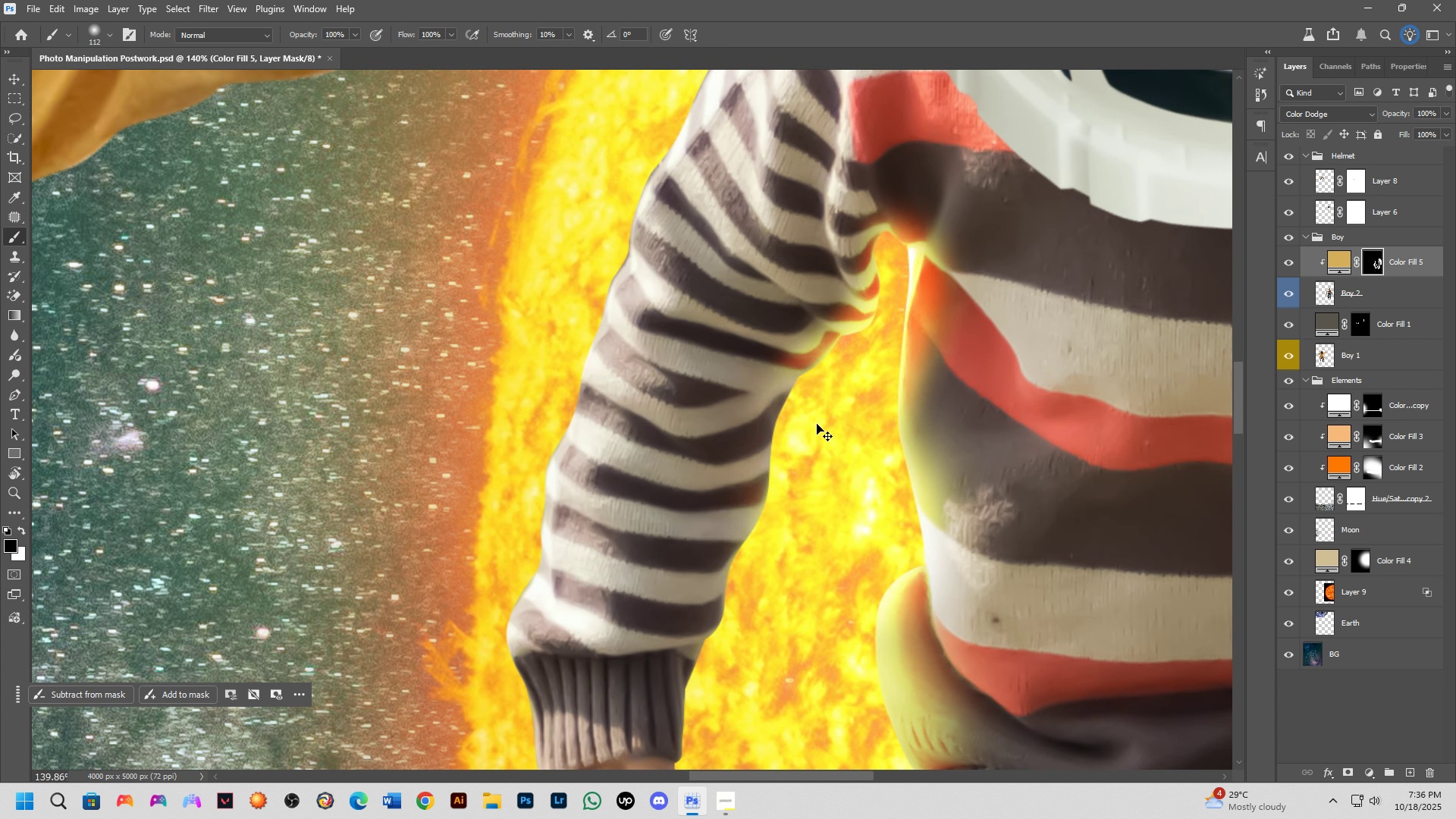 
key(Control+ControlLeft)
 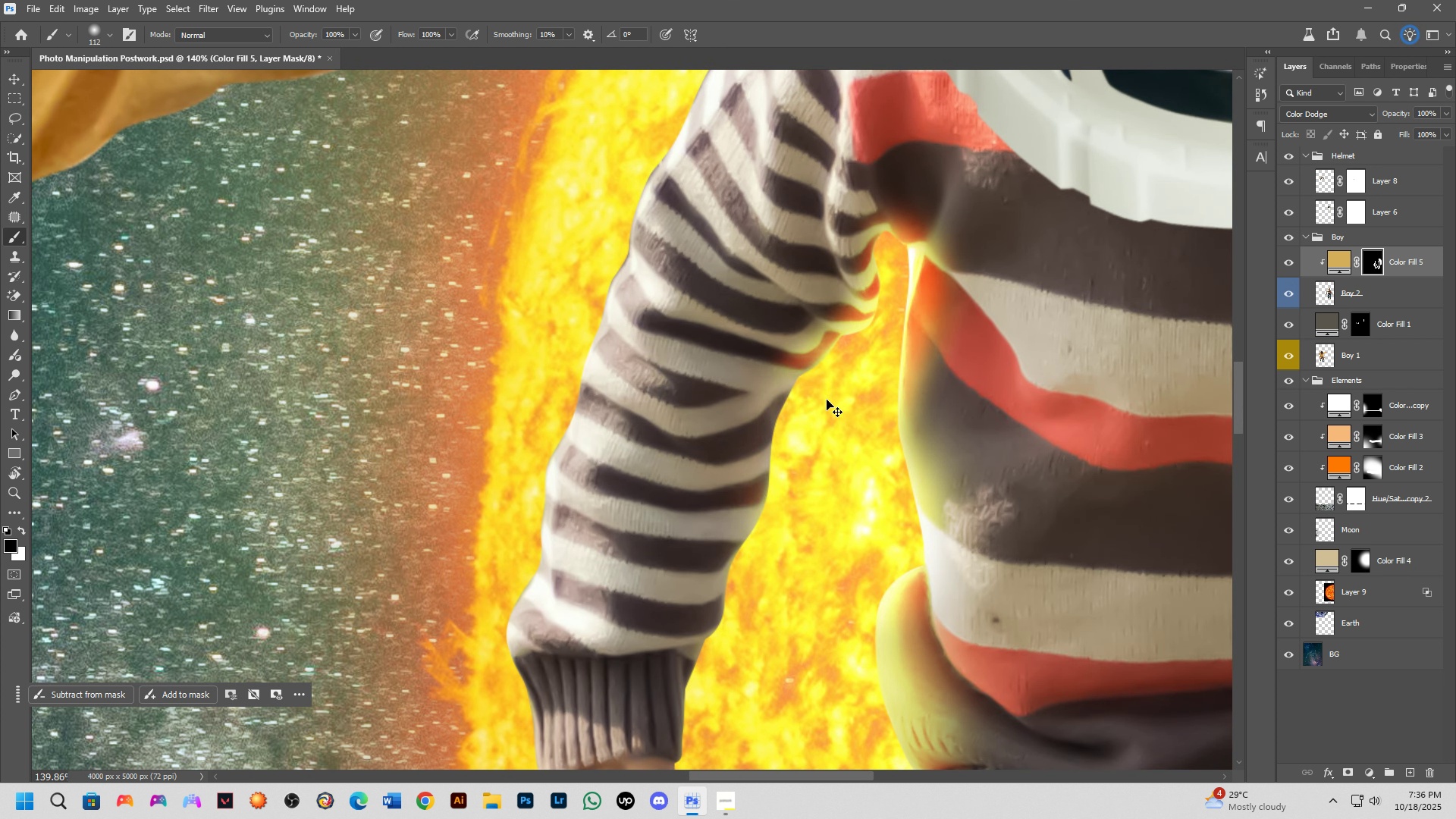 
key(Control+Z)
 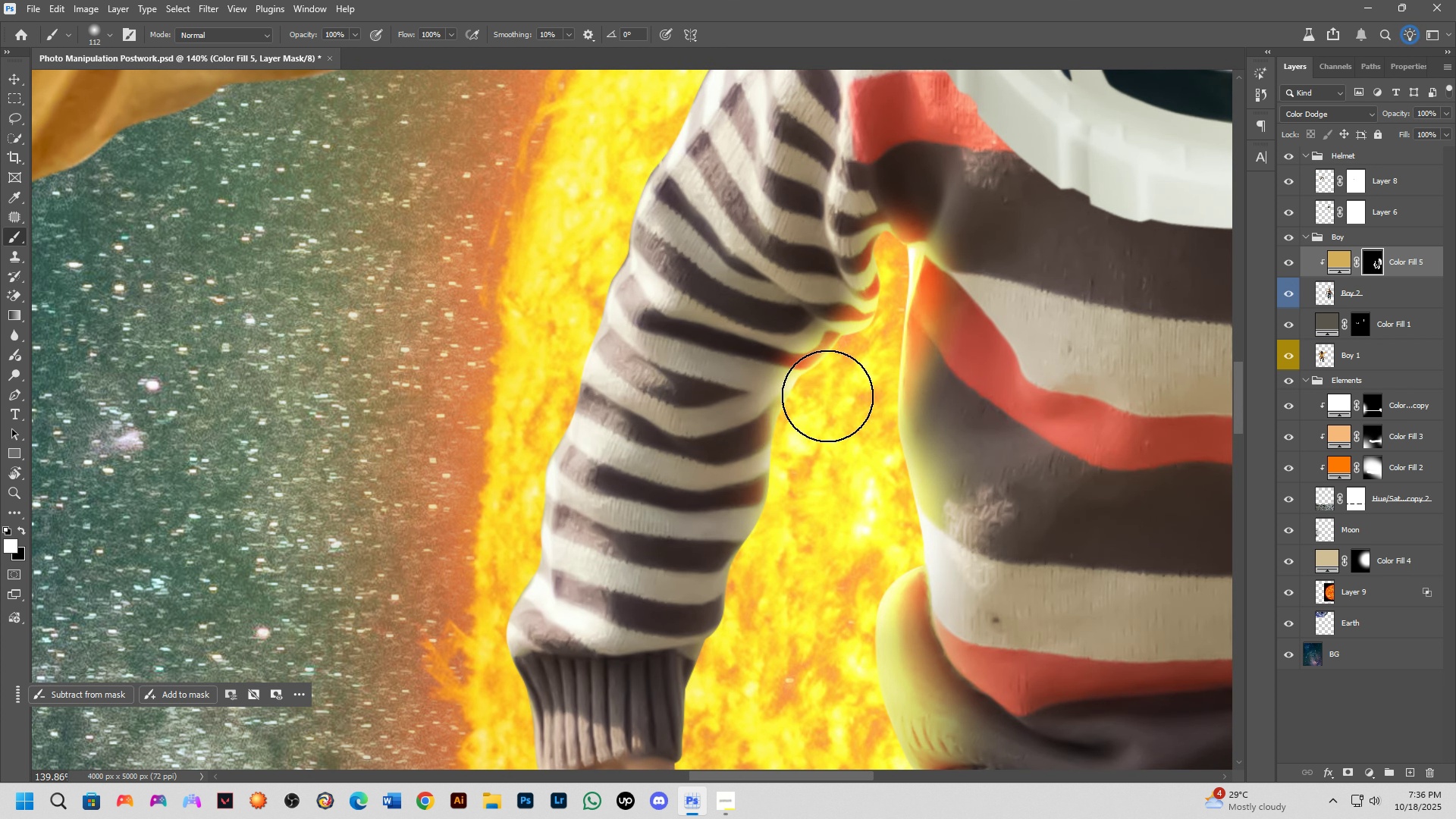 
key(X)
 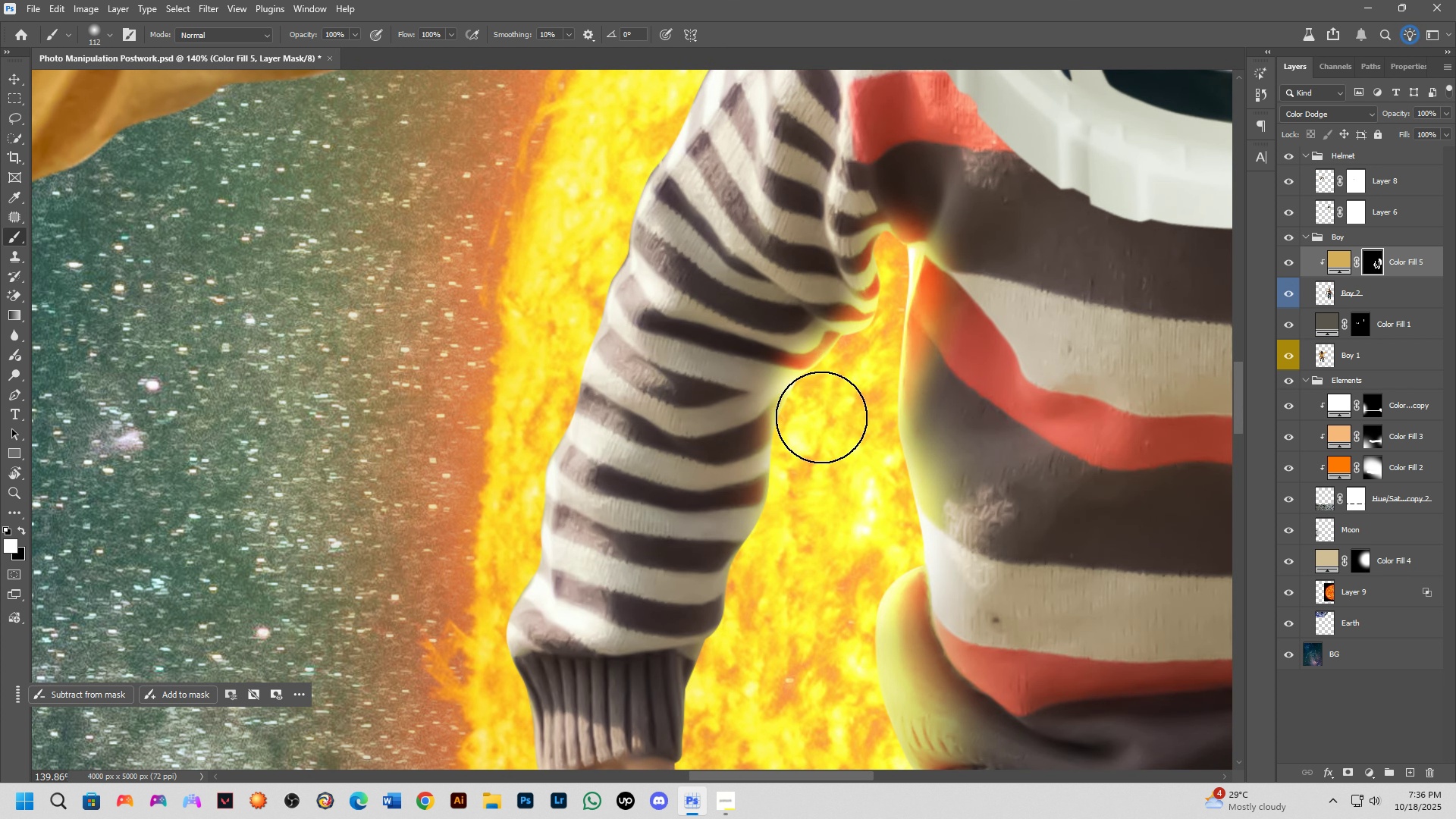 
left_click_drag(start_coordinate=[826, 401], to_coordinate=[754, 683])
 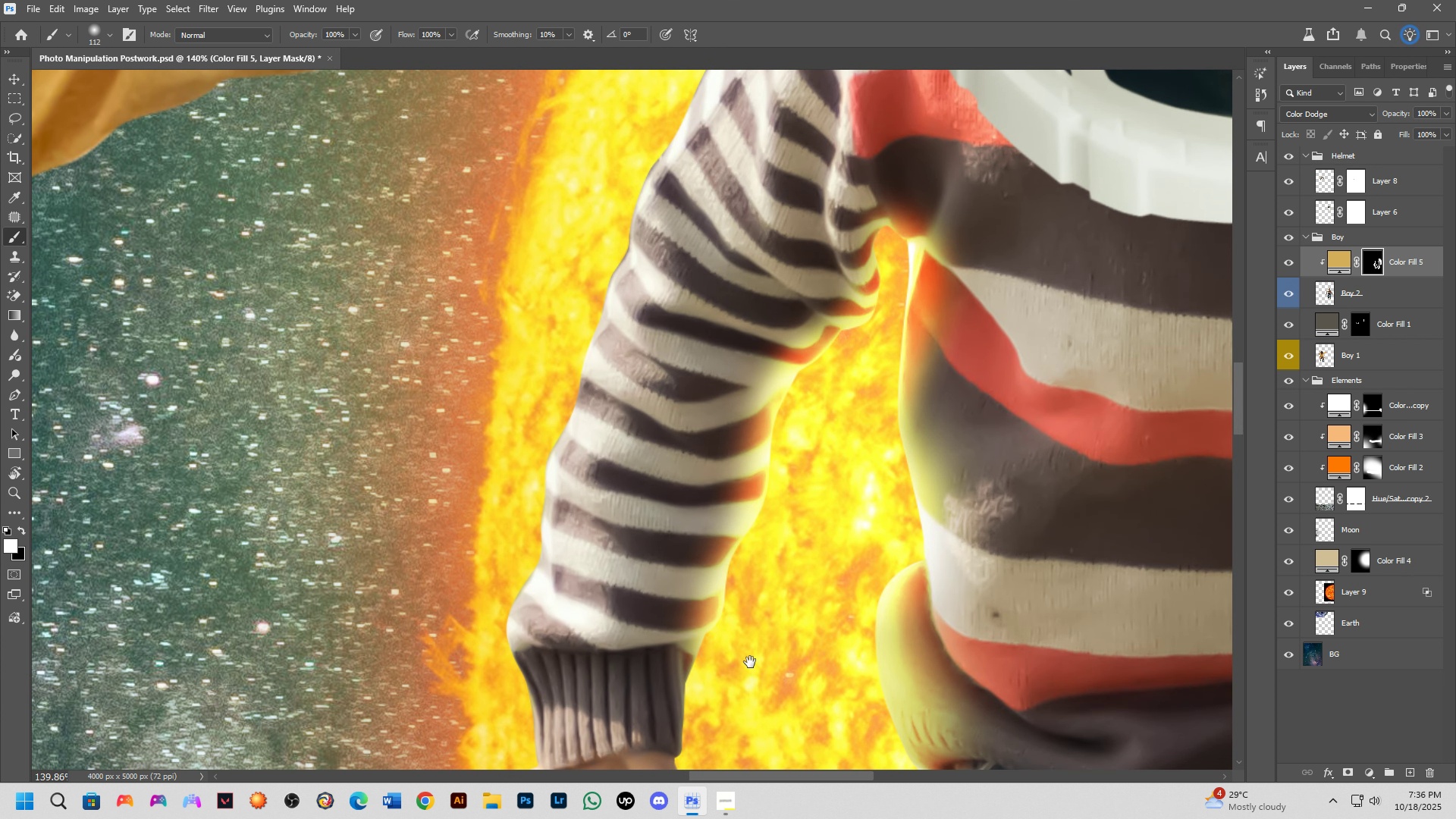 
hold_key(key=Space, duration=0.7)
 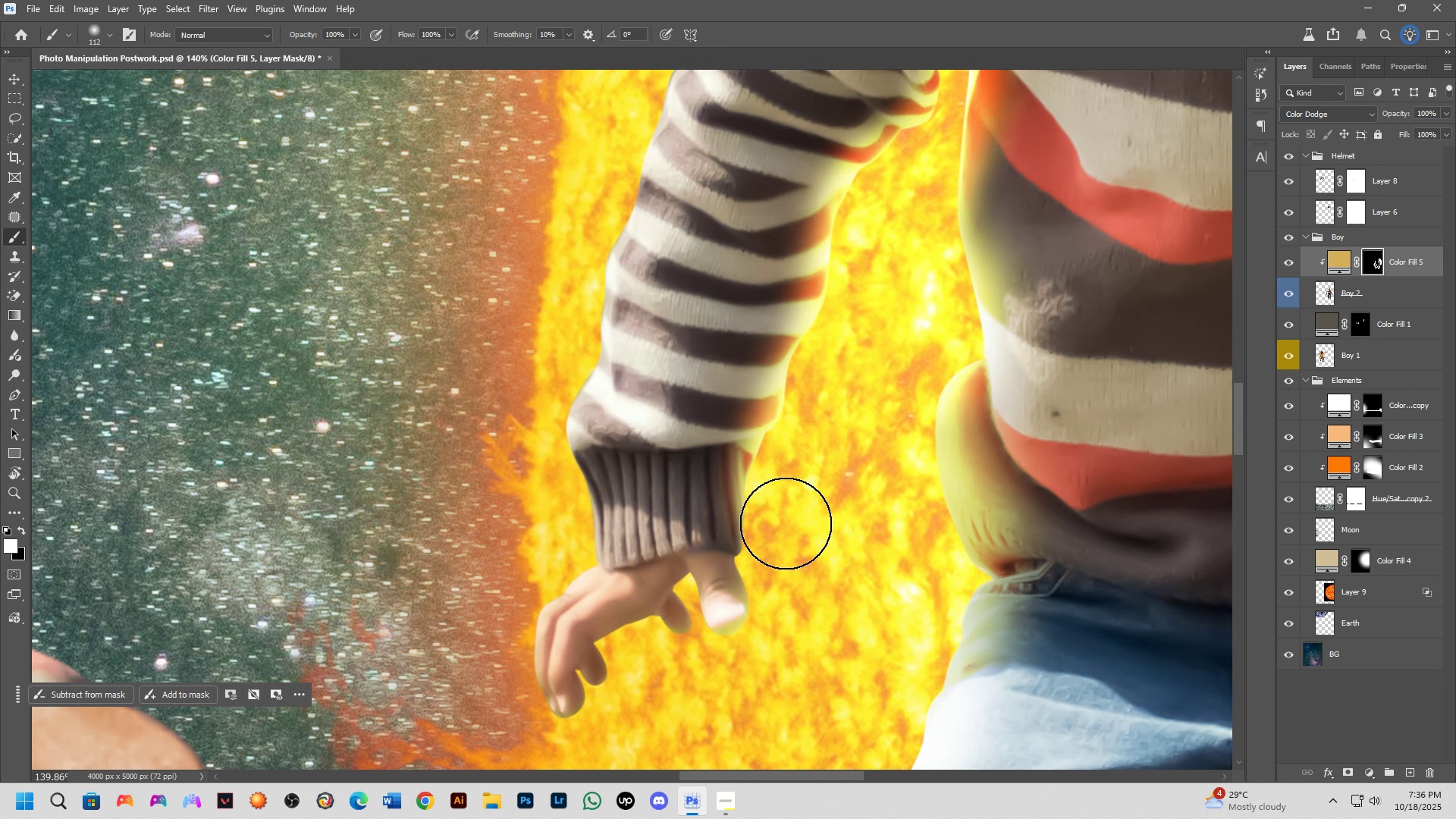 
left_click_drag(start_coordinate=[750, 673], to_coordinate=[810, 466])
 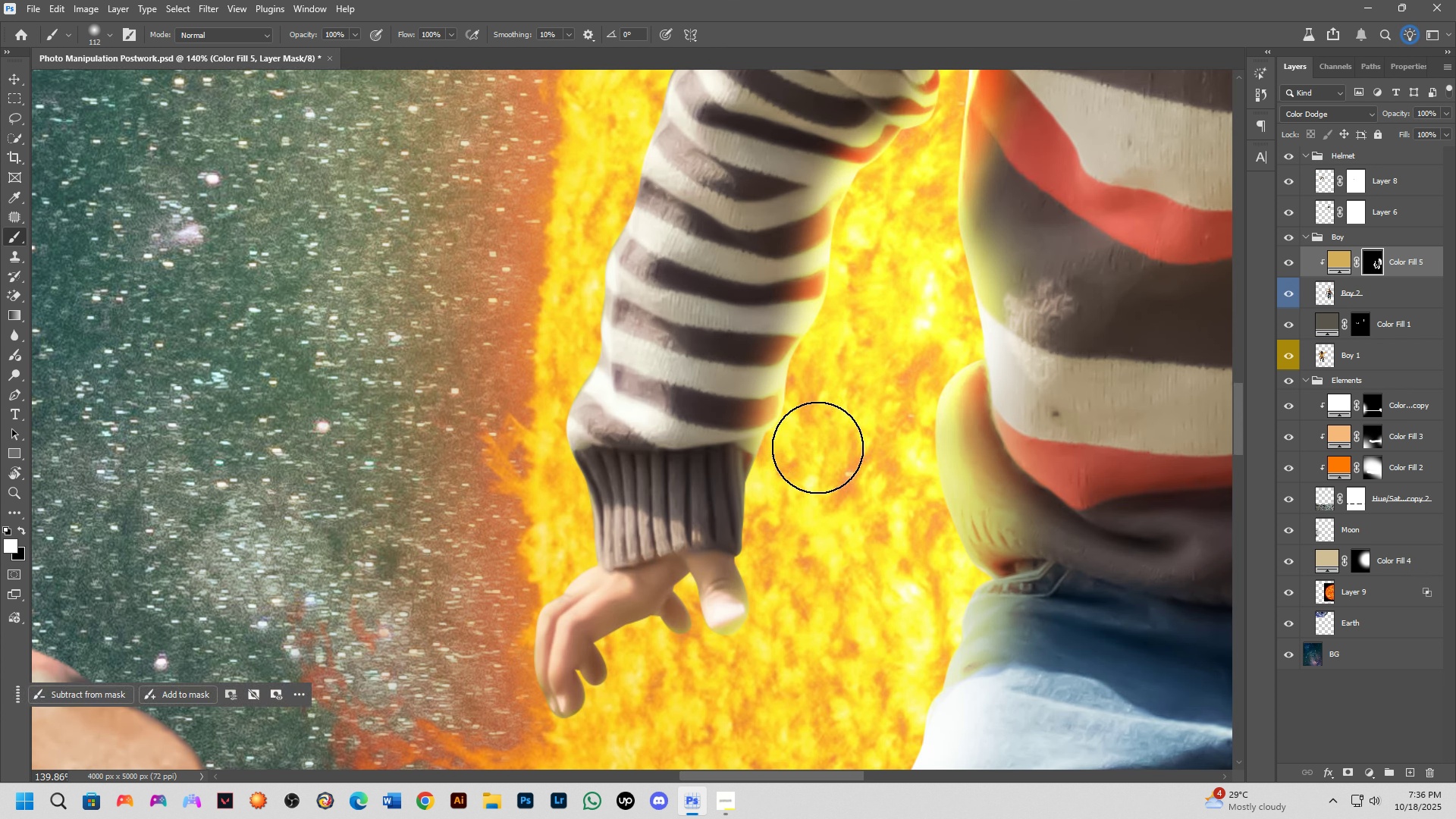 
left_click_drag(start_coordinate=[821, 441], to_coordinate=[800, 639])
 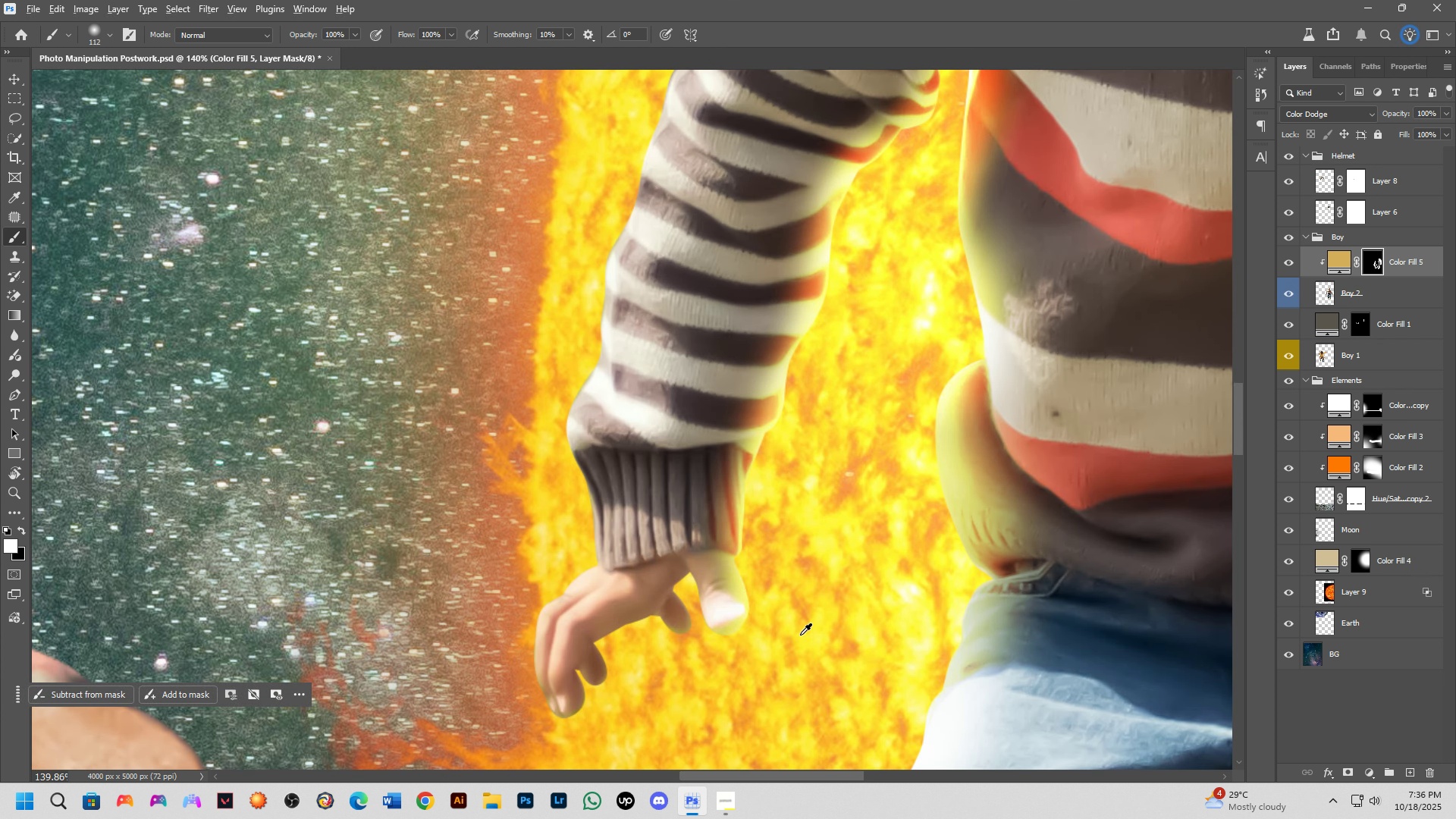 
key(Alt+AltLeft)
 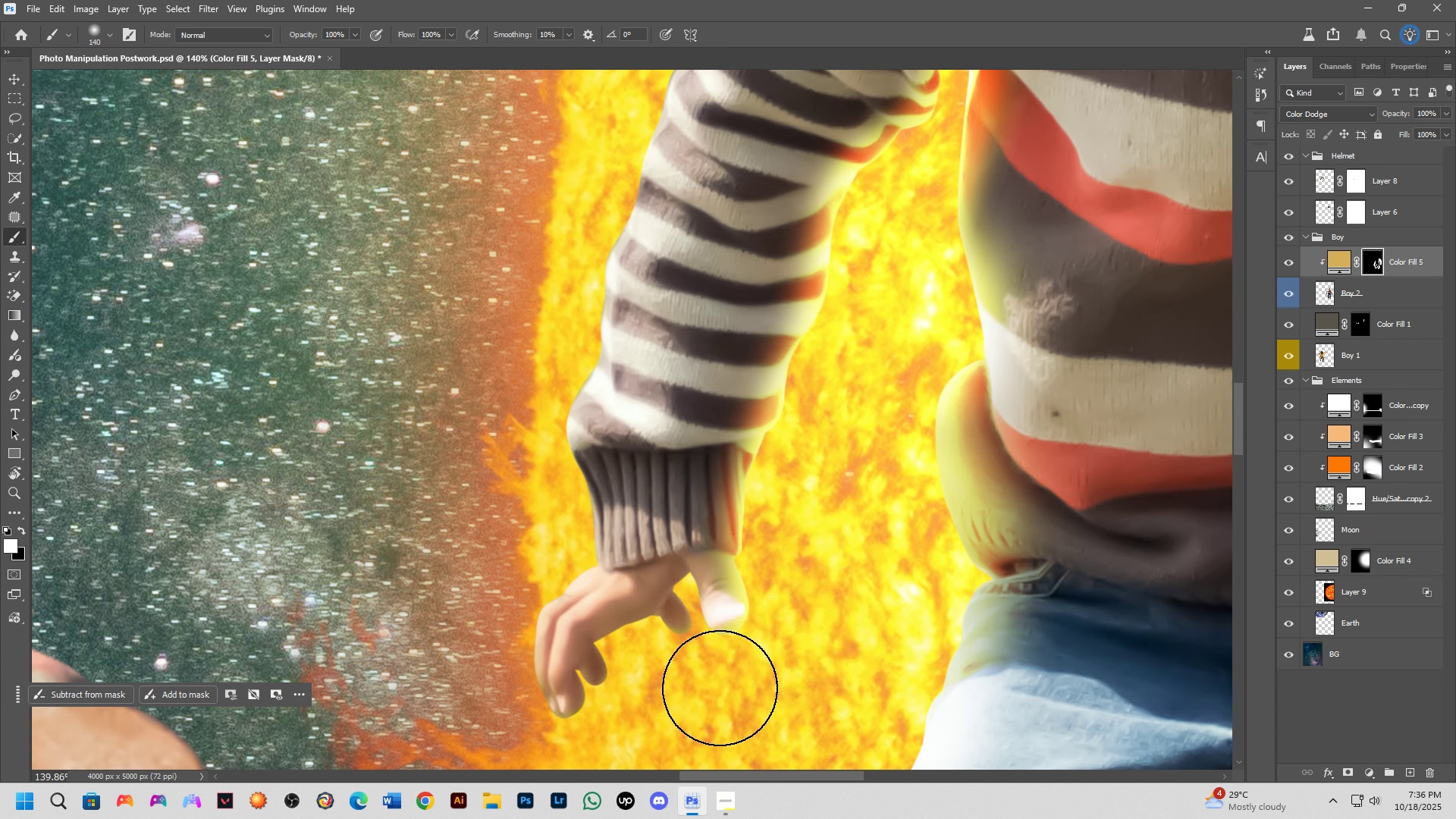 
left_click_drag(start_coordinate=[693, 700], to_coordinate=[686, 699])
 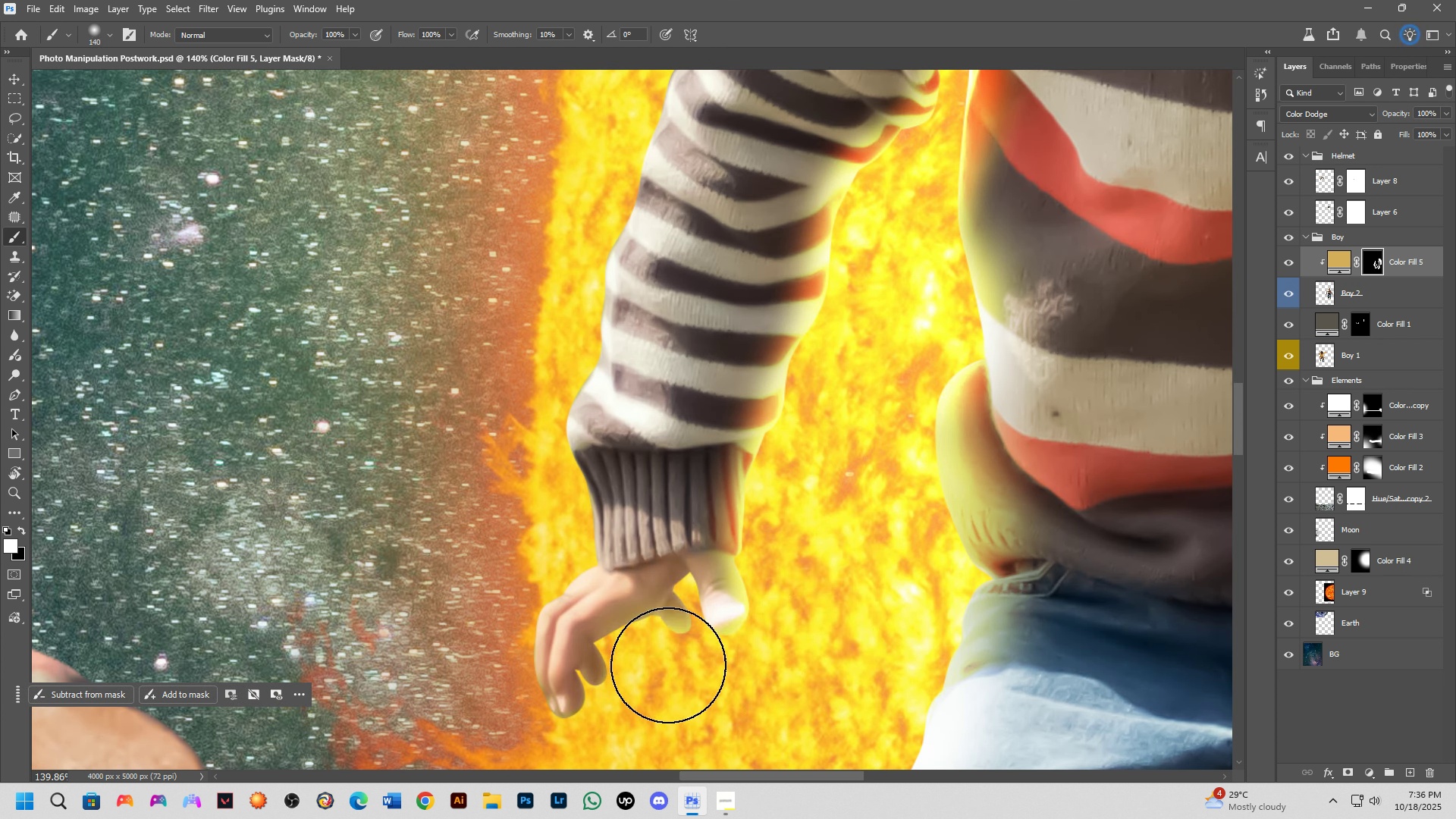 
left_click([668, 665])
 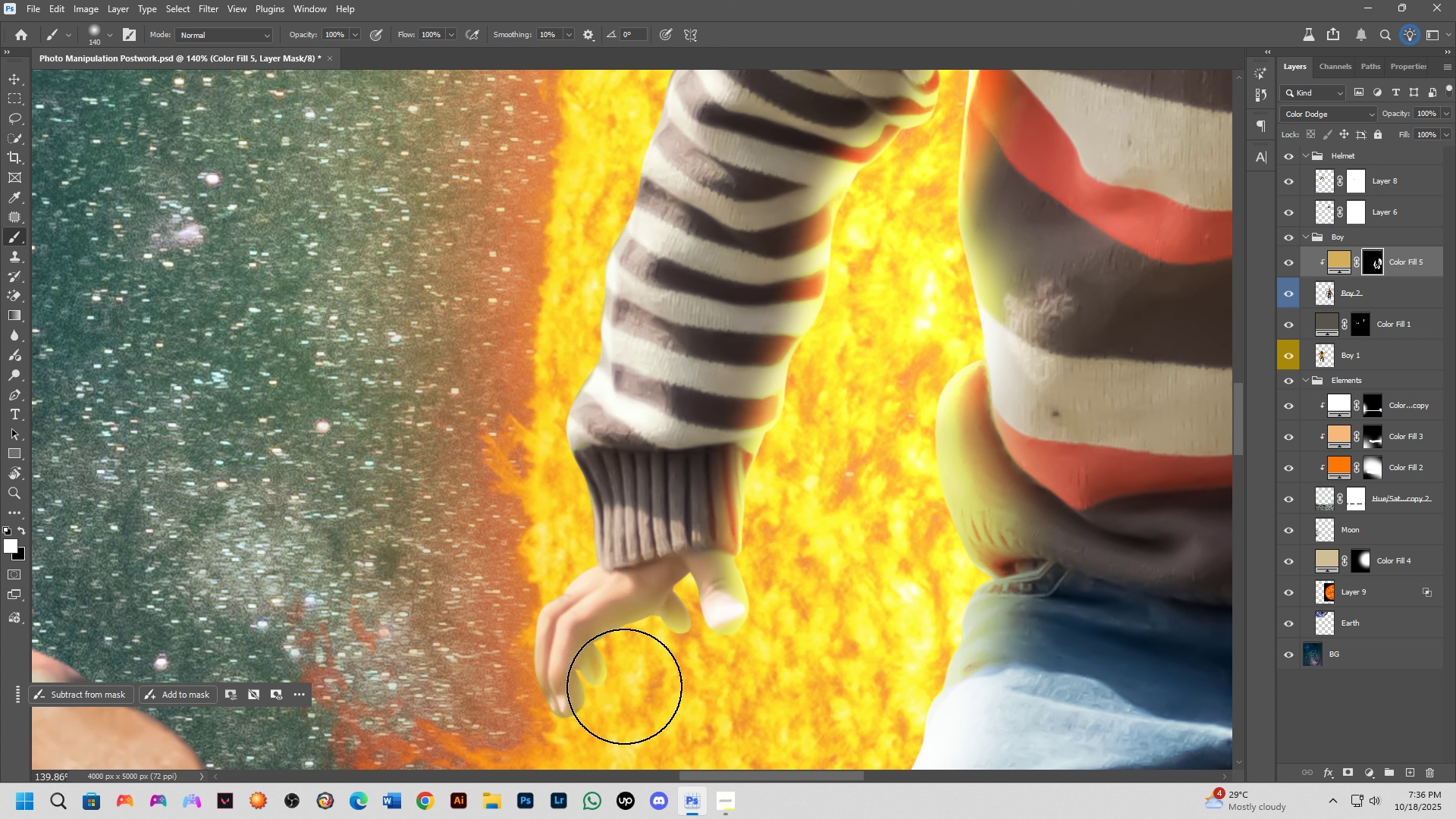 
left_click_drag(start_coordinate=[624, 686], to_coordinate=[621, 727])
 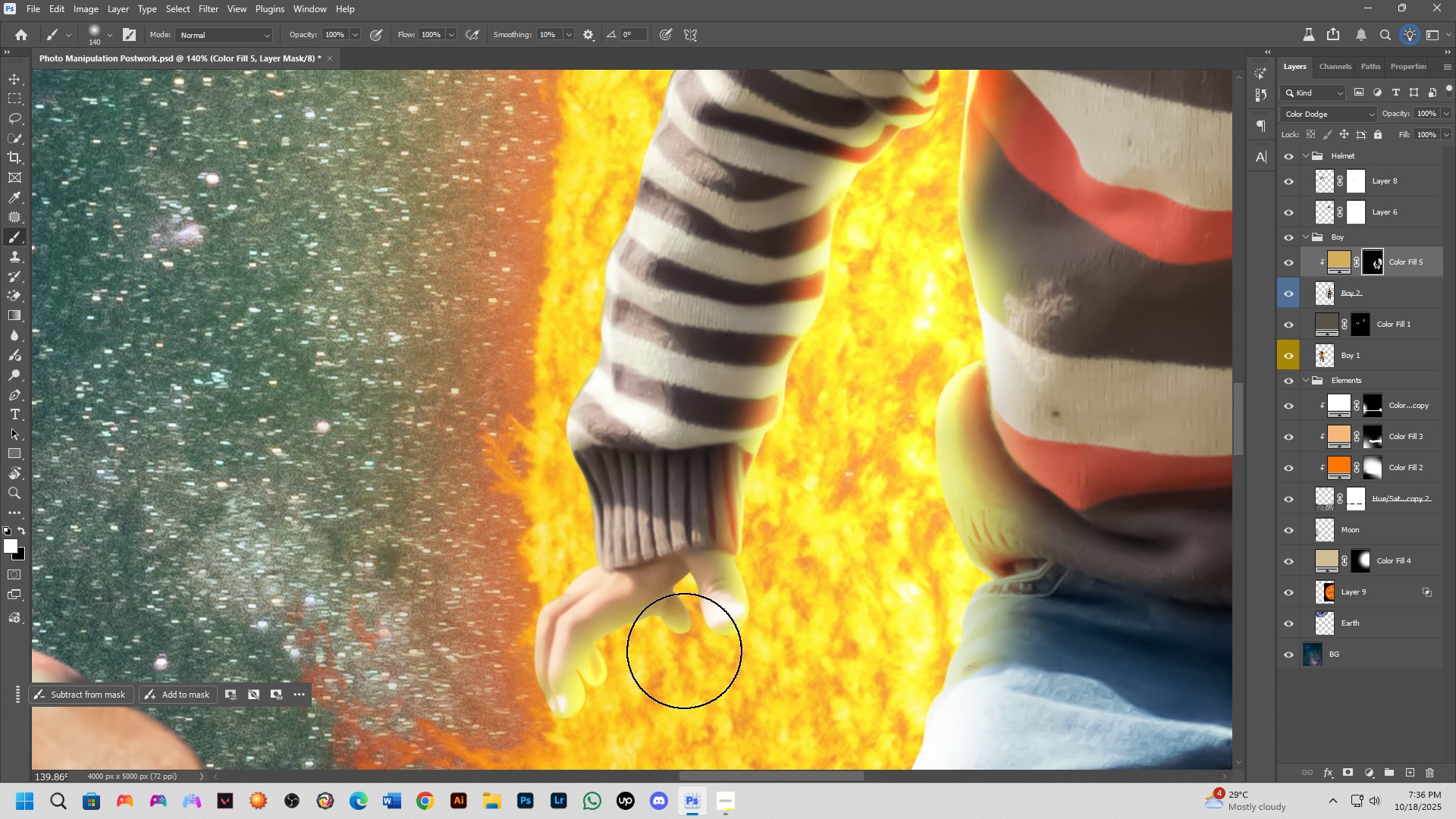 
scroll: coordinate [681, 669], scroll_direction: down, amount: 8.0
 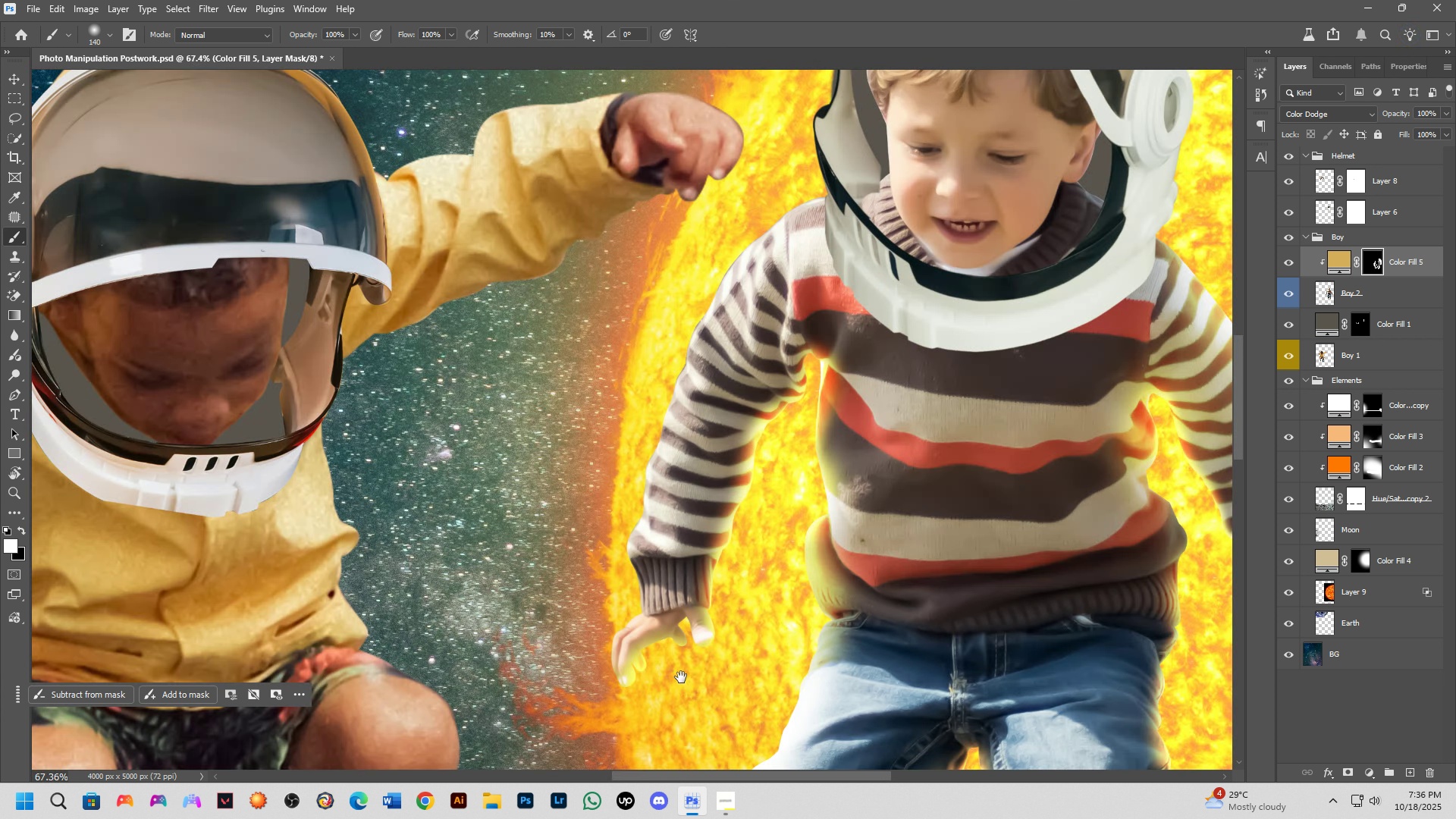 
hold_key(key=Space, duration=0.46)
 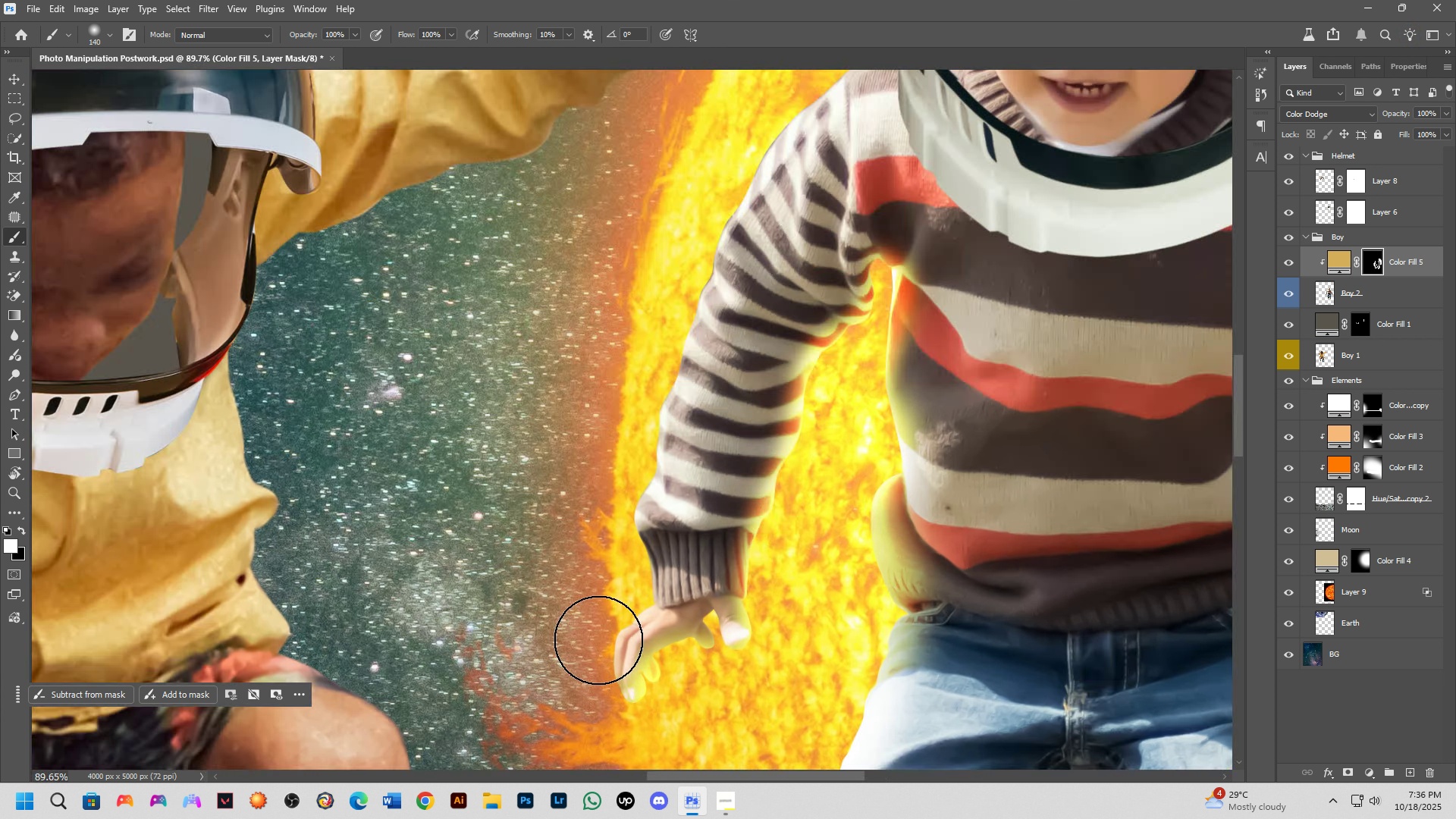 
scroll: coordinate [598, 640], scroll_direction: up, amount: 5.0
 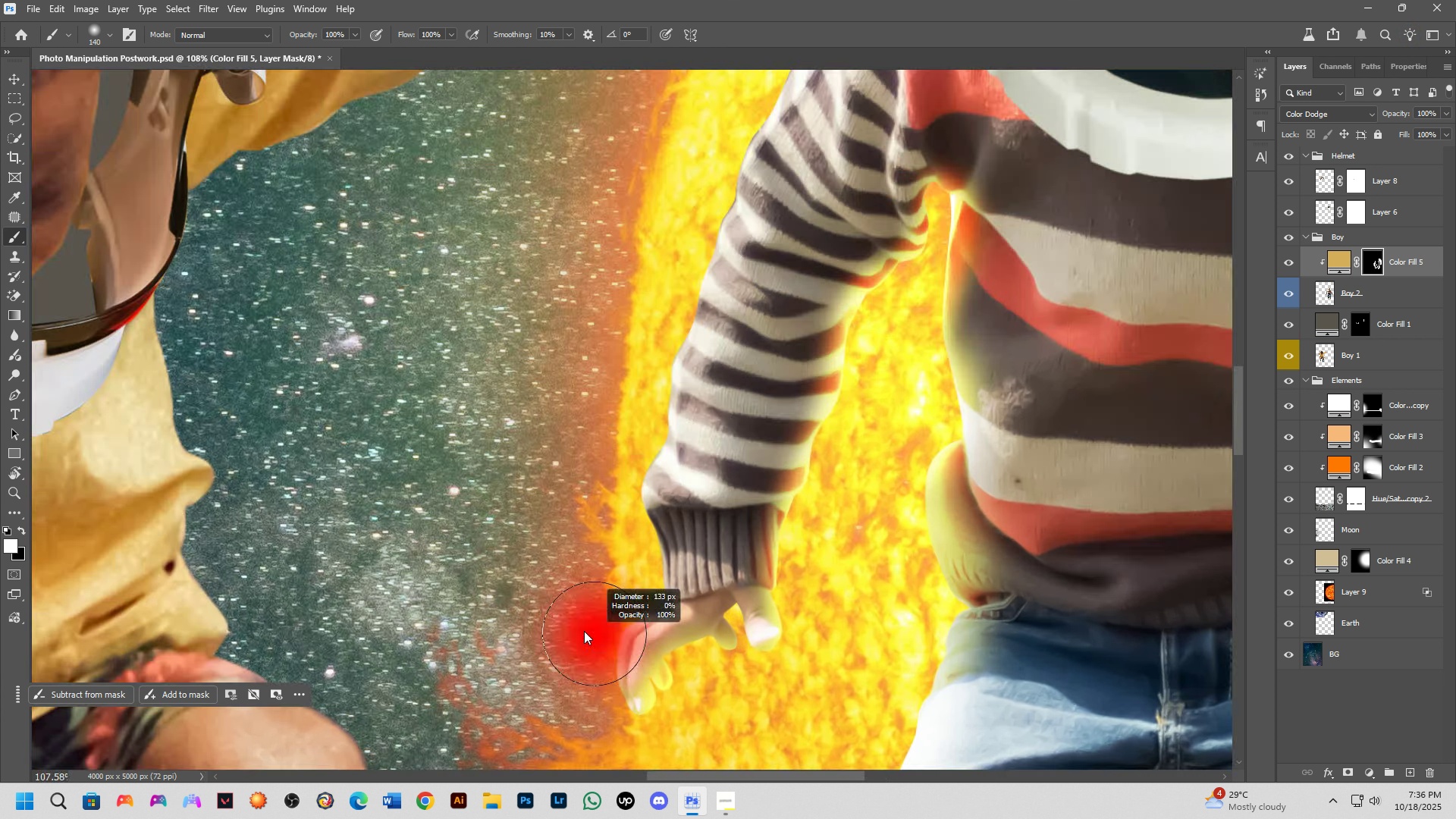 
hold_key(key=AltLeft, duration=0.57)
 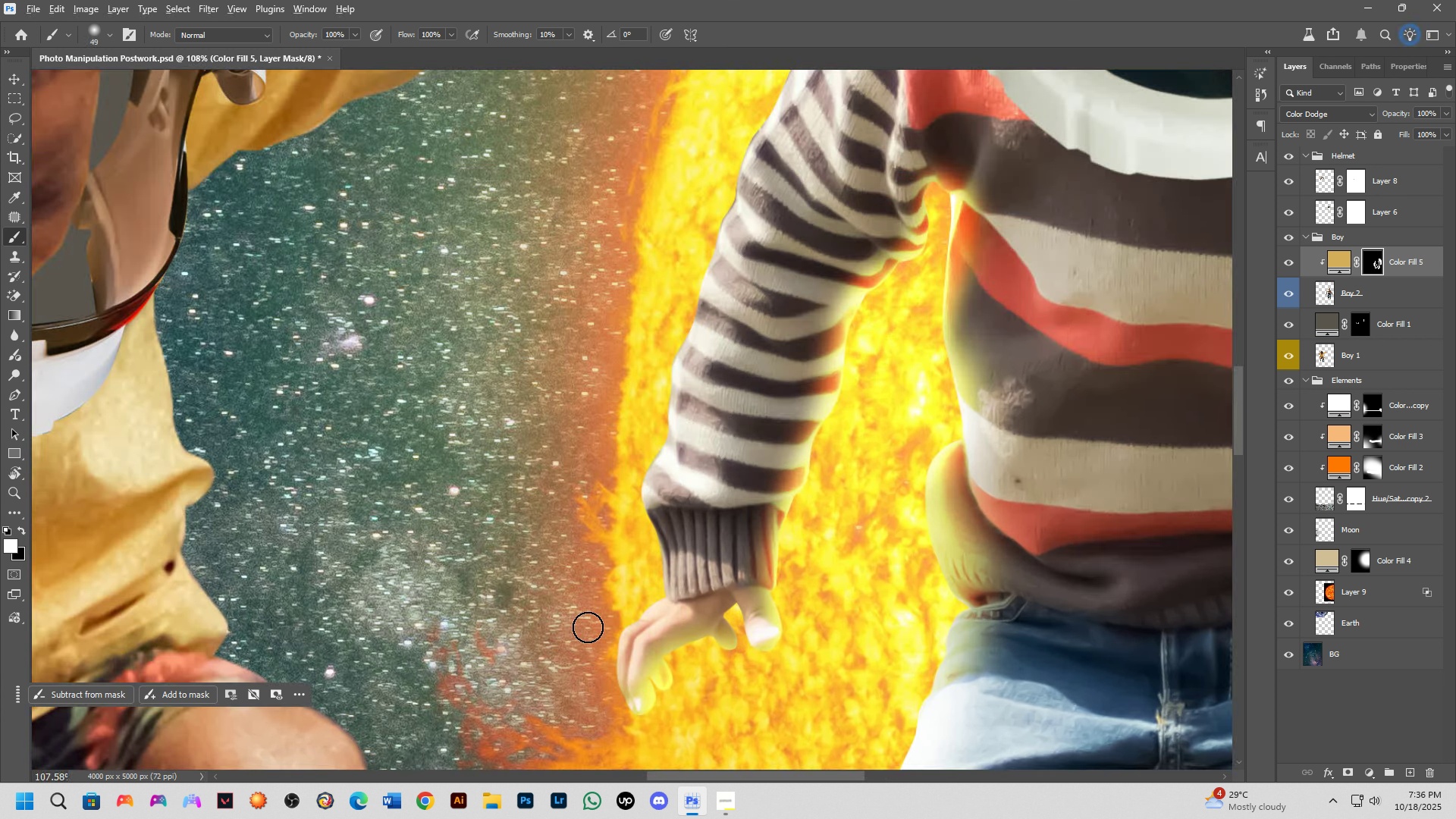 
key(Alt+AltLeft)
 